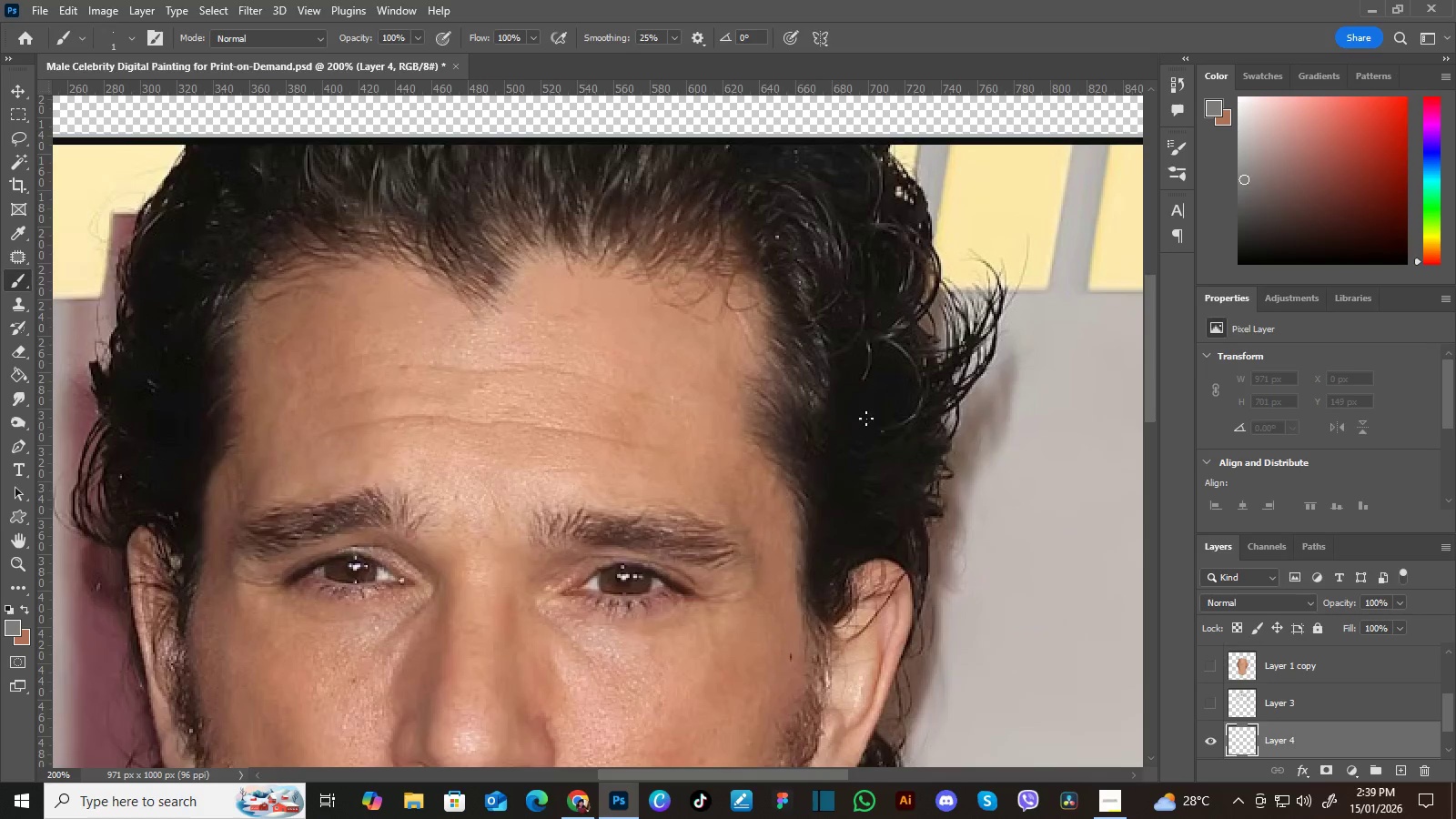 
hold_key(key=Space, duration=9.36)
 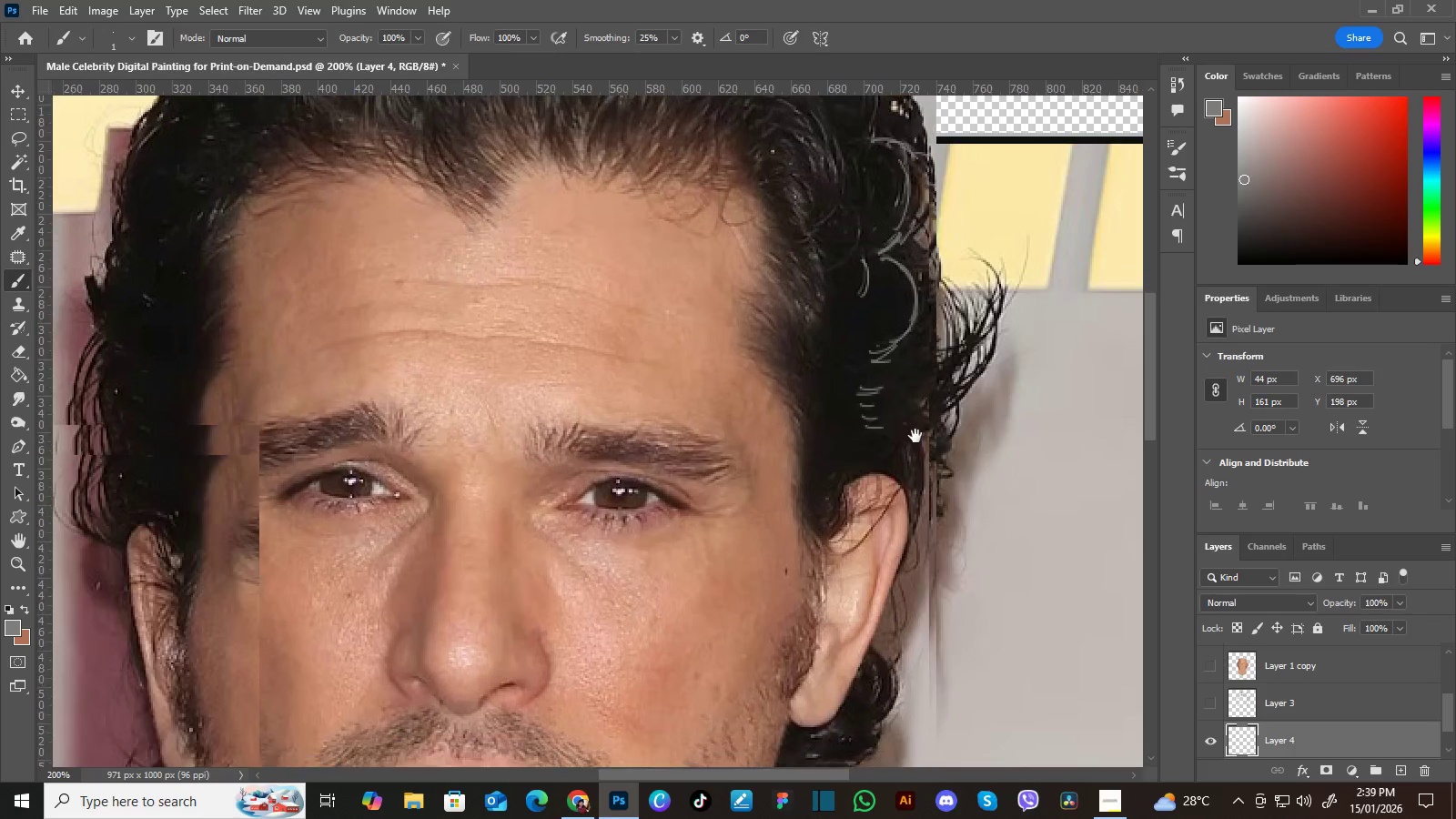 
hold_key(key=Space, duration=0.41)
 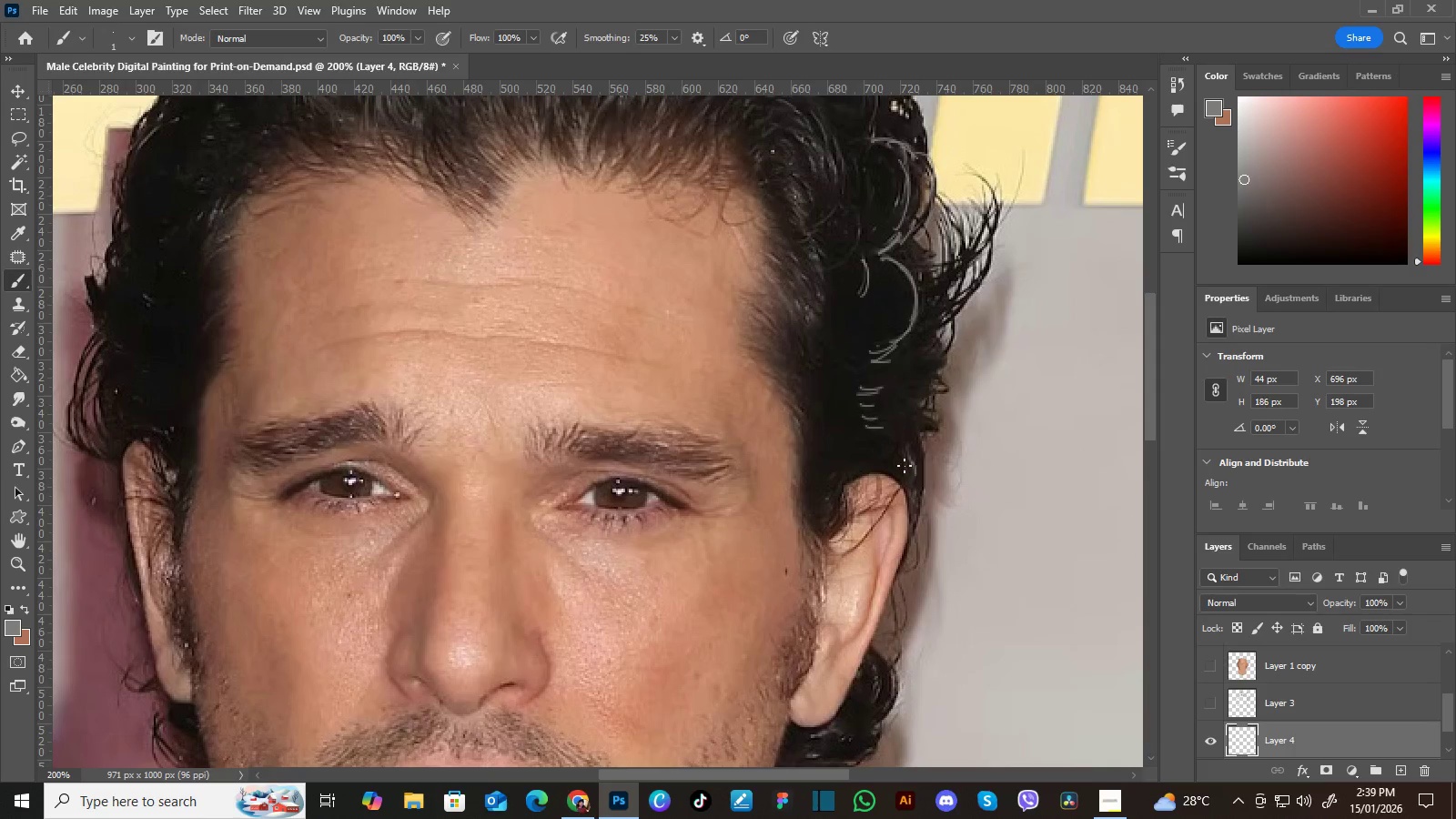 
left_click_drag(start_coordinate=[919, 521], to_coordinate=[915, 436])
 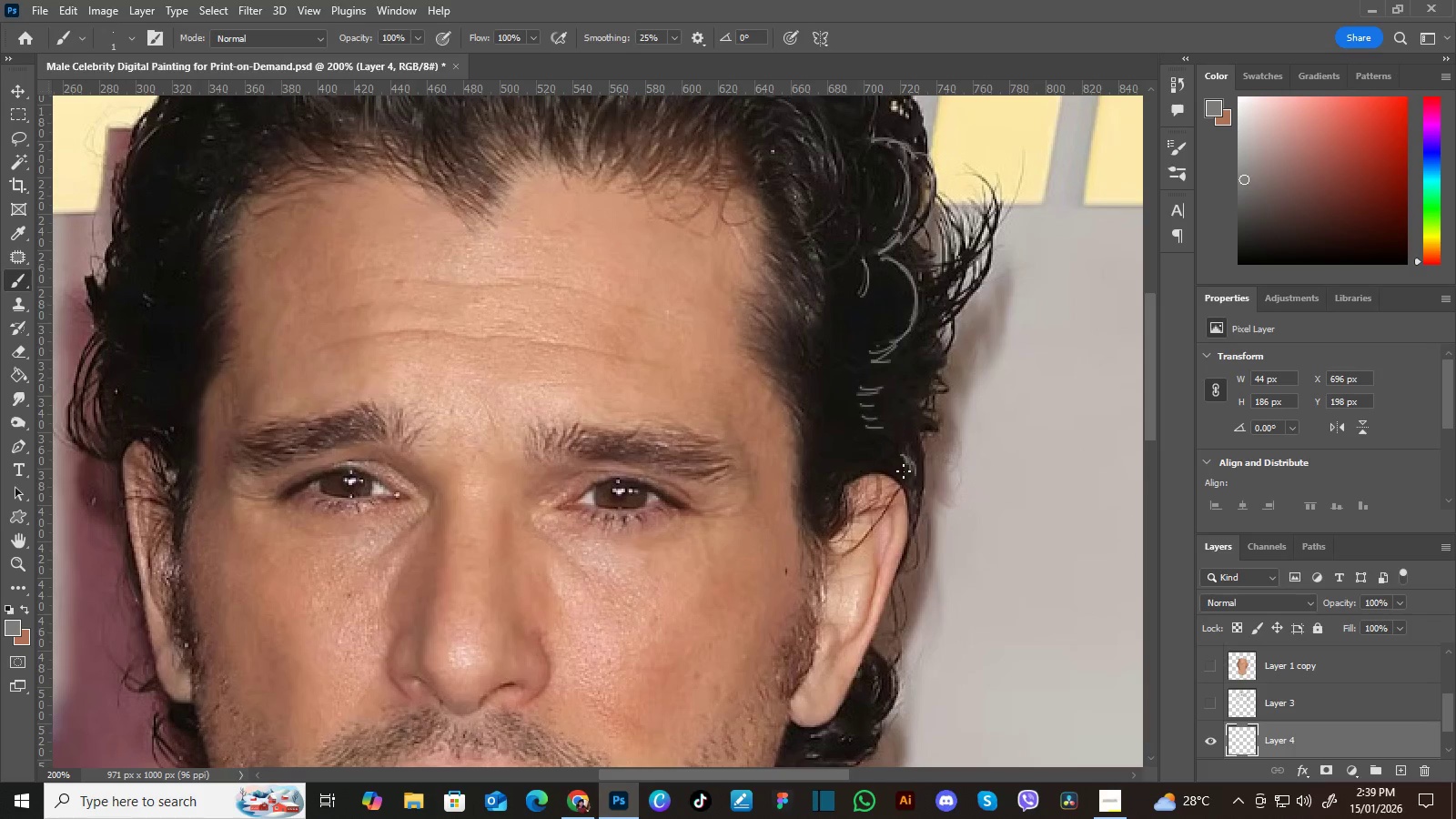 
hold_key(key=Space, duration=0.47)
 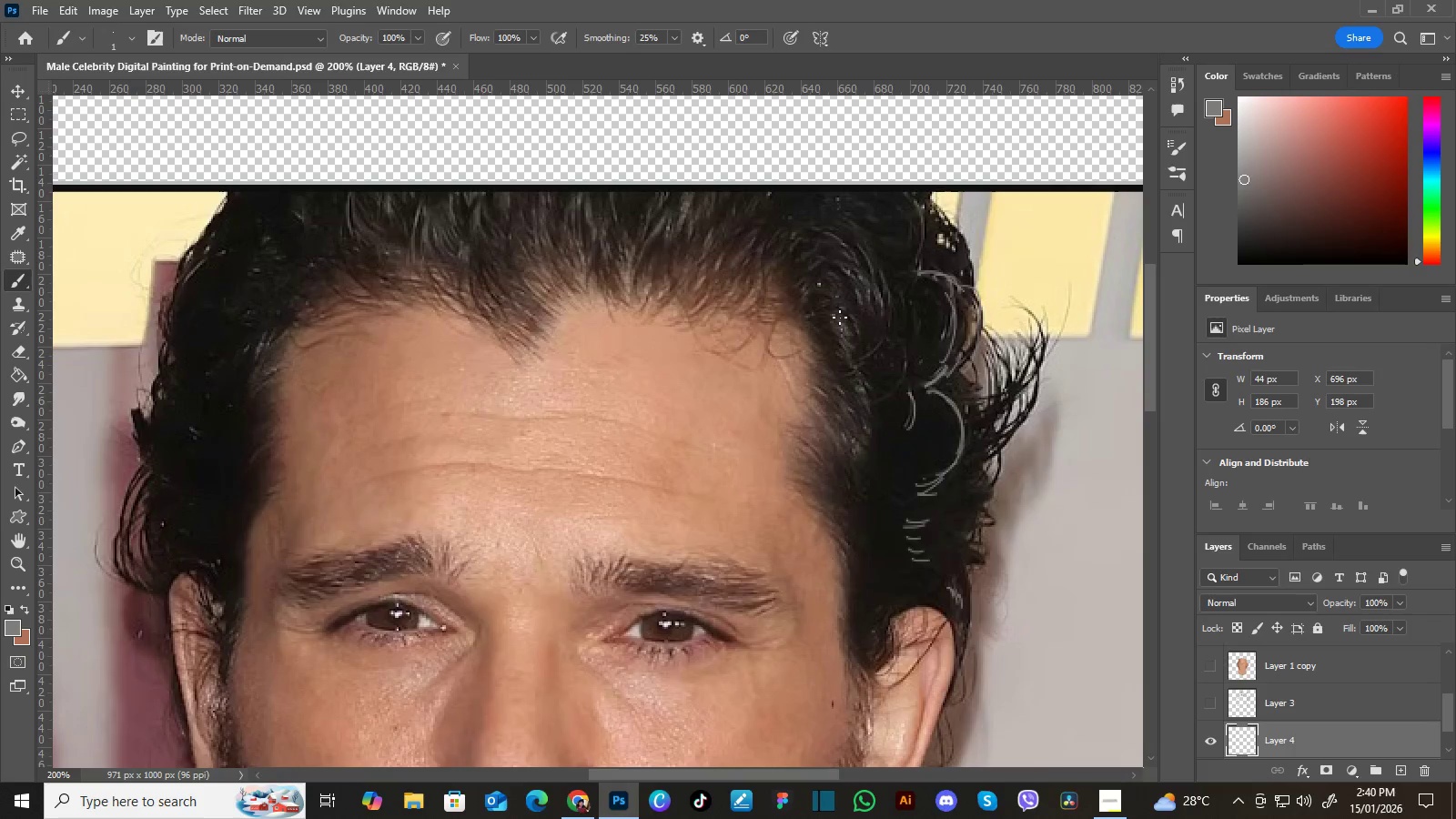 
left_click_drag(start_coordinate=[845, 287], to_coordinate=[892, 420])
 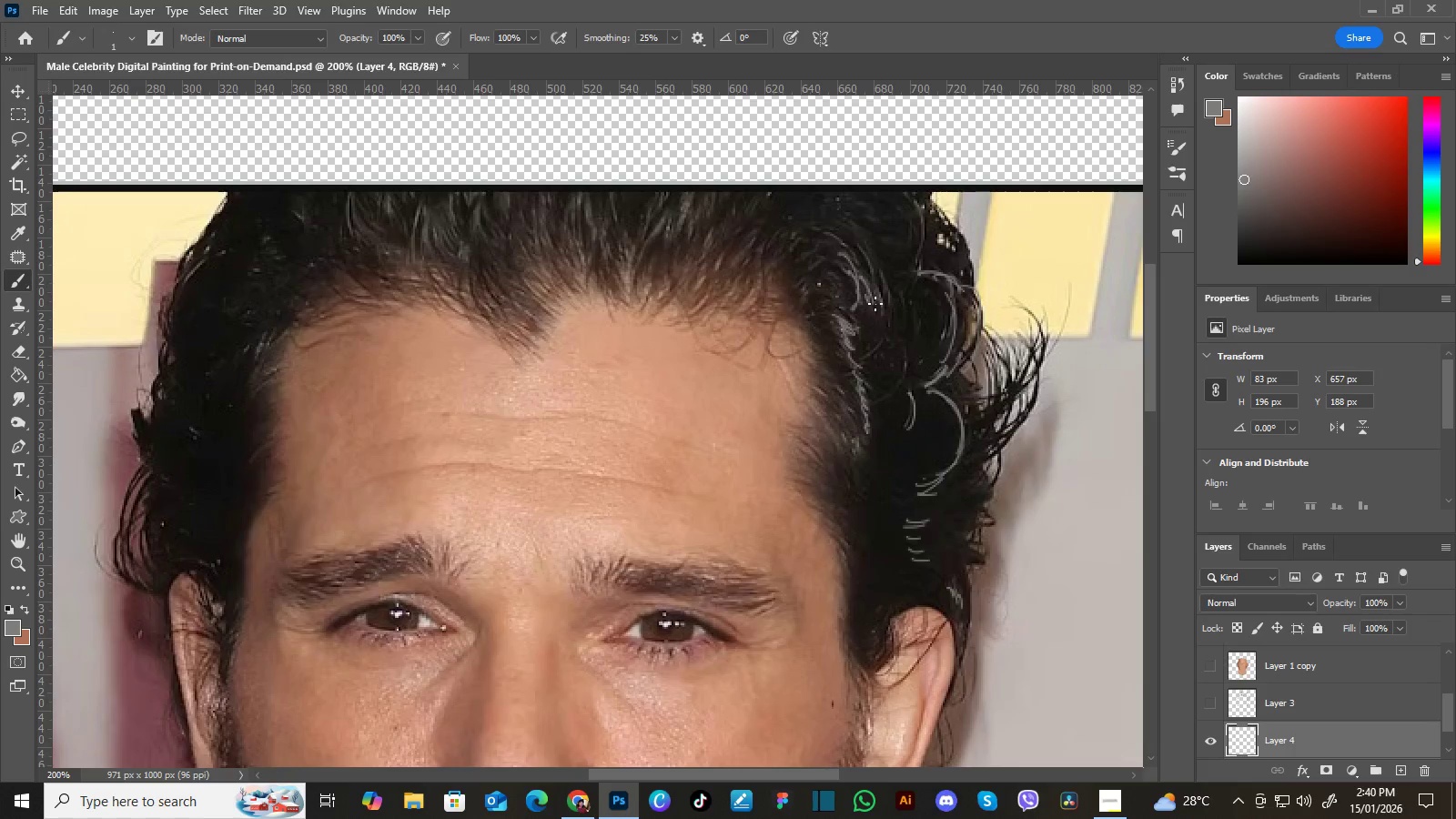 
wait(9.73)
 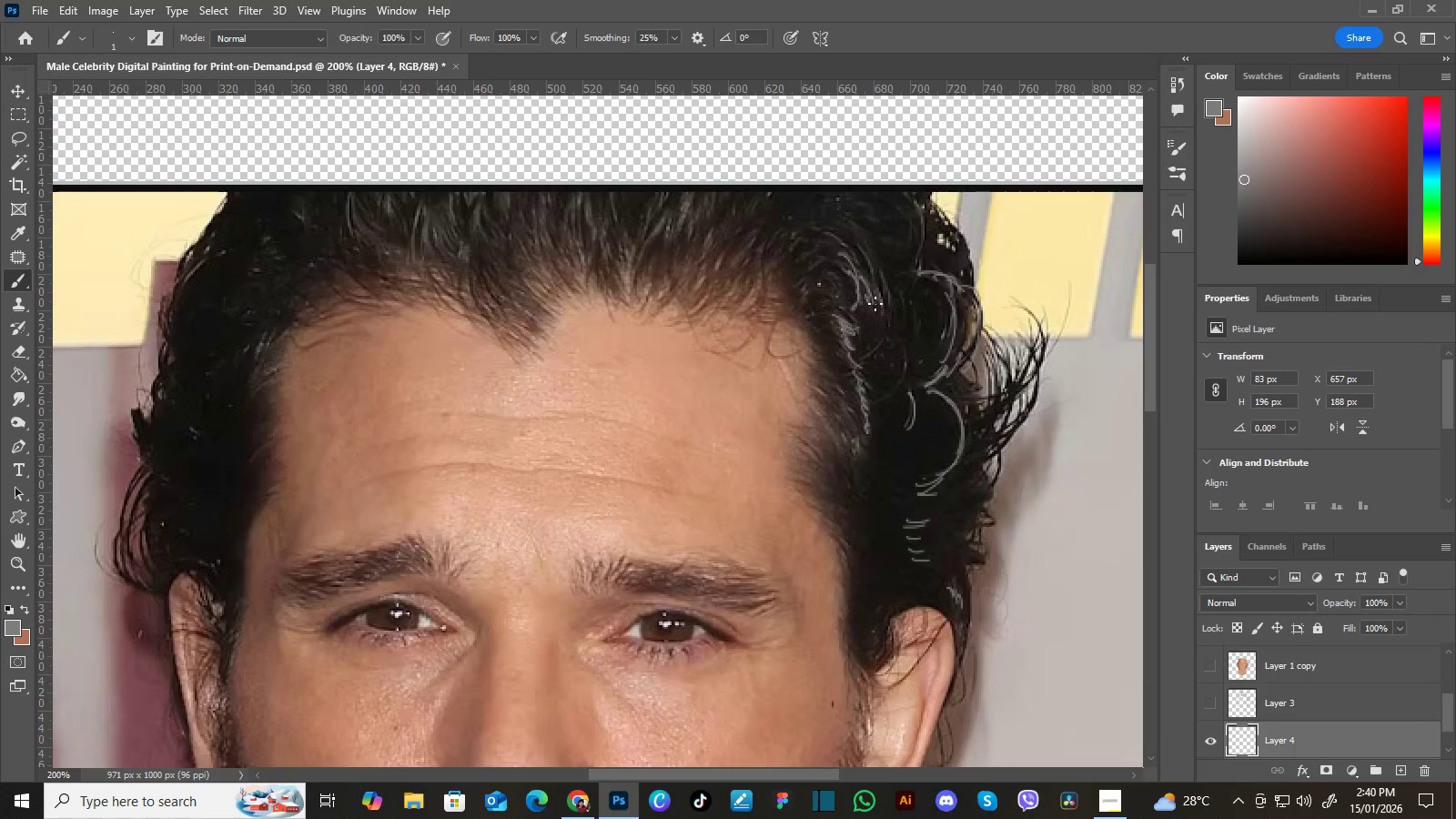 
hold_key(key=Space, duration=0.44)
 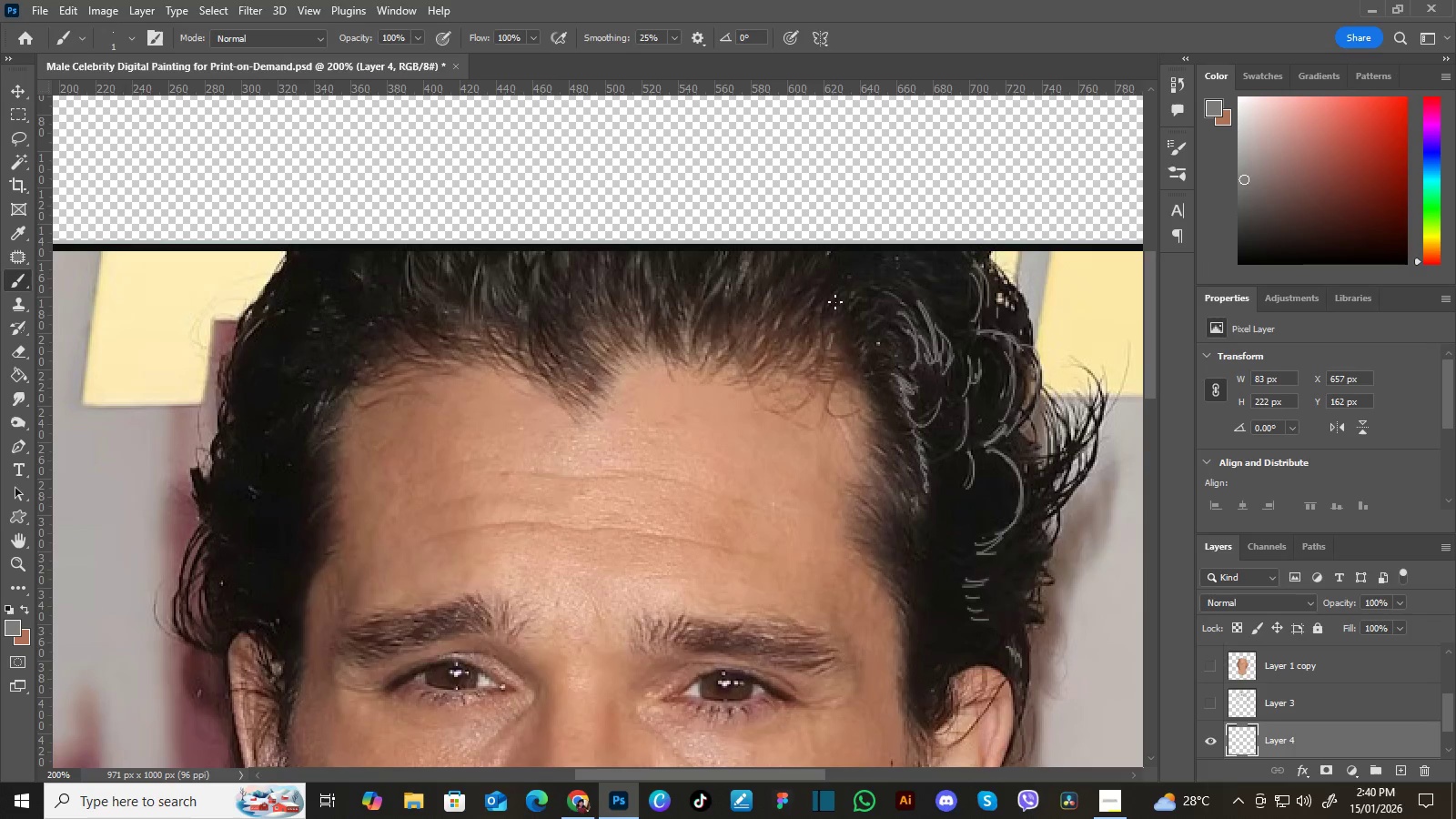 
left_click_drag(start_coordinate=[764, 258], to_coordinate=[824, 317])
 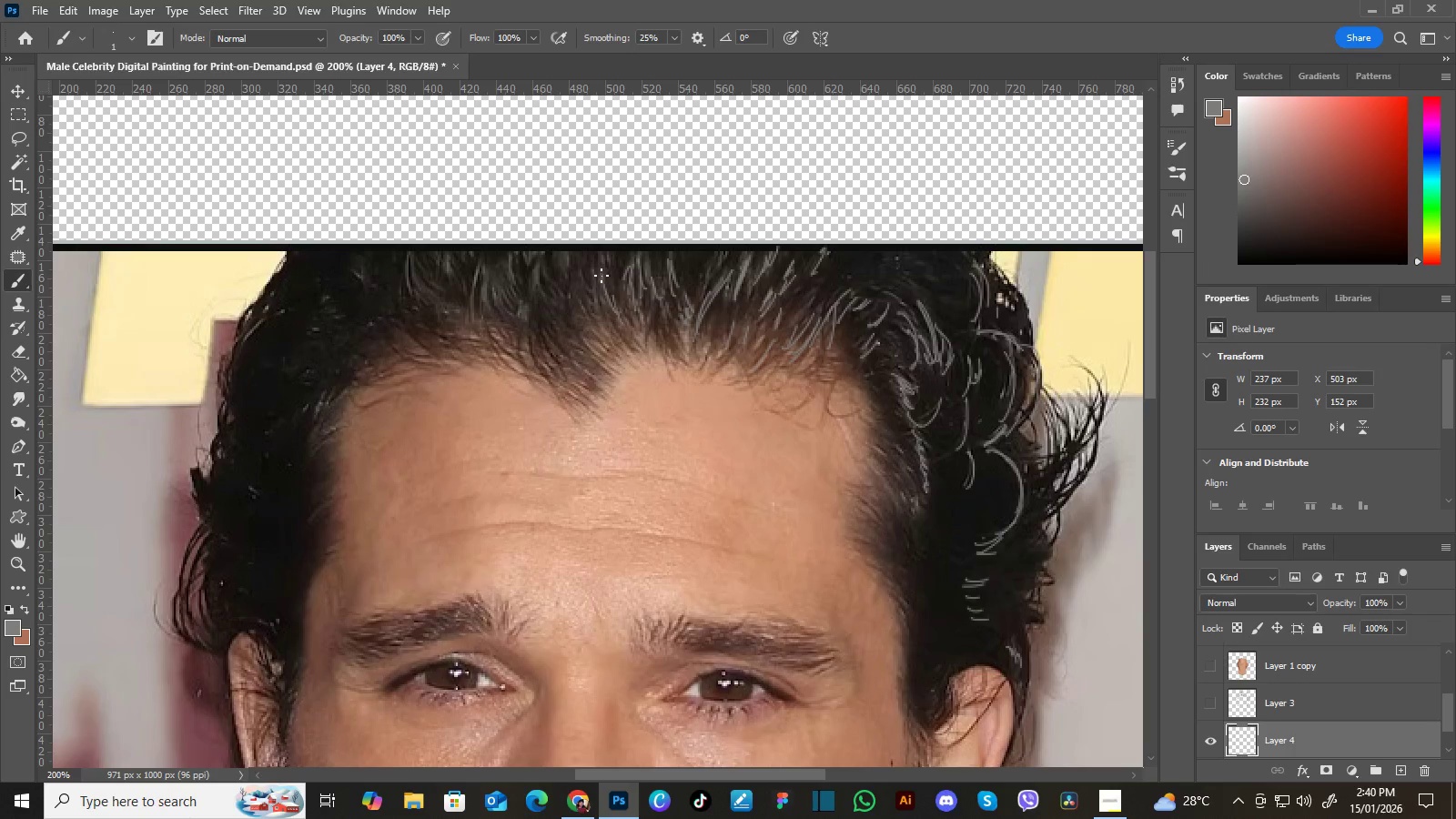 
wait(20.81)
 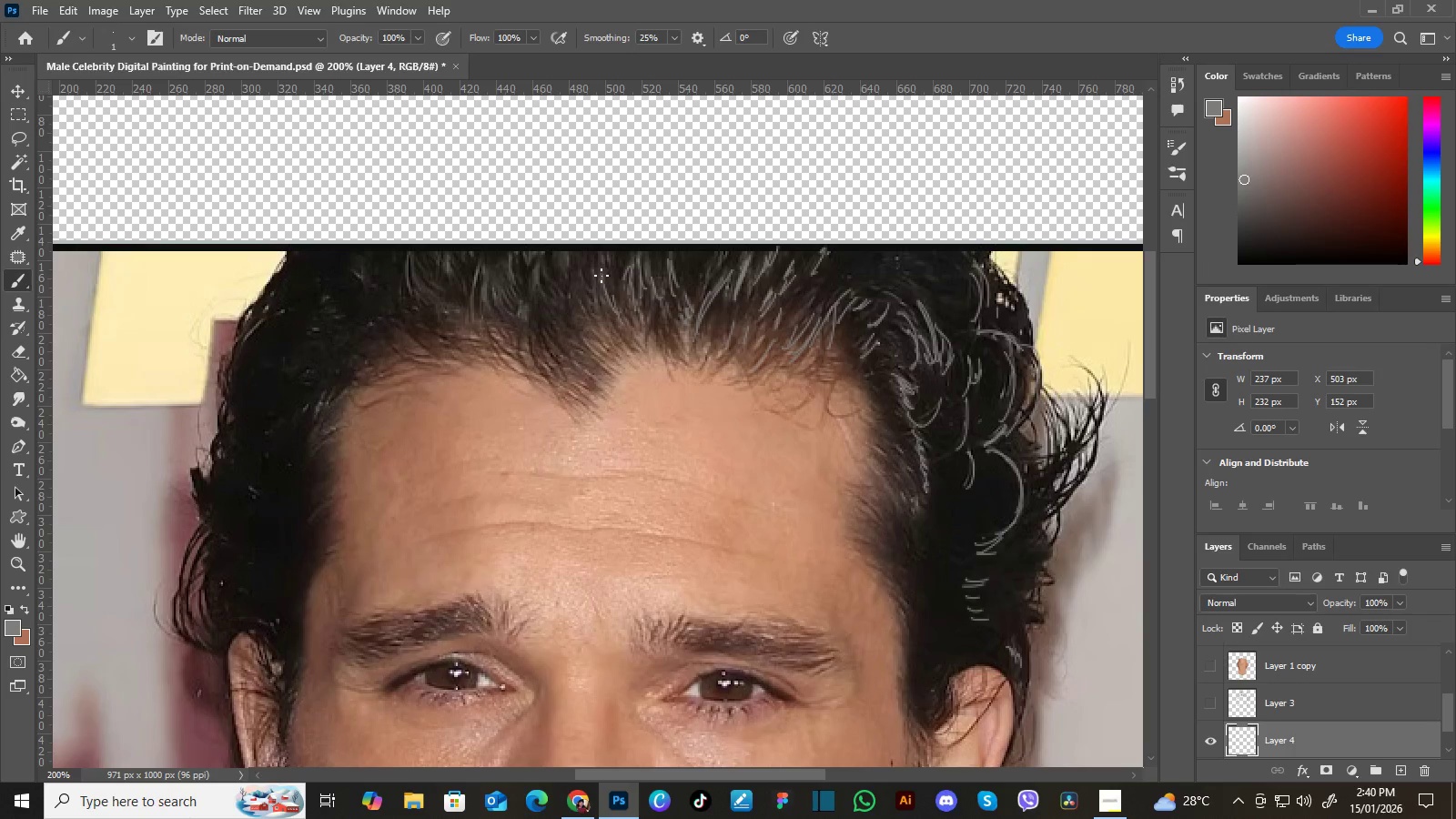 
hold_key(key=Space, duration=0.56)
 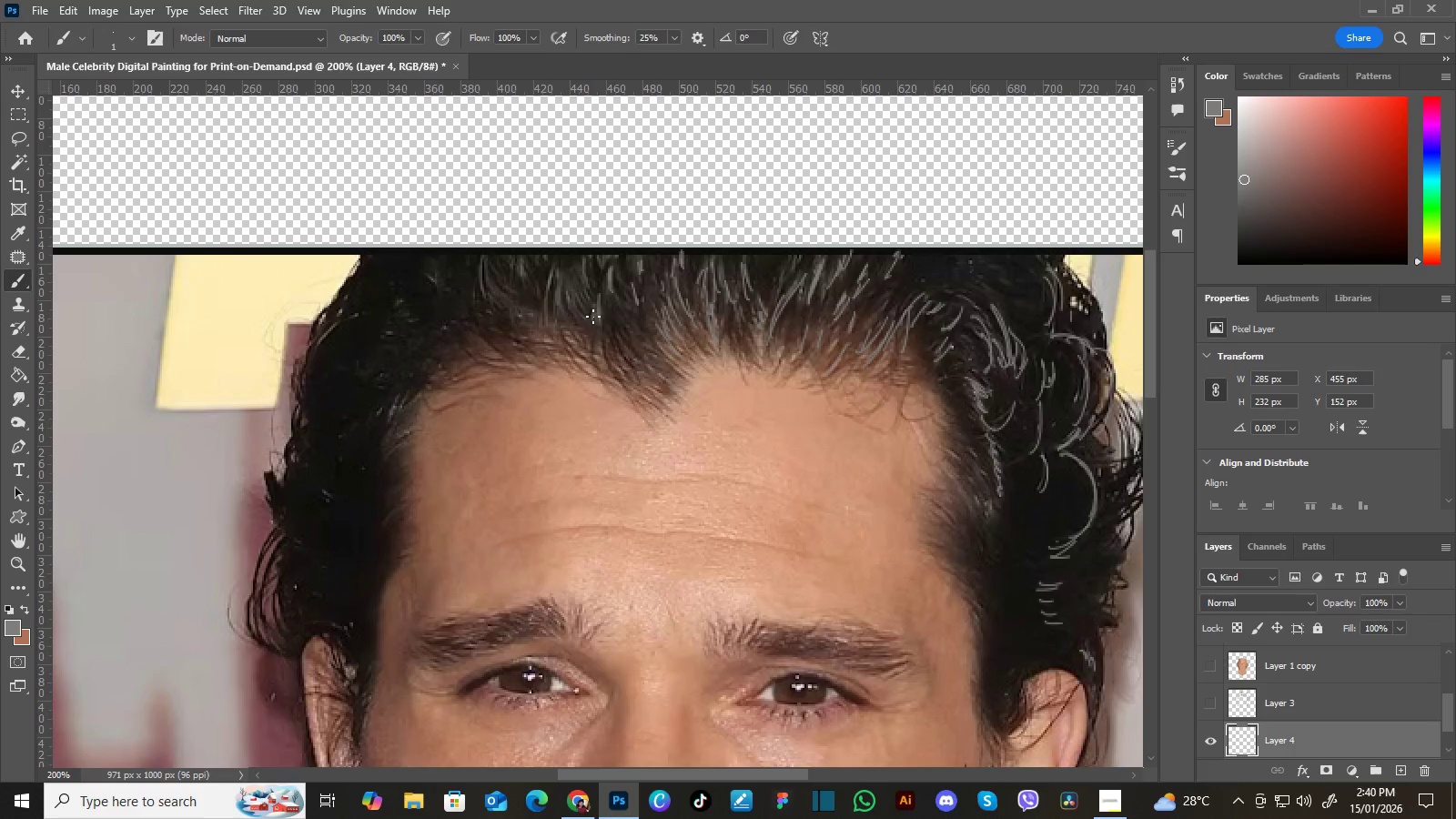 
left_click_drag(start_coordinate=[541, 285], to_coordinate=[614, 288])
 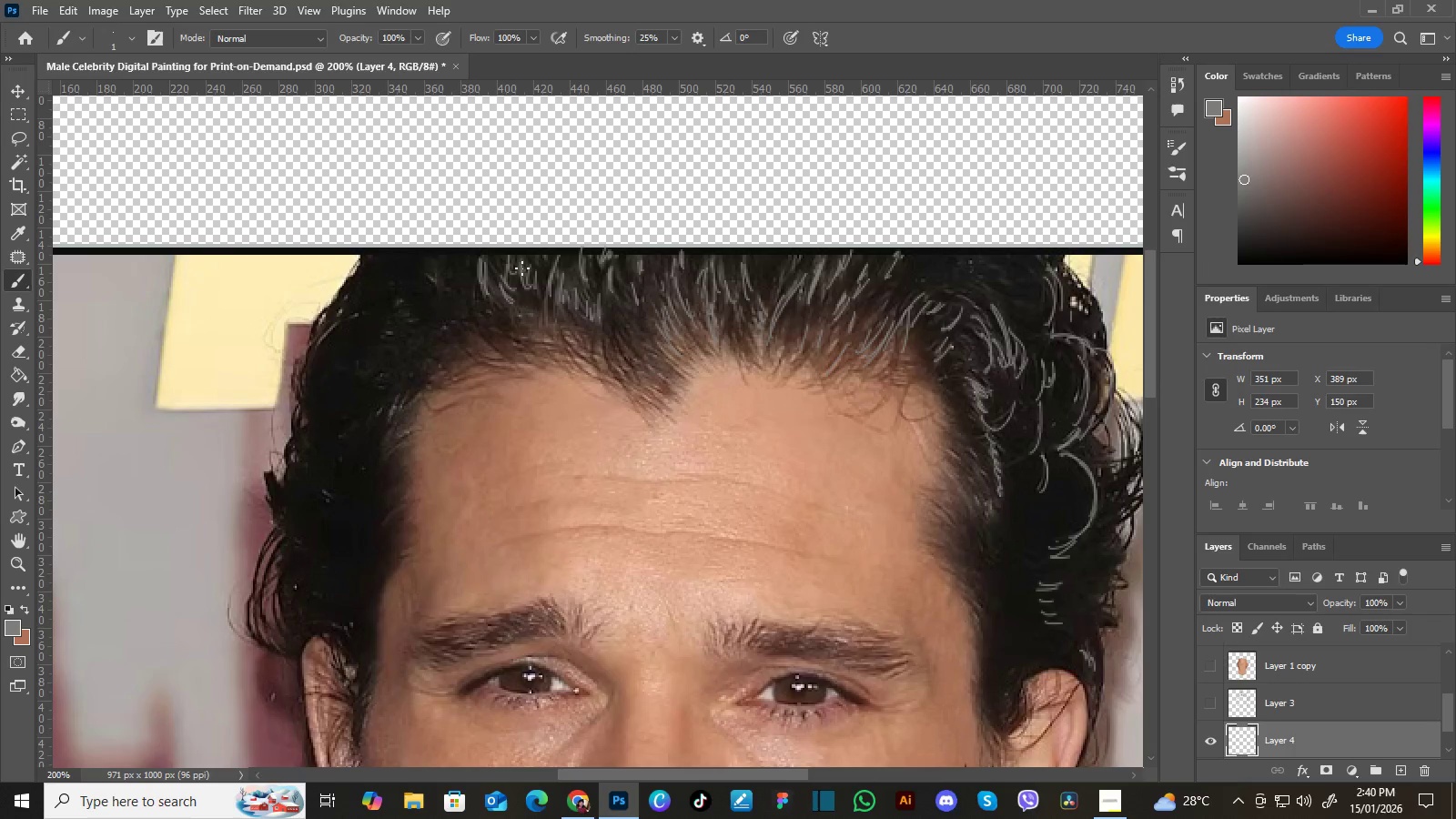 
wait(11.91)
 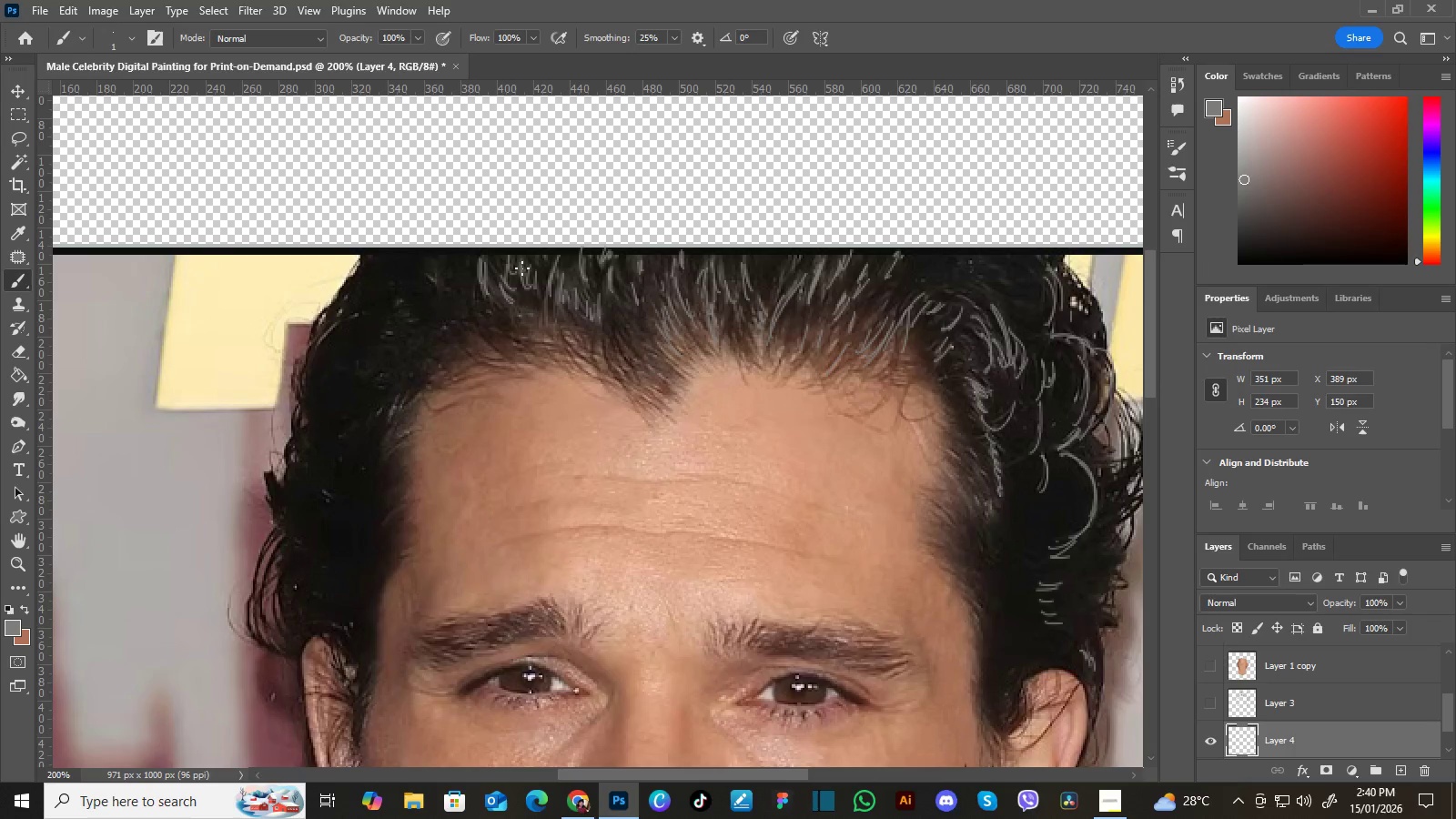 
hold_key(key=Space, duration=0.5)
 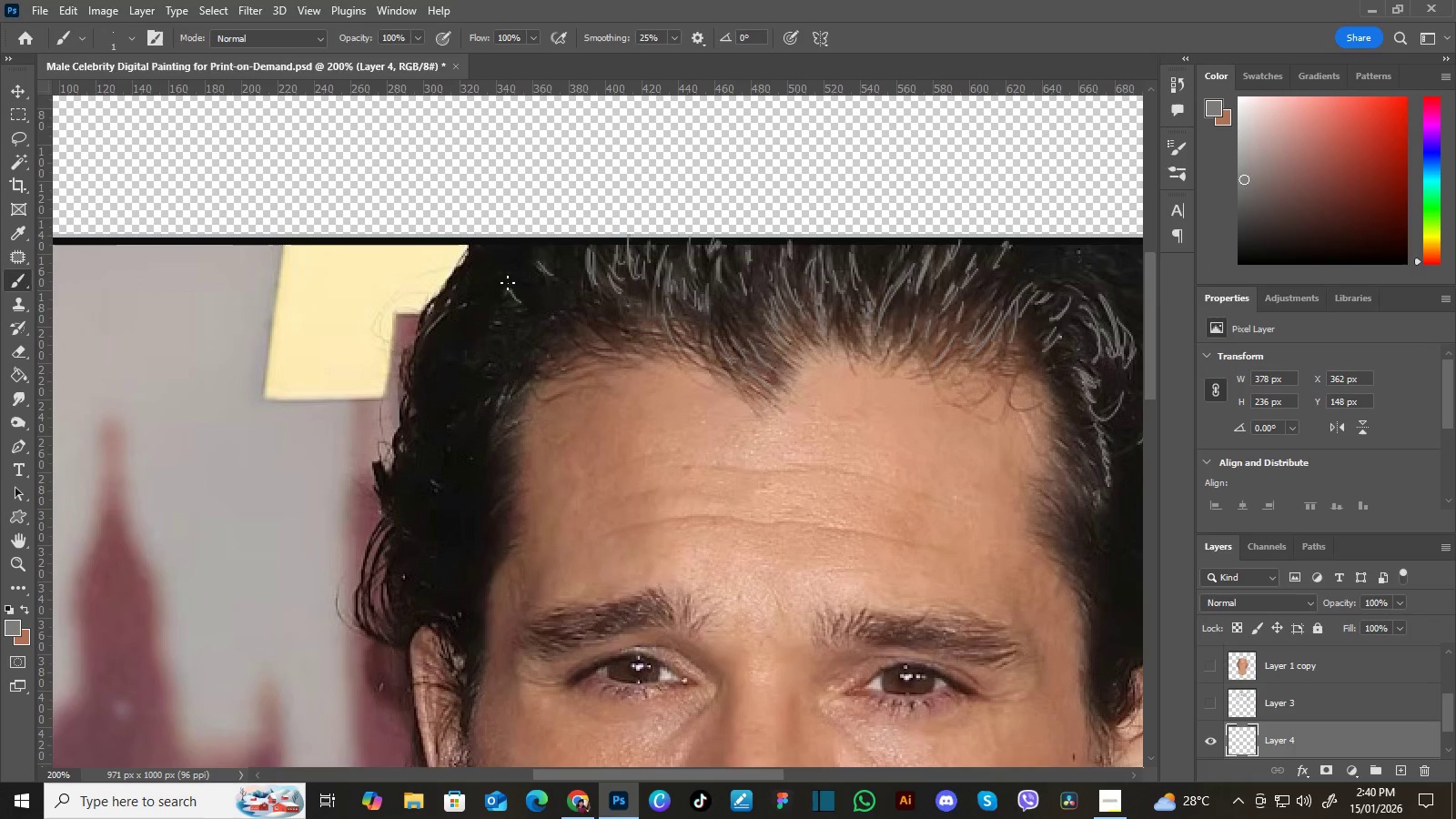 
left_click_drag(start_coordinate=[463, 317], to_coordinate=[571, 307])
 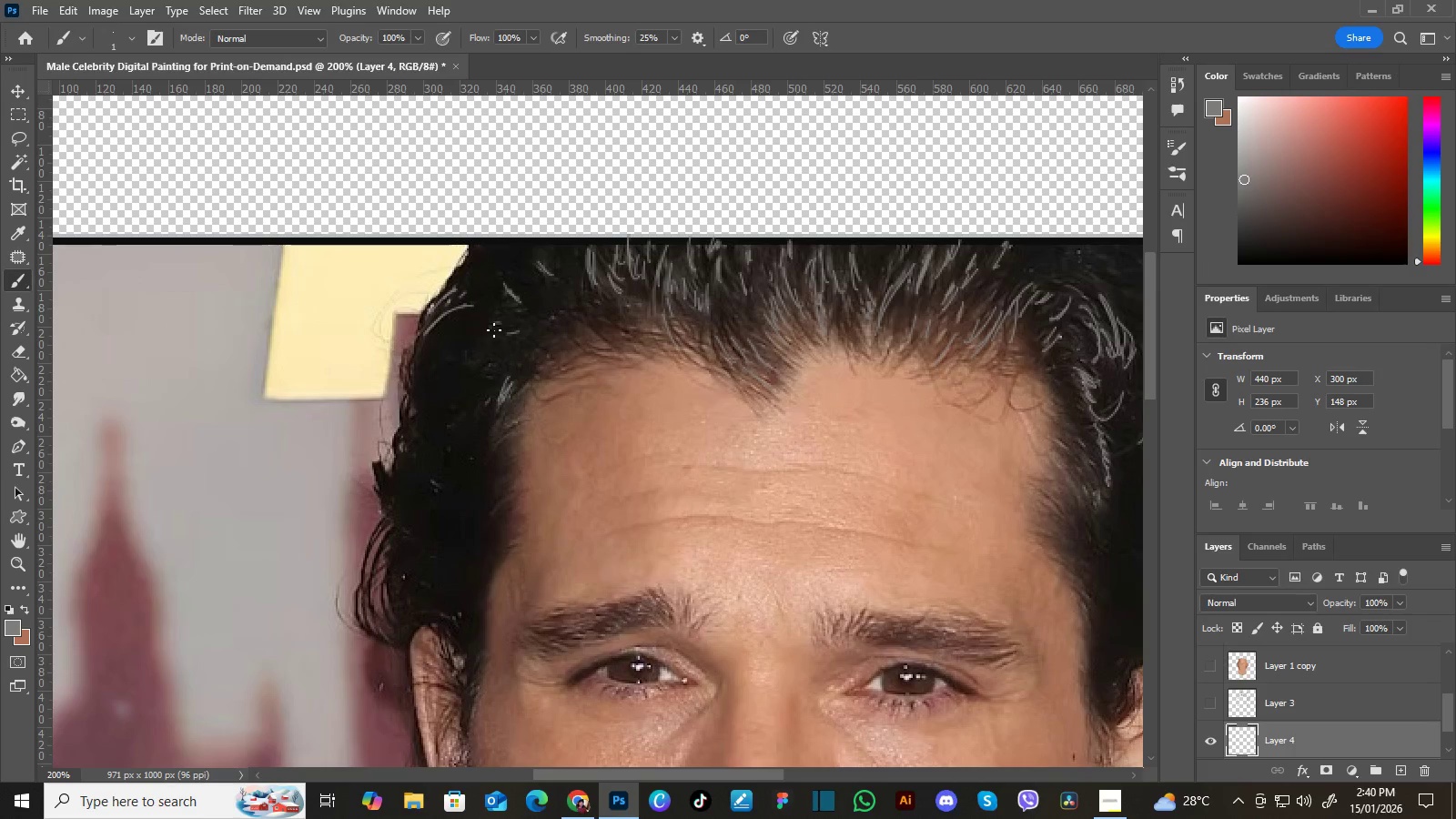 
hold_key(key=Space, duration=0.42)
 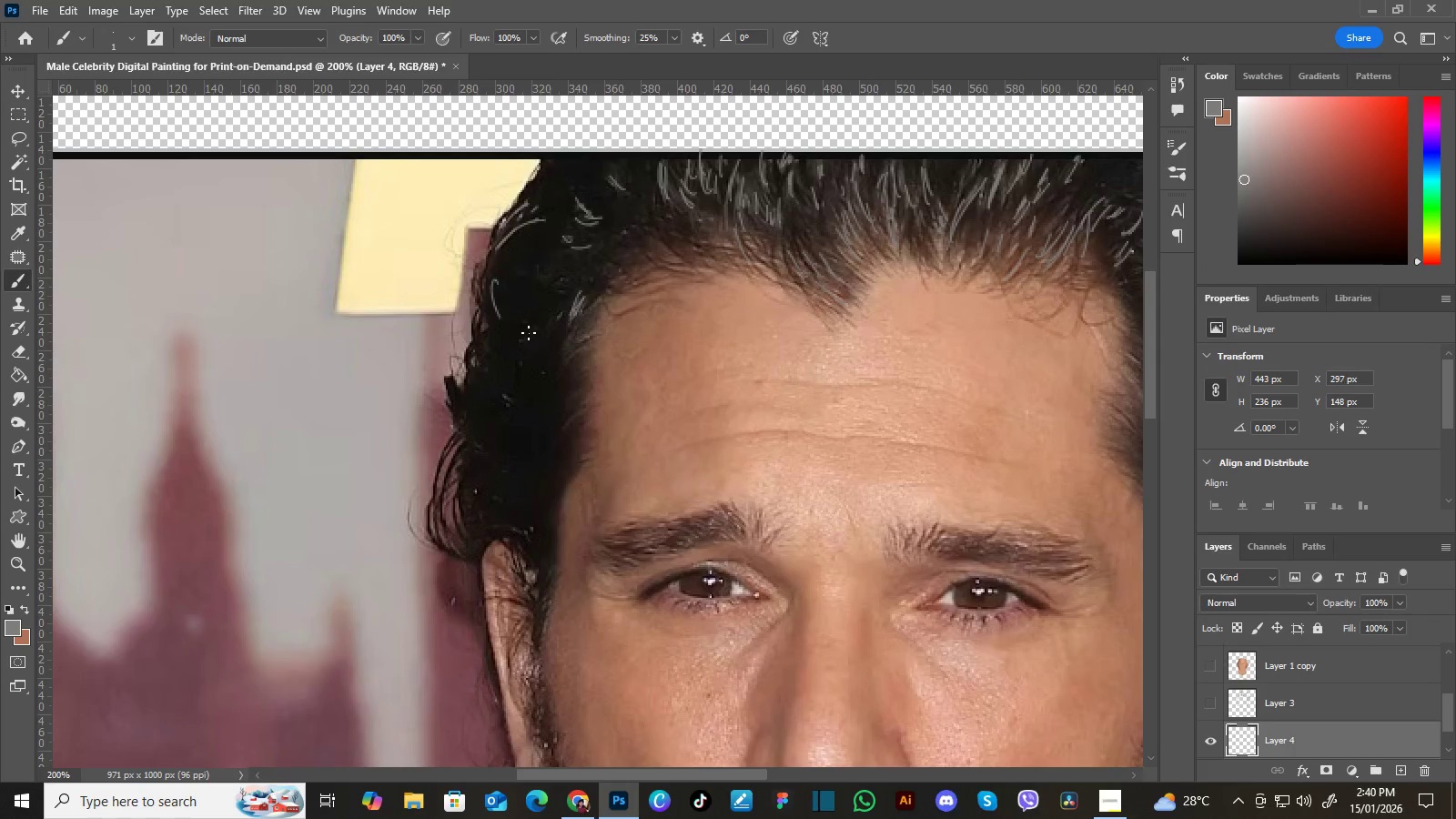 
left_click_drag(start_coordinate=[451, 391], to_coordinate=[523, 306])
 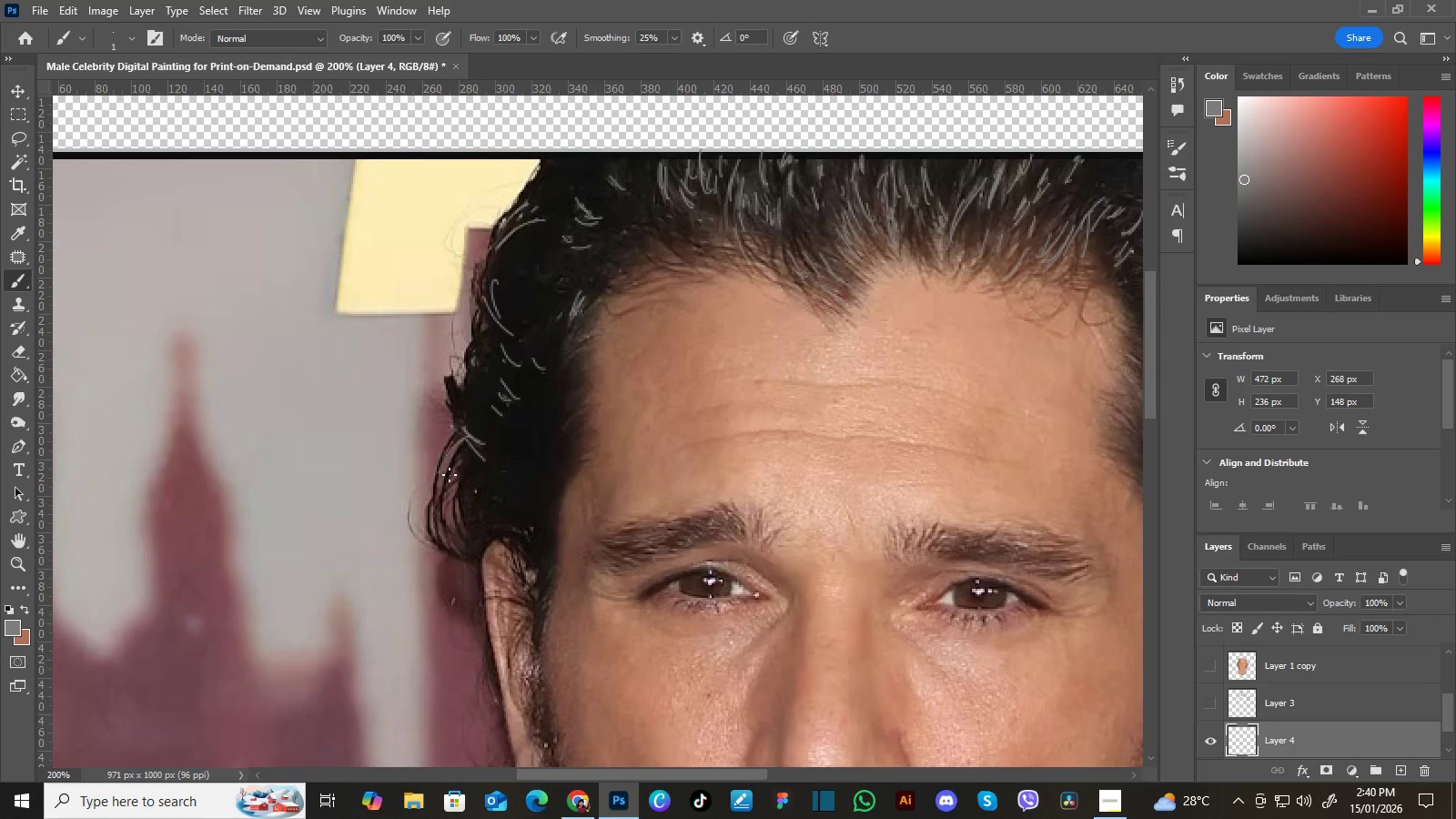 
wait(6.88)
 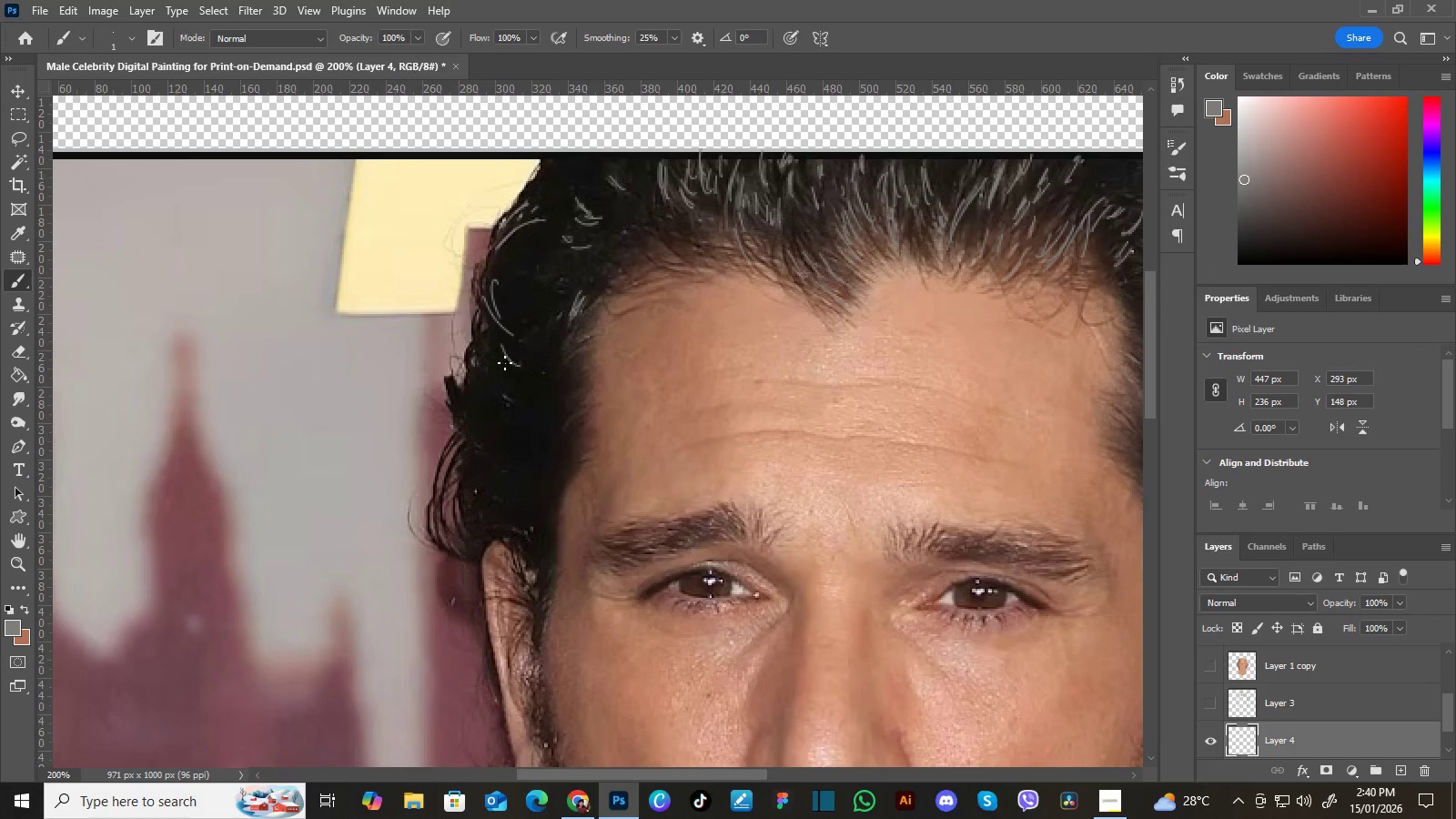 
hold_key(key=Space, duration=0.48)
 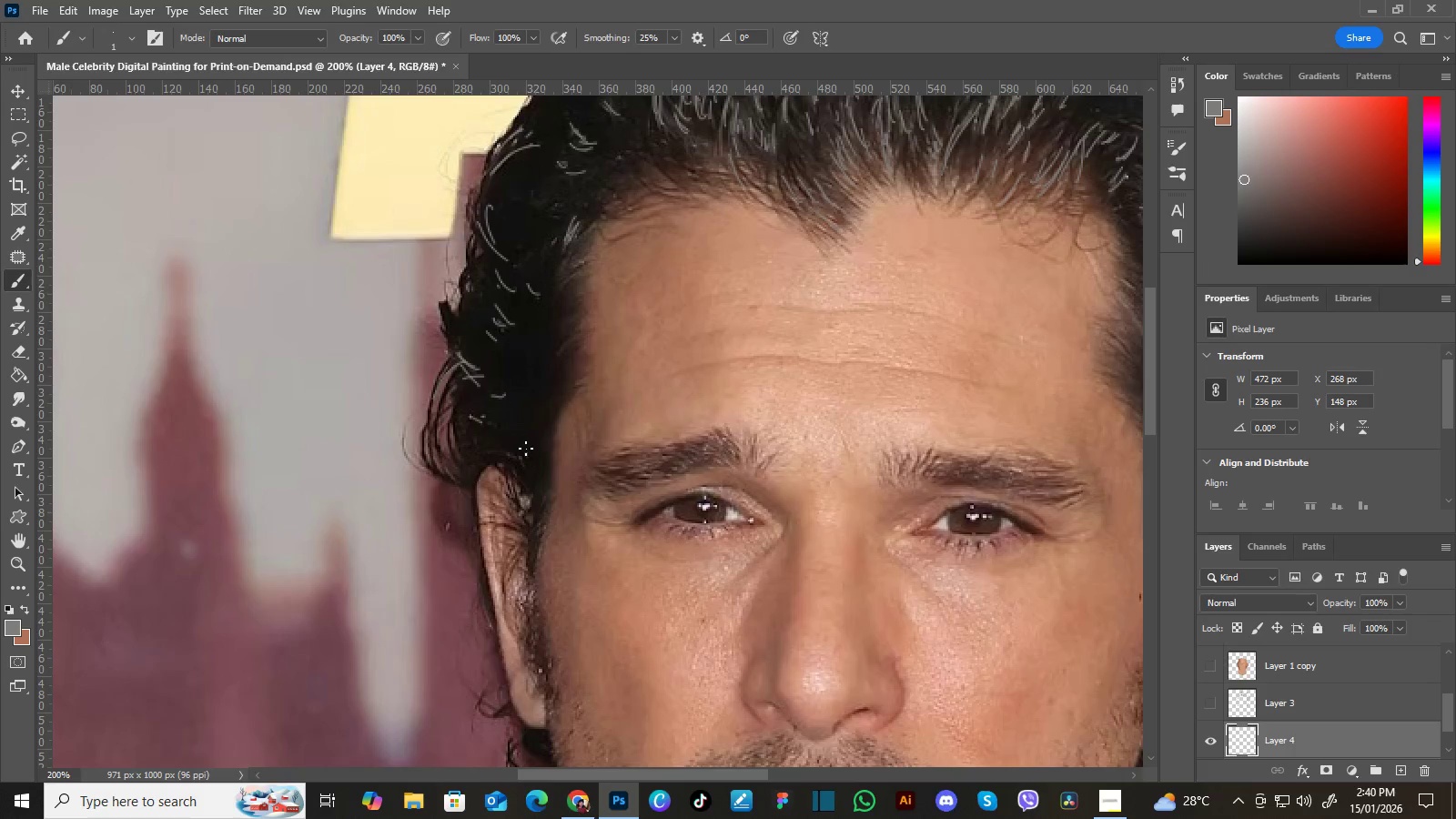 
left_click_drag(start_coordinate=[524, 516], to_coordinate=[519, 441])
 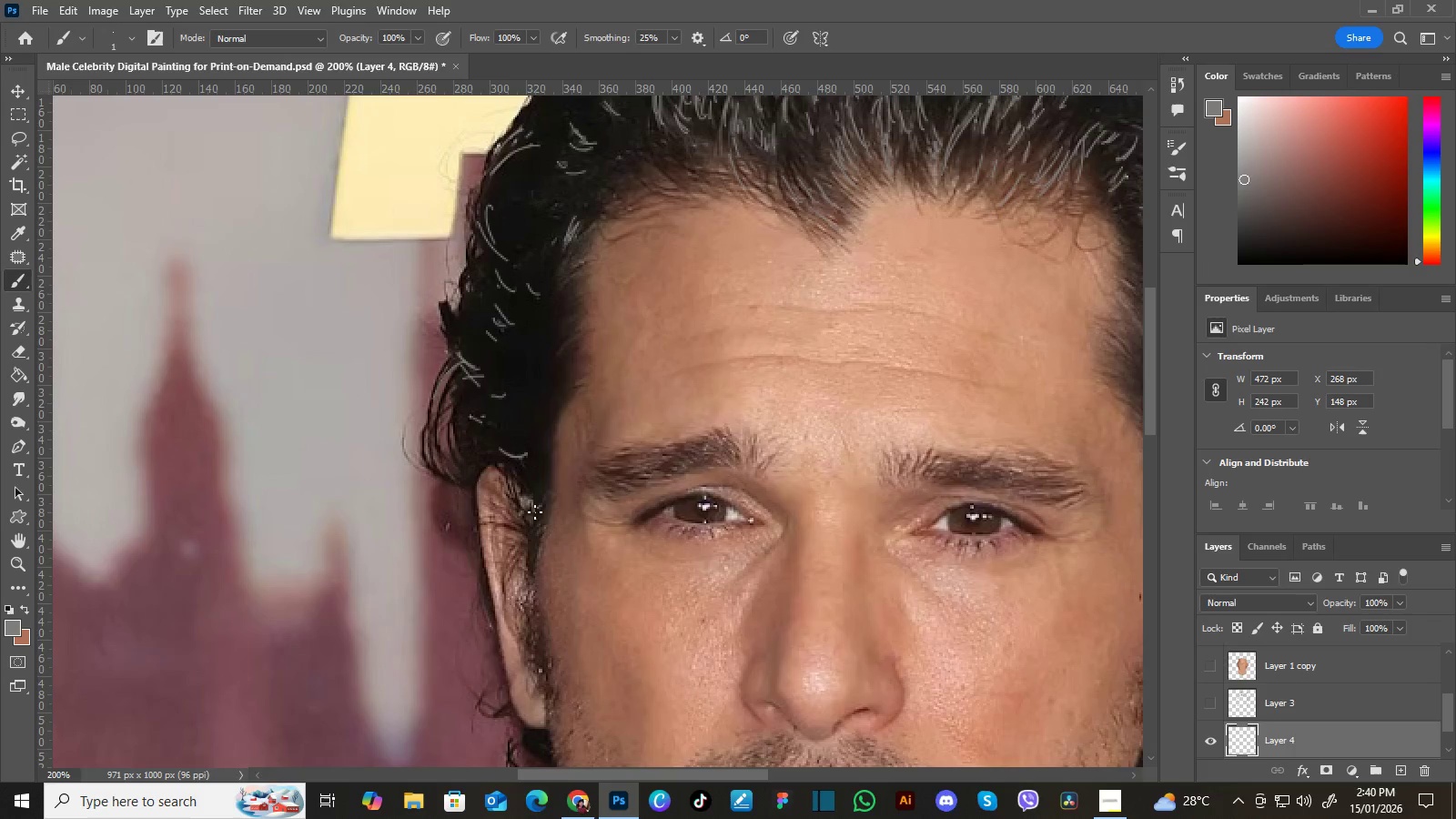 
hold_key(key=Space, duration=0.47)
 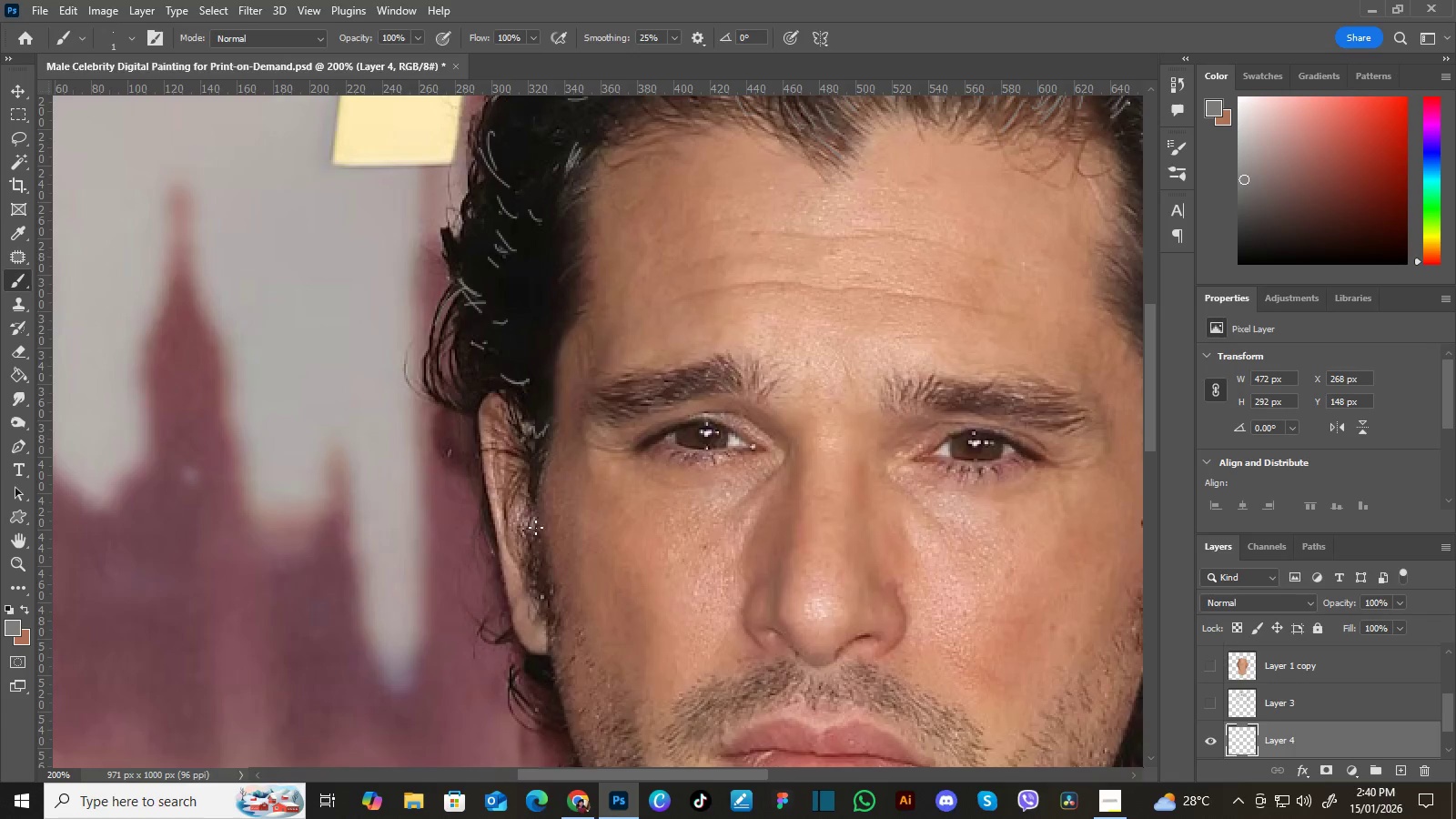 
left_click_drag(start_coordinate=[553, 531], to_coordinate=[555, 457])
 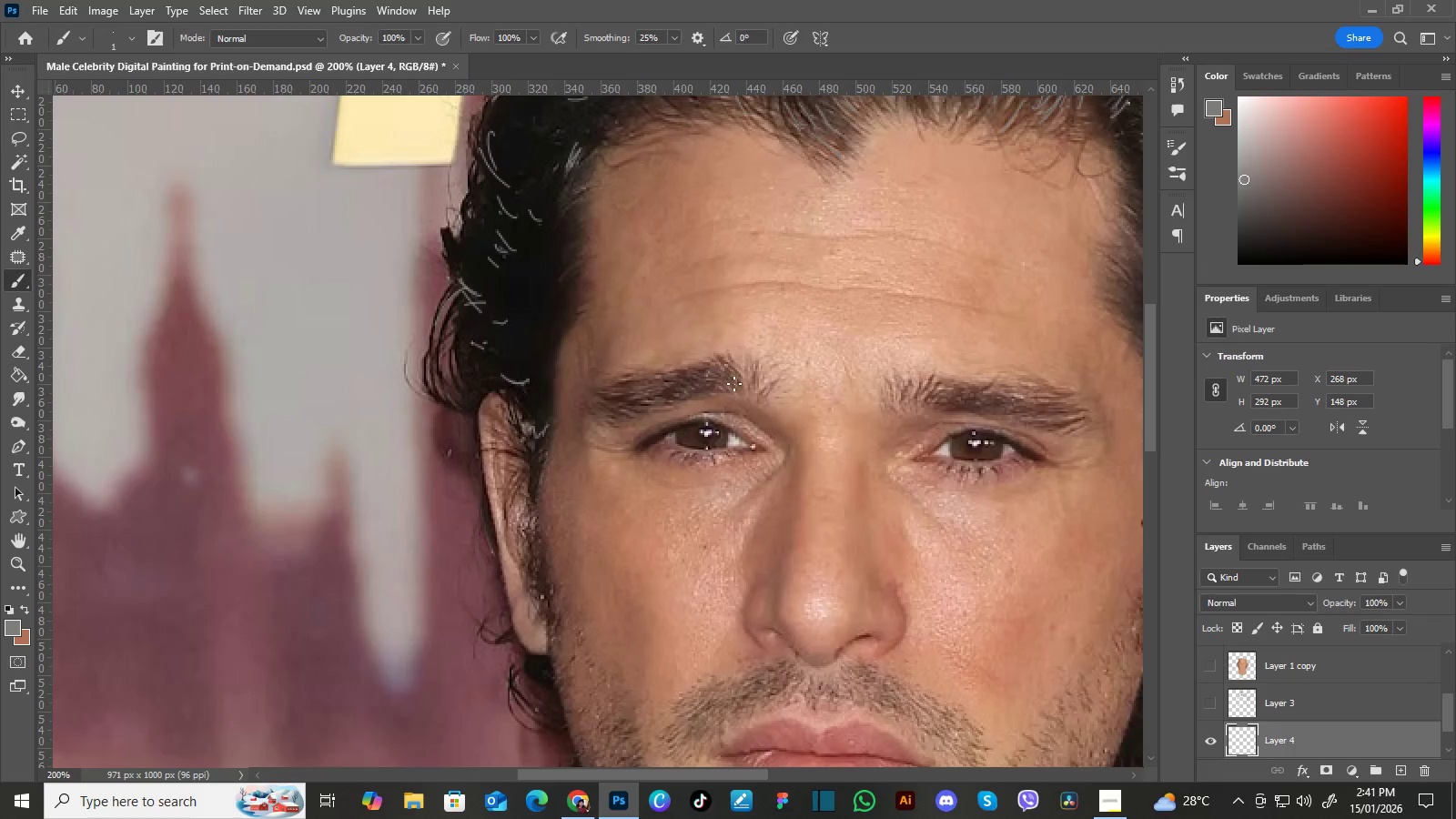 
key(Control+Minus)
 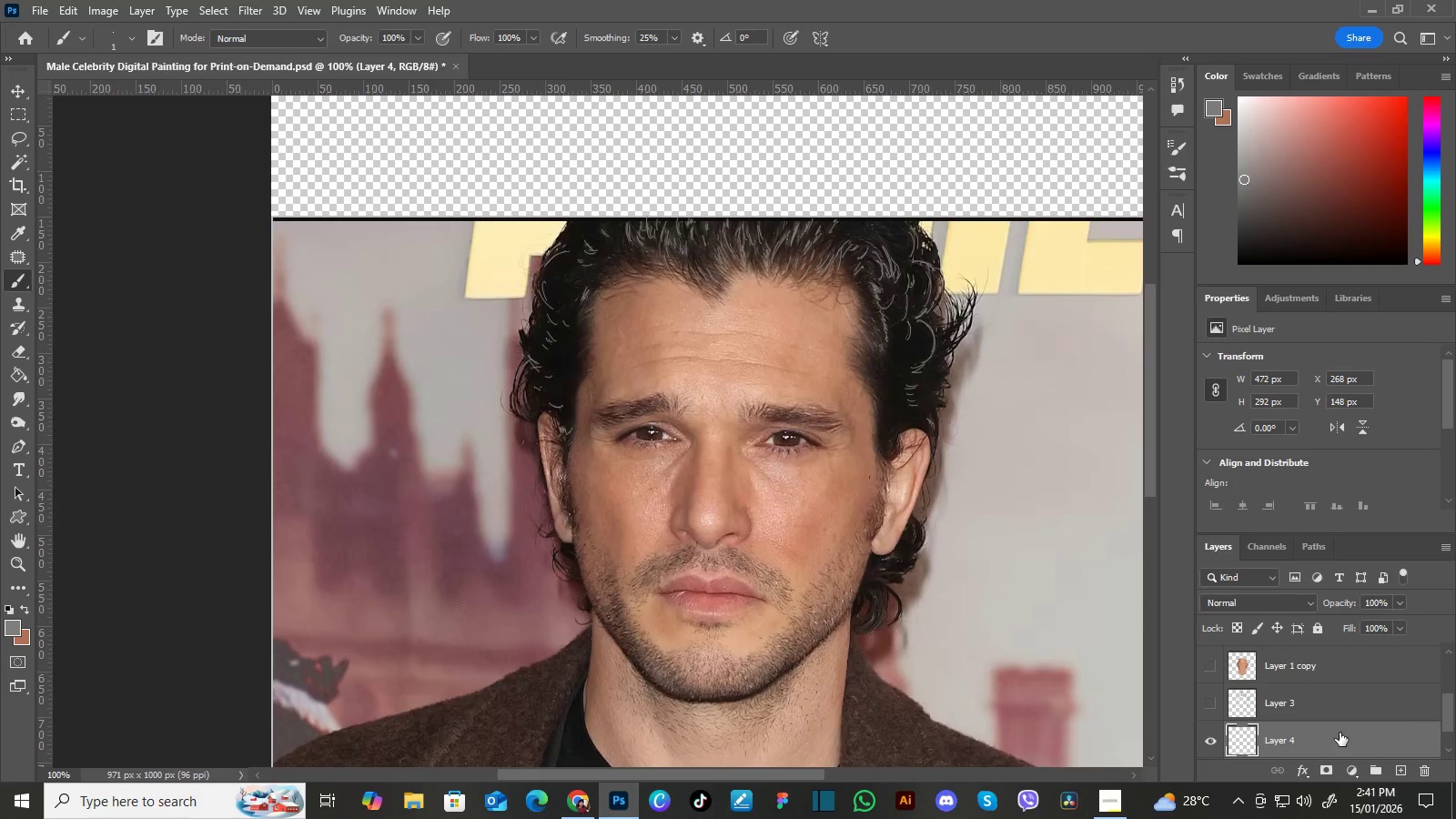 
left_click_drag(start_coordinate=[1341, 733], to_coordinate=[1361, 688])
 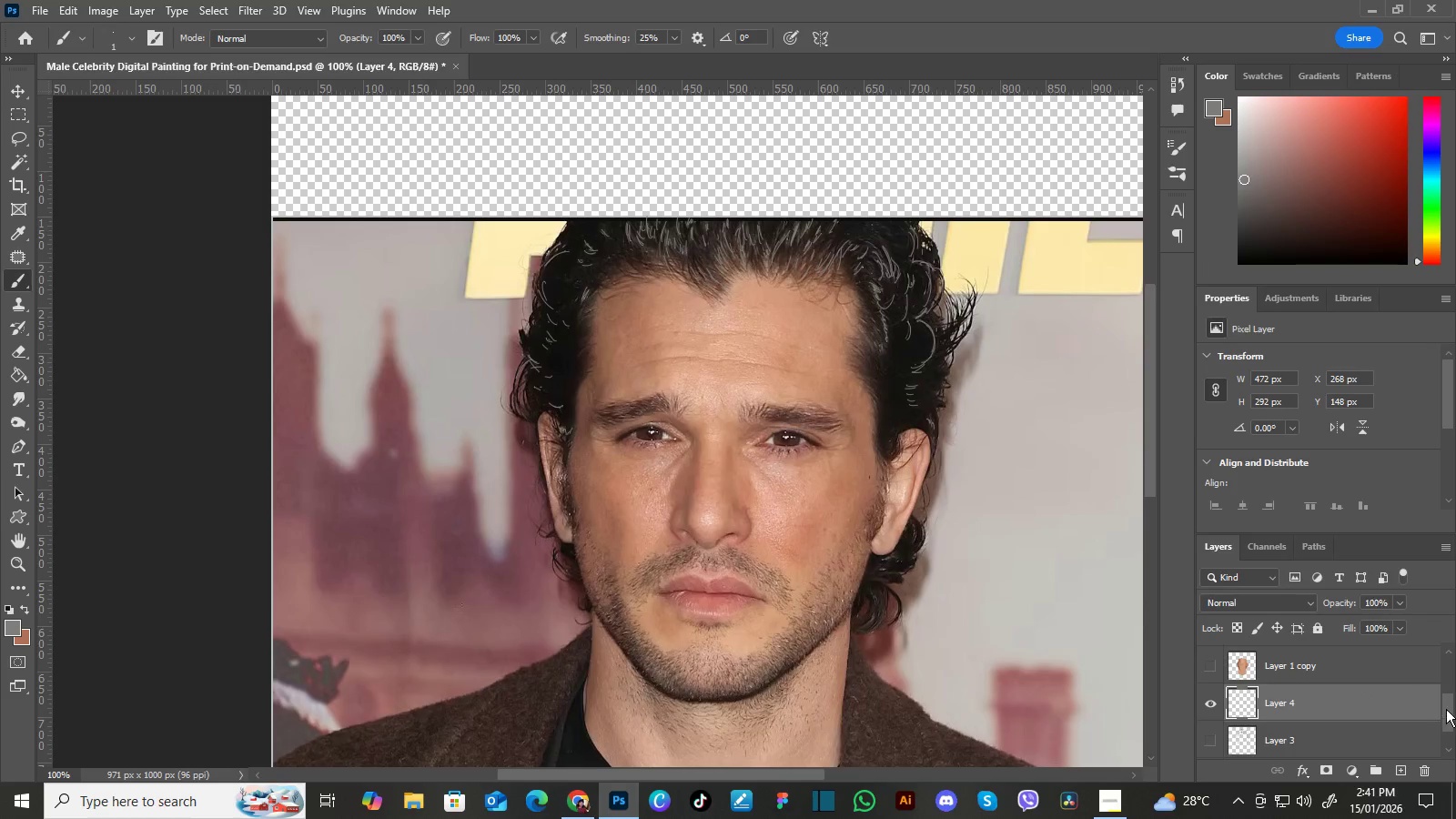 
left_click_drag(start_coordinate=[1446, 709], to_coordinate=[1455, 745])
 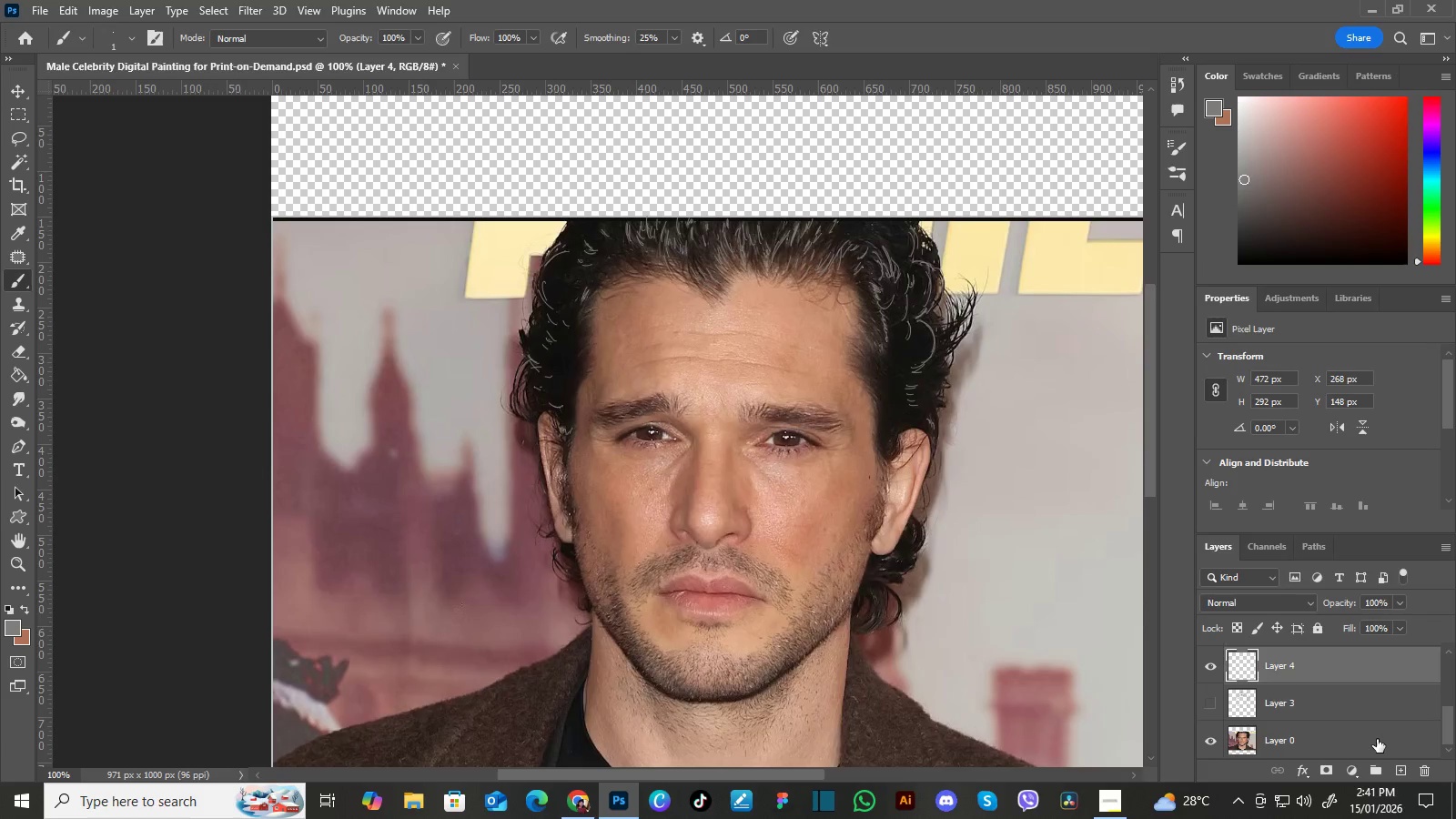 
left_click([1377, 739])
 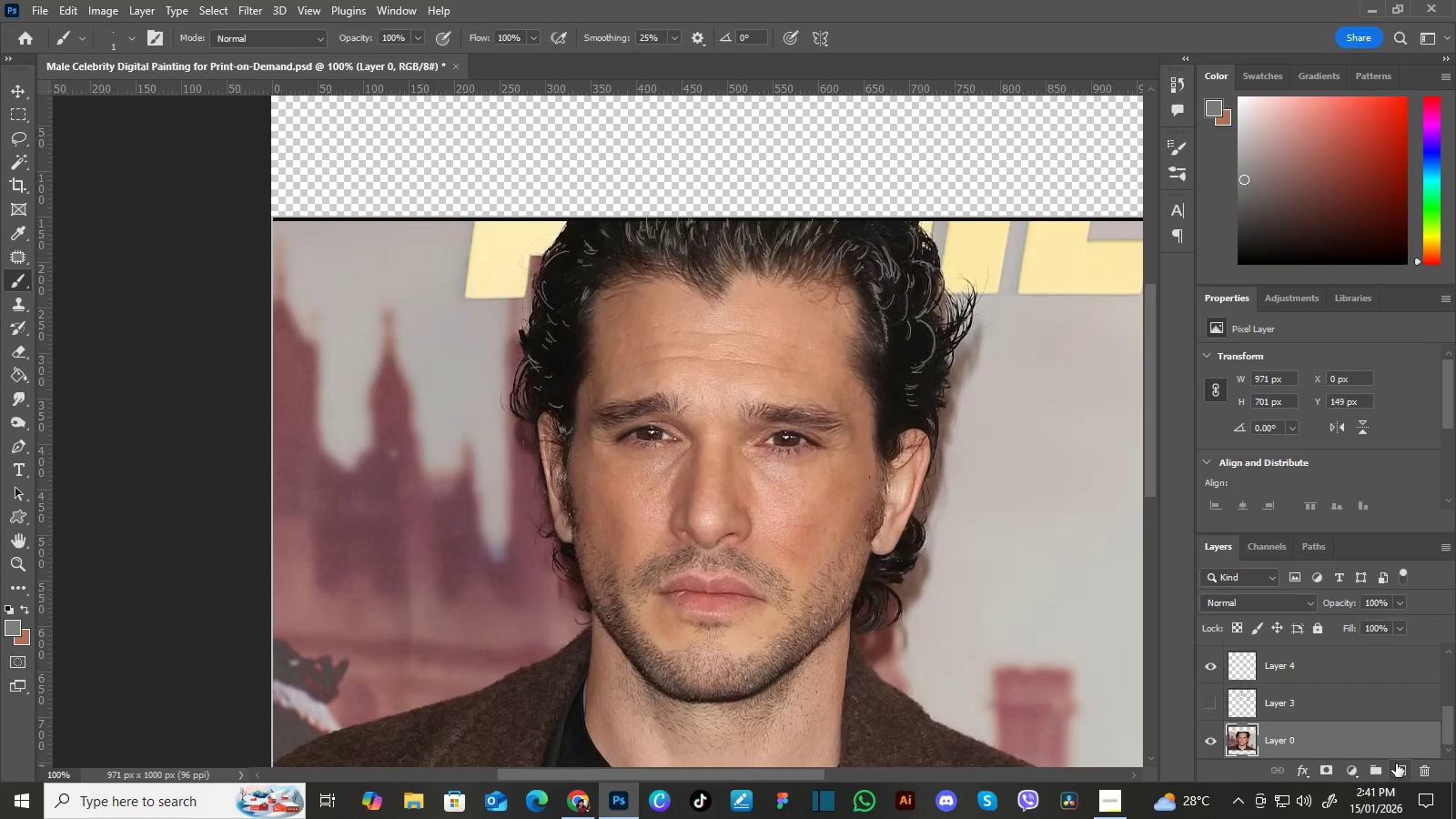 
left_click([1399, 765])
 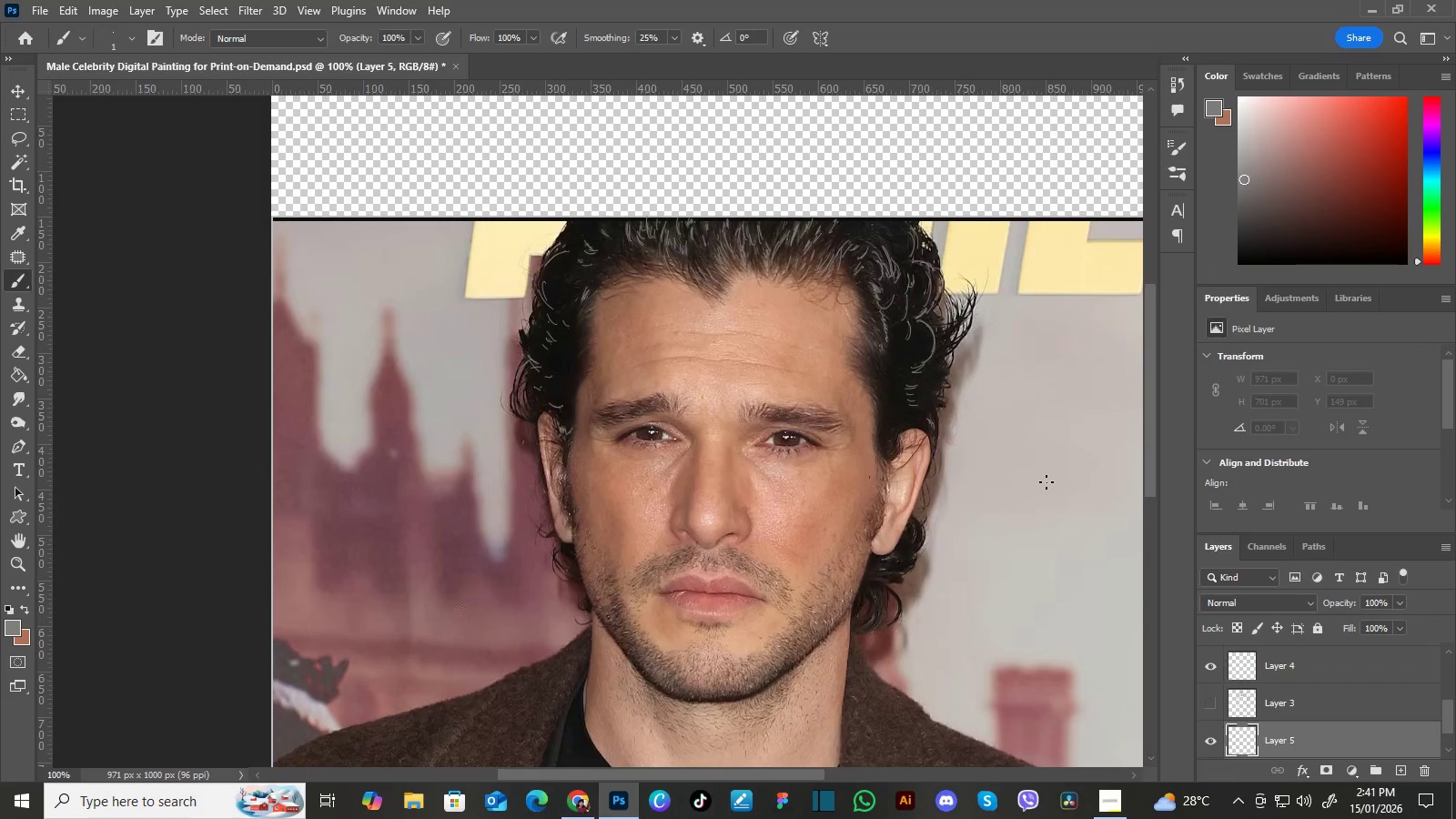 
key(I)
 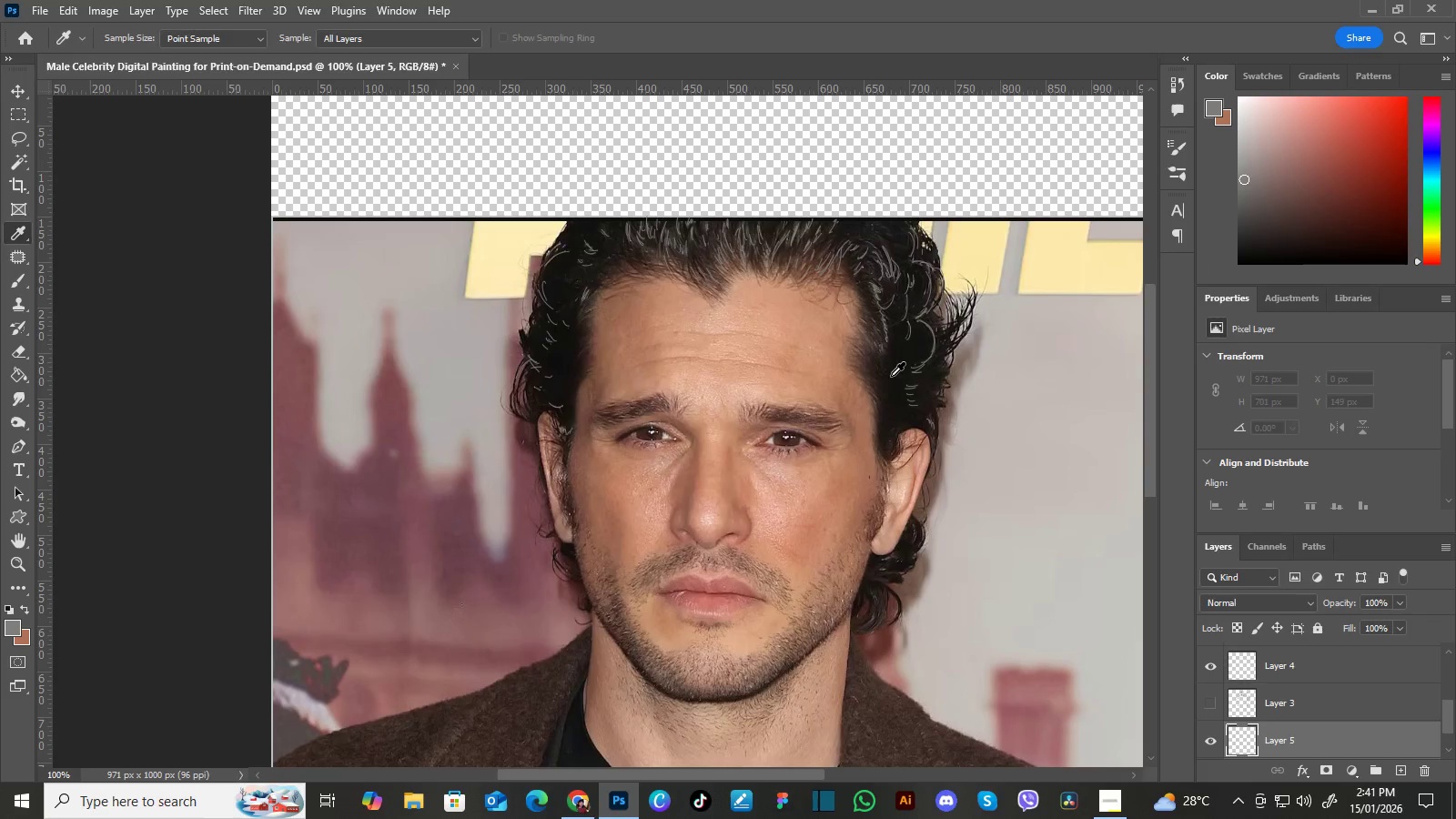 
left_click([899, 396])
 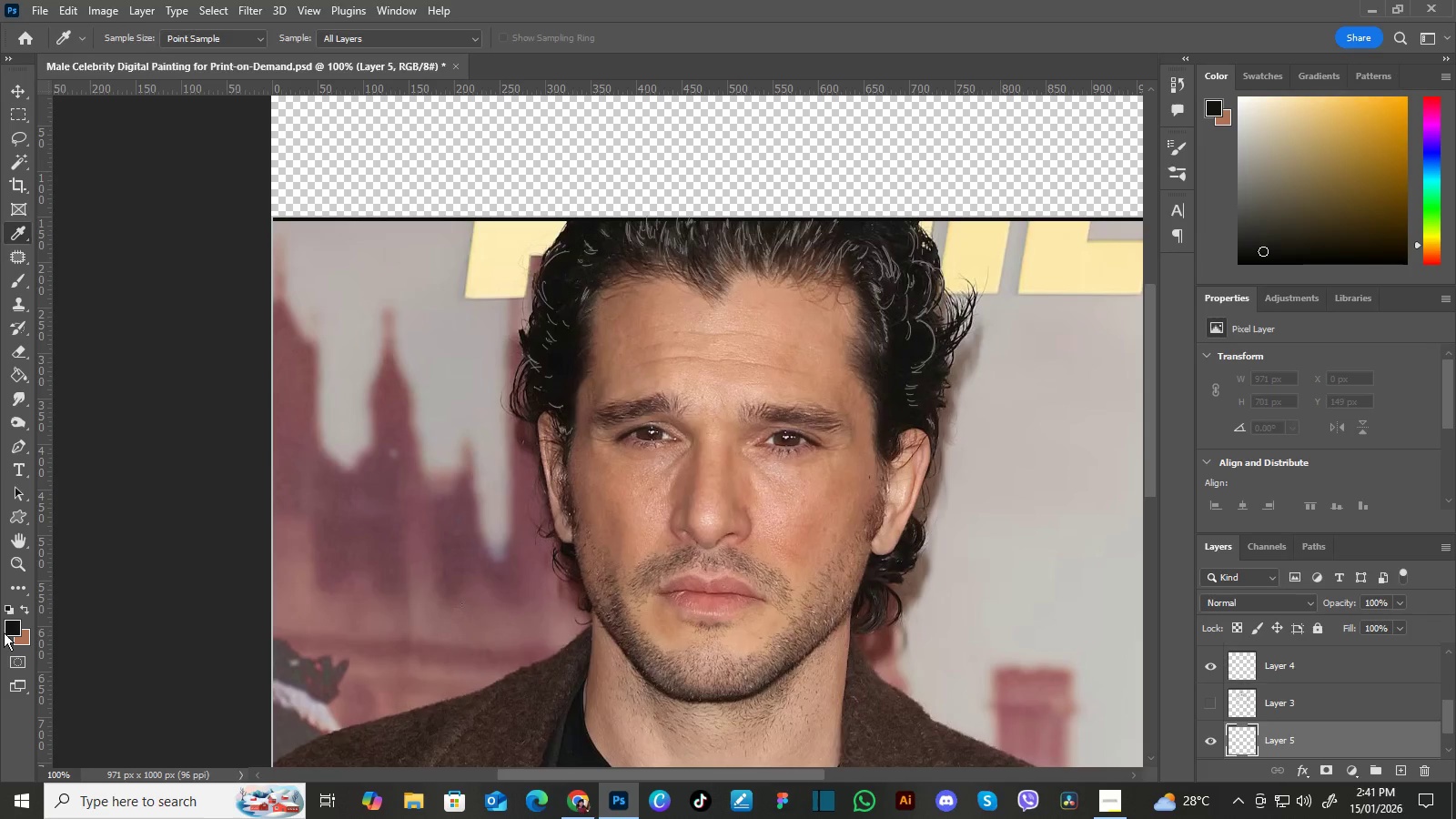 
left_click([14, 621])
 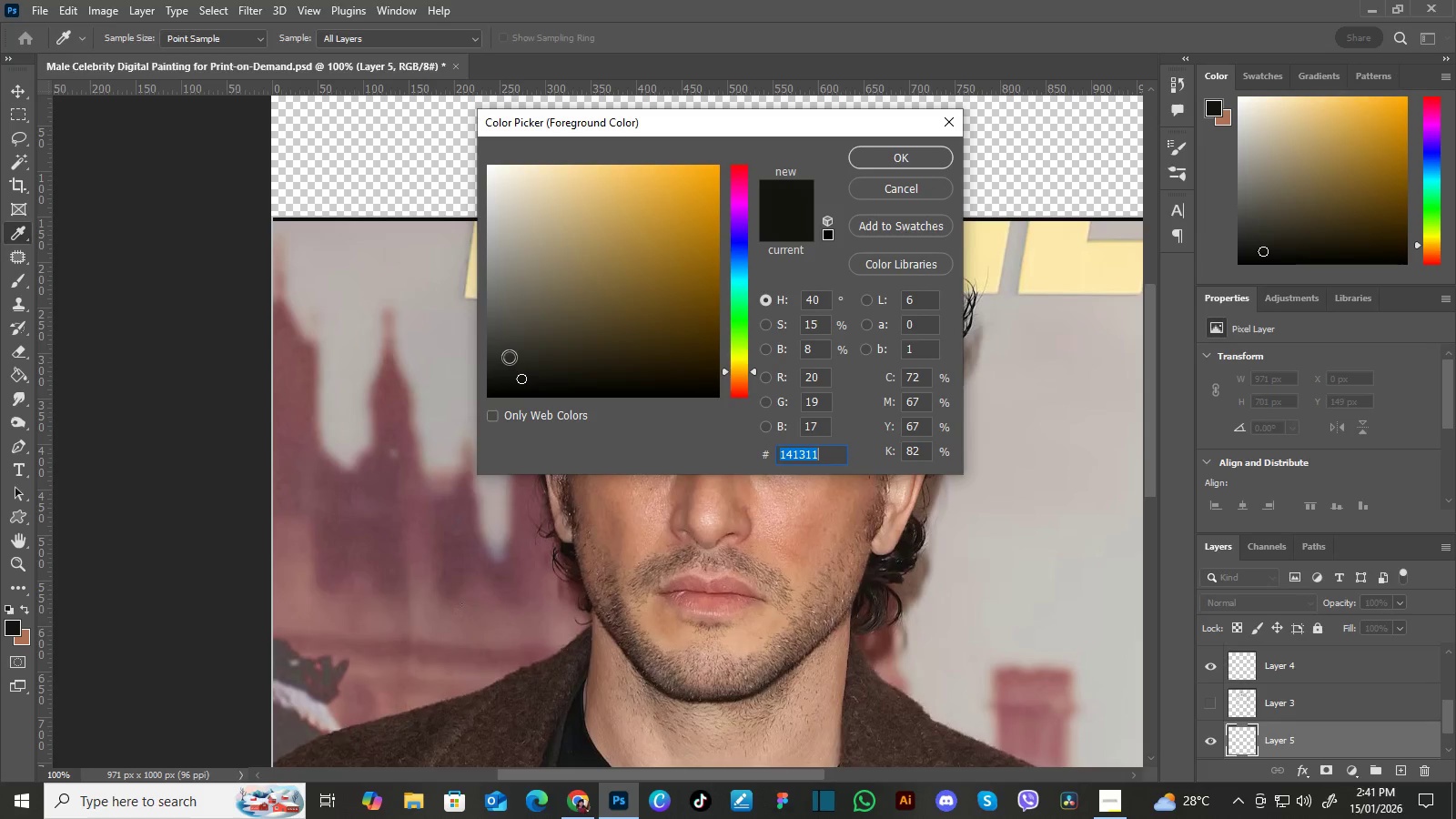 
left_click([500, 367])
 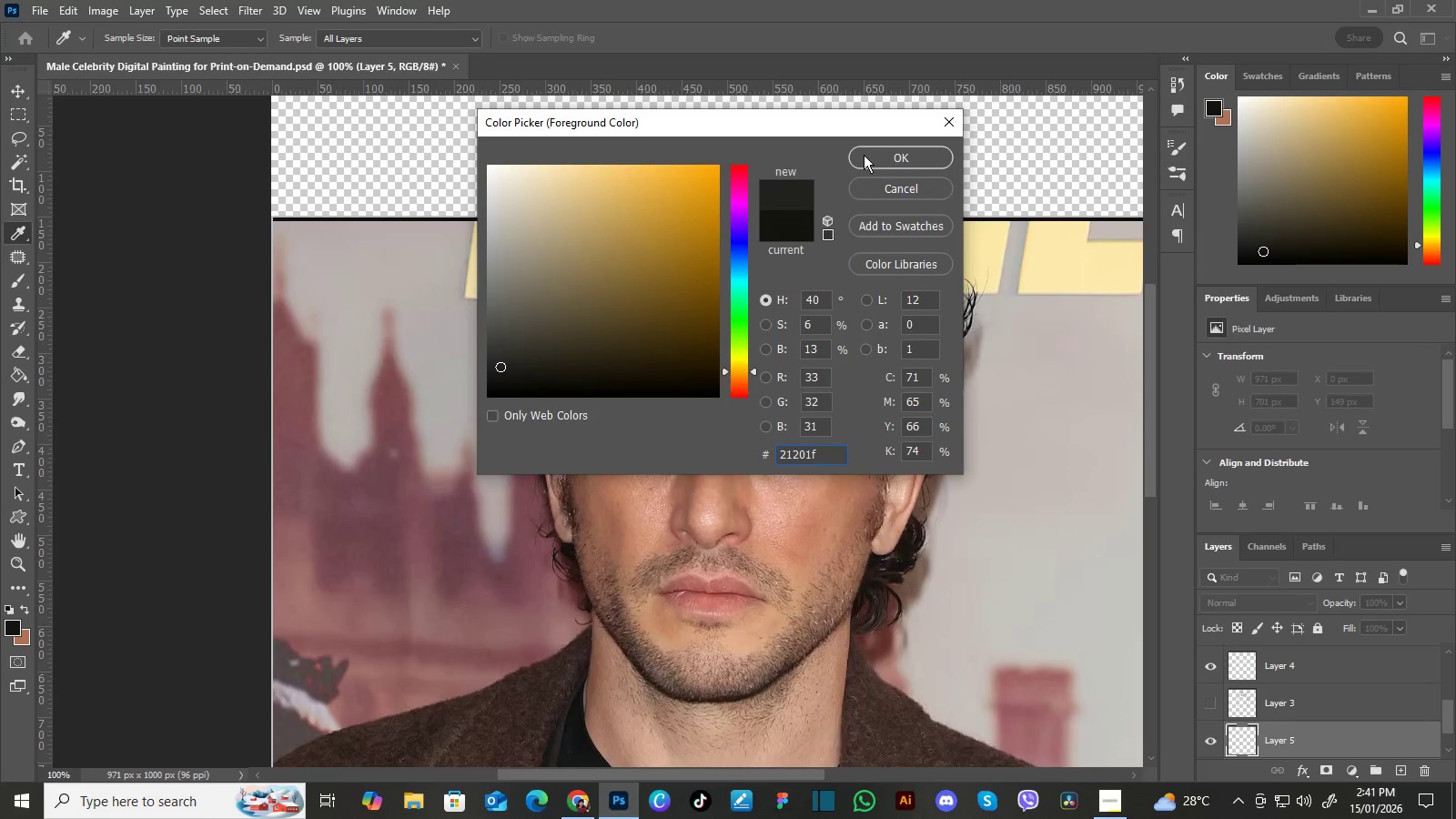 
left_click([866, 152])
 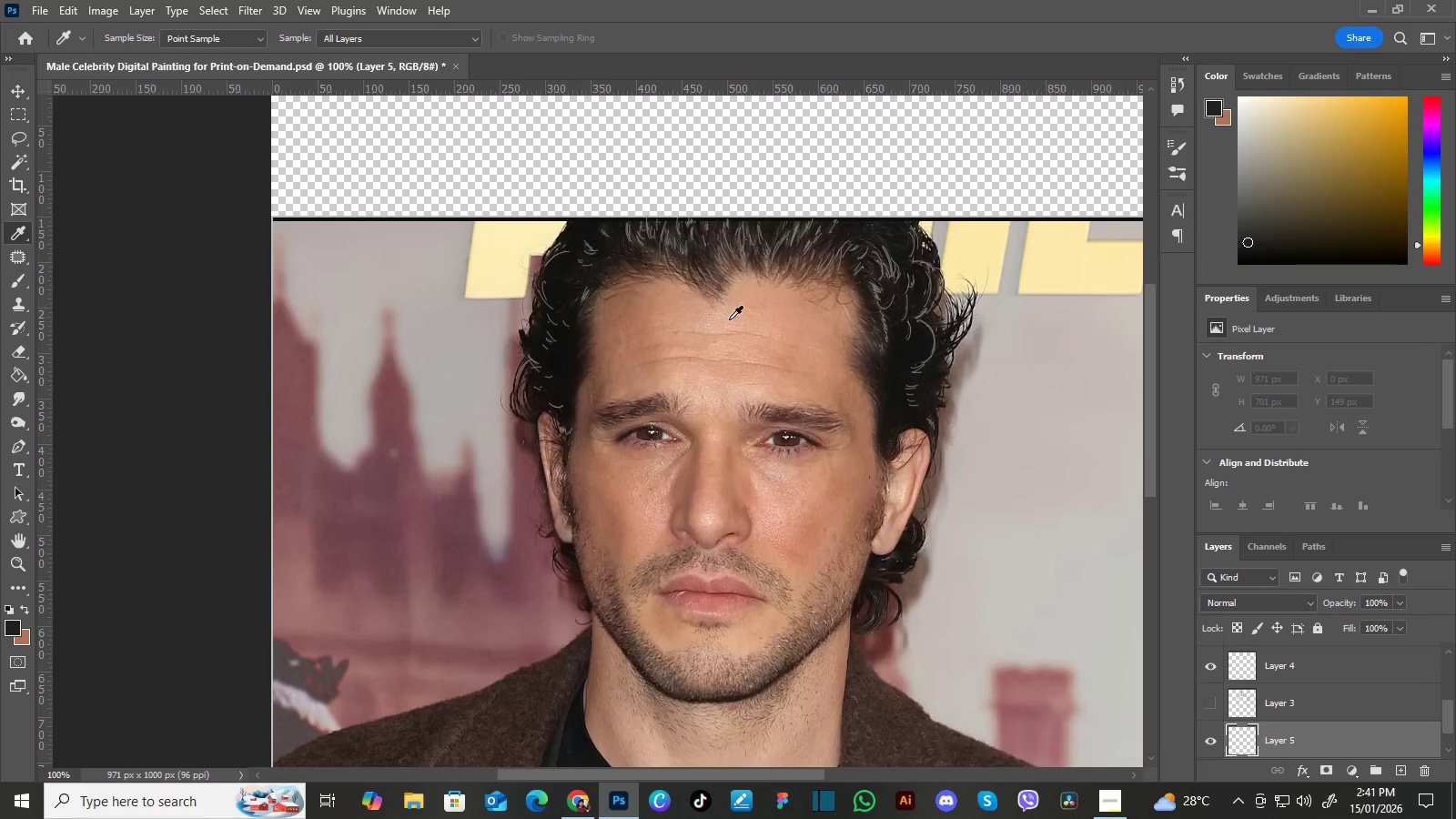 
key(B)
 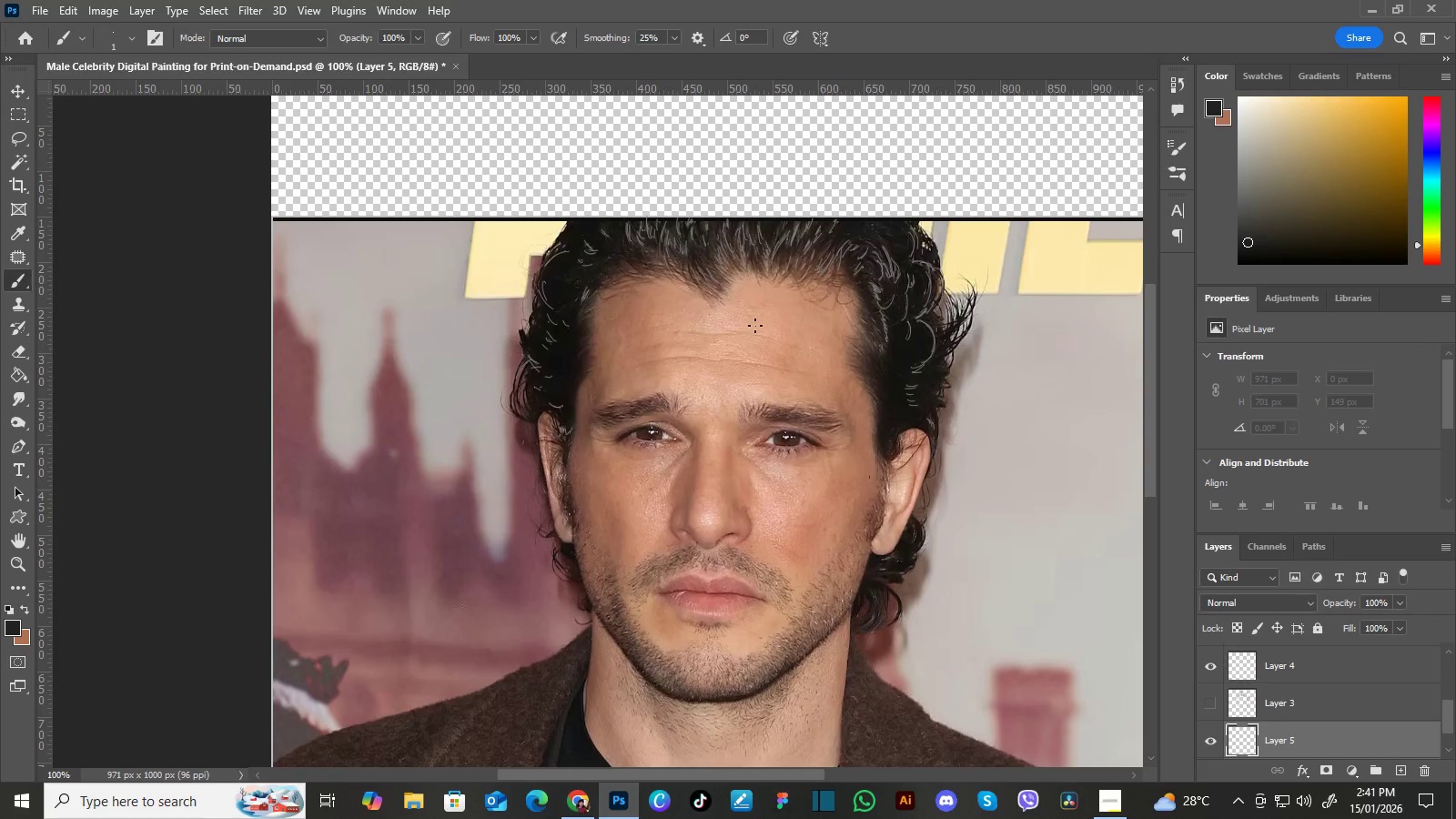 
hold_key(key=BracketRight, duration=0.75)
 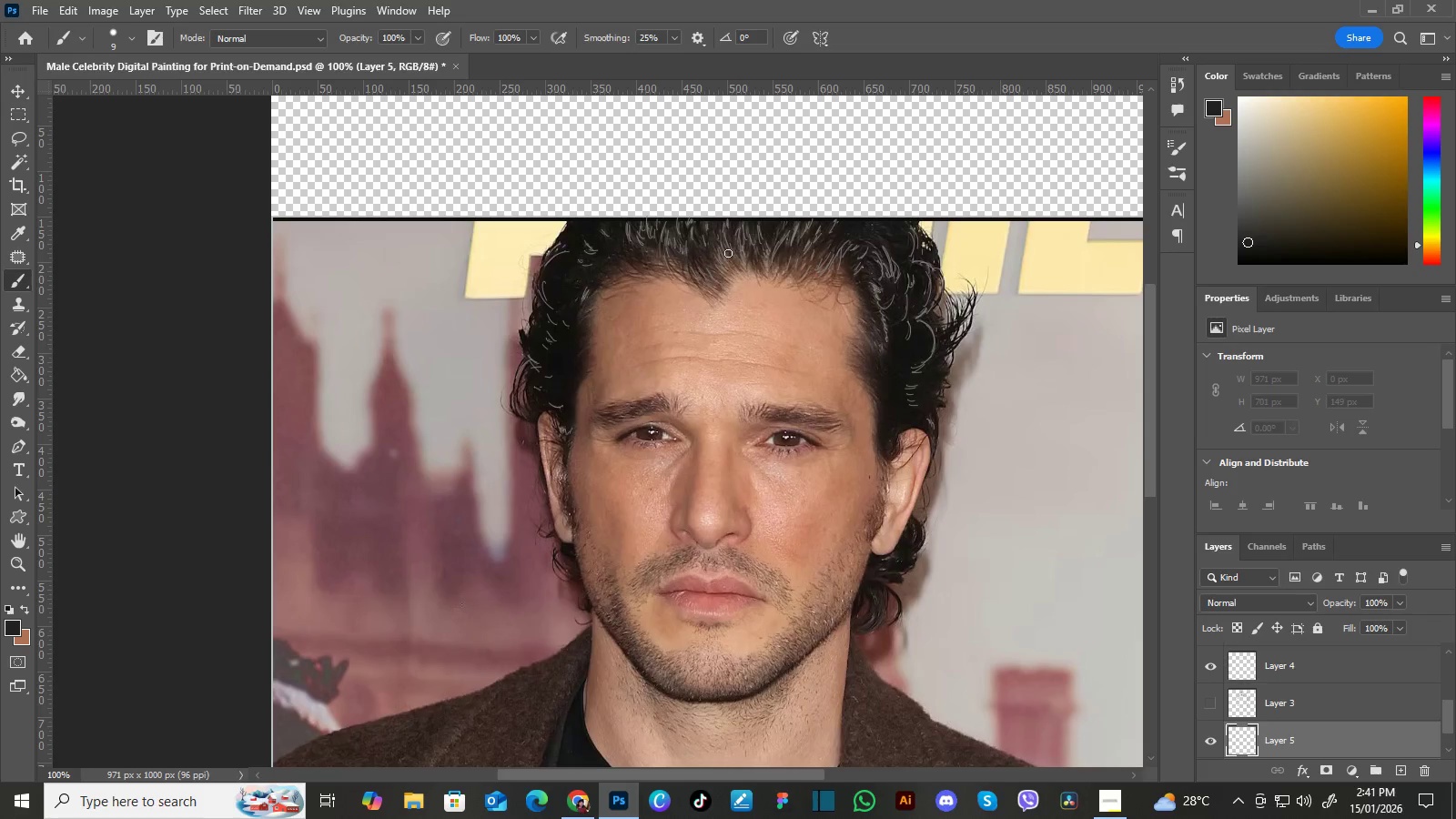 
key(BracketRight)
 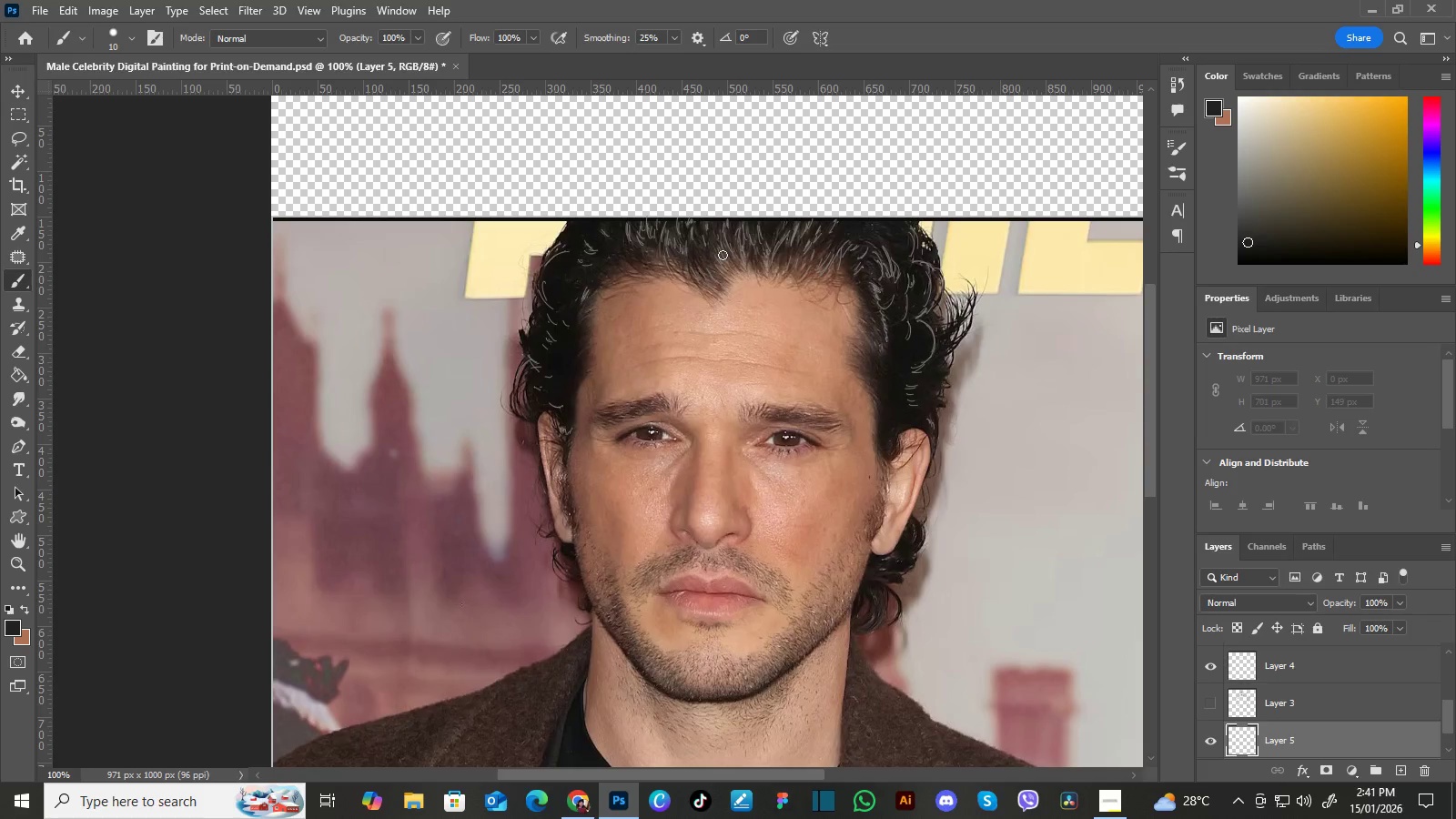 
key(BracketRight)
 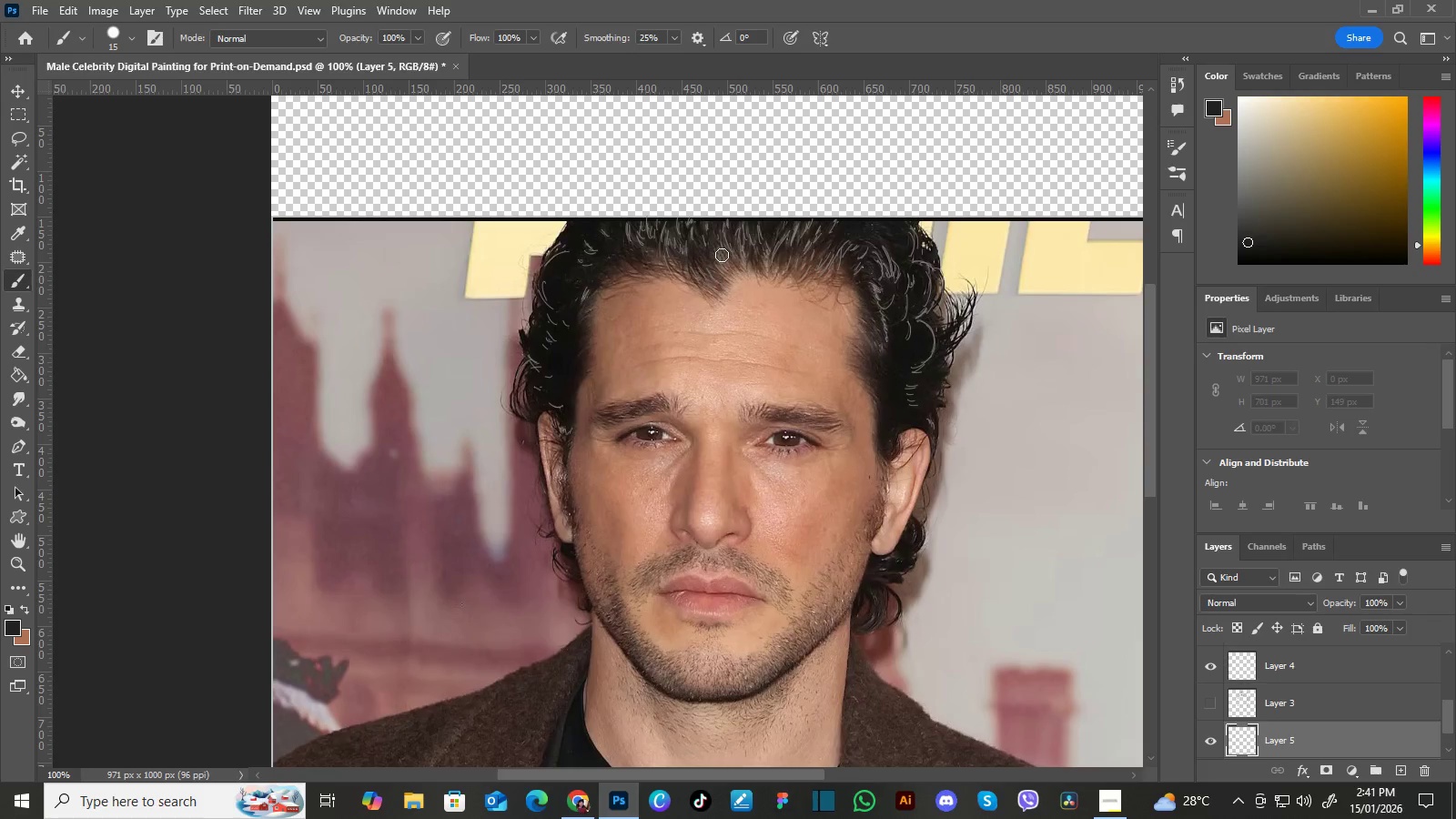 
key(BracketRight)
 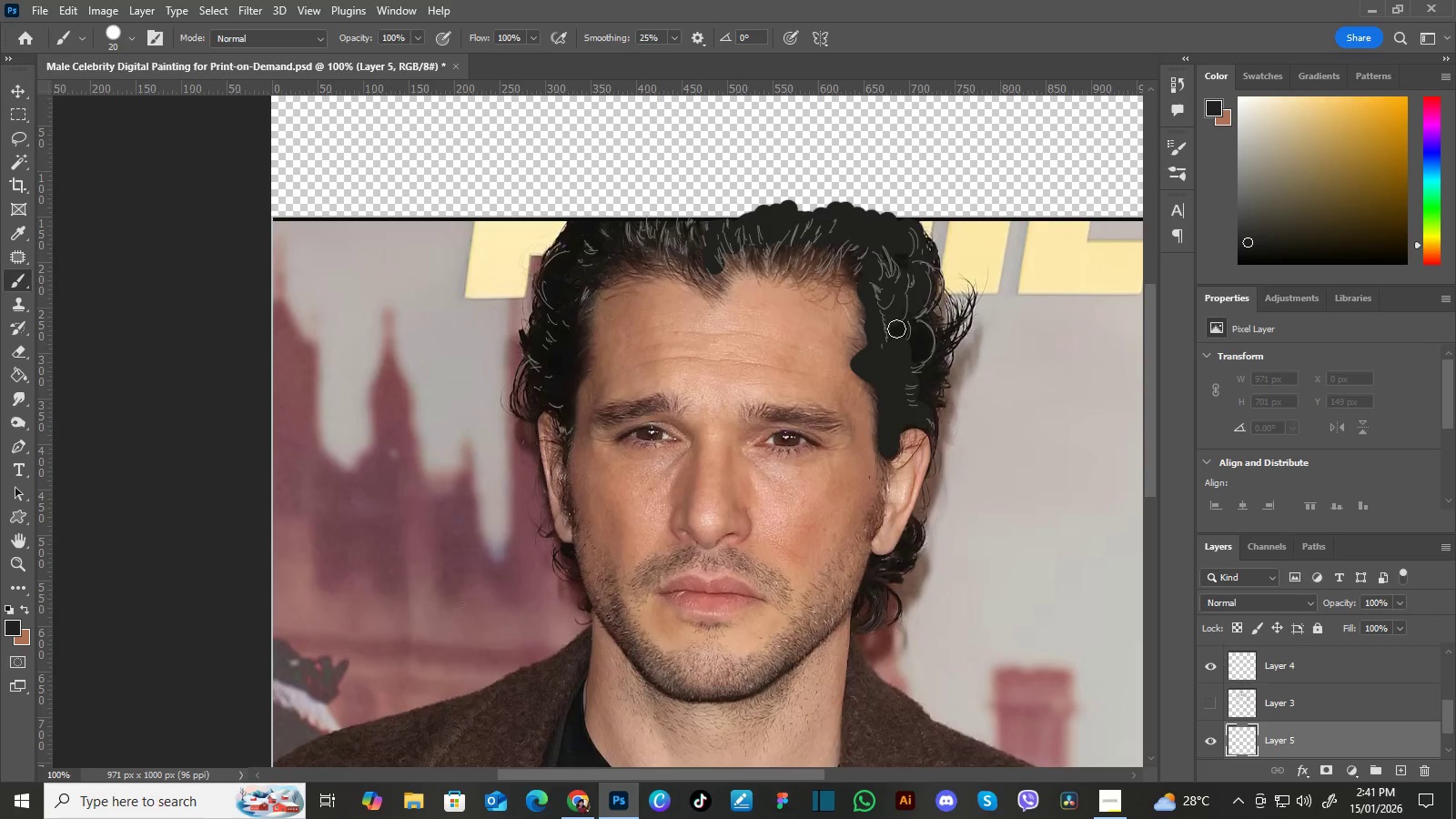 
wait(15.31)
 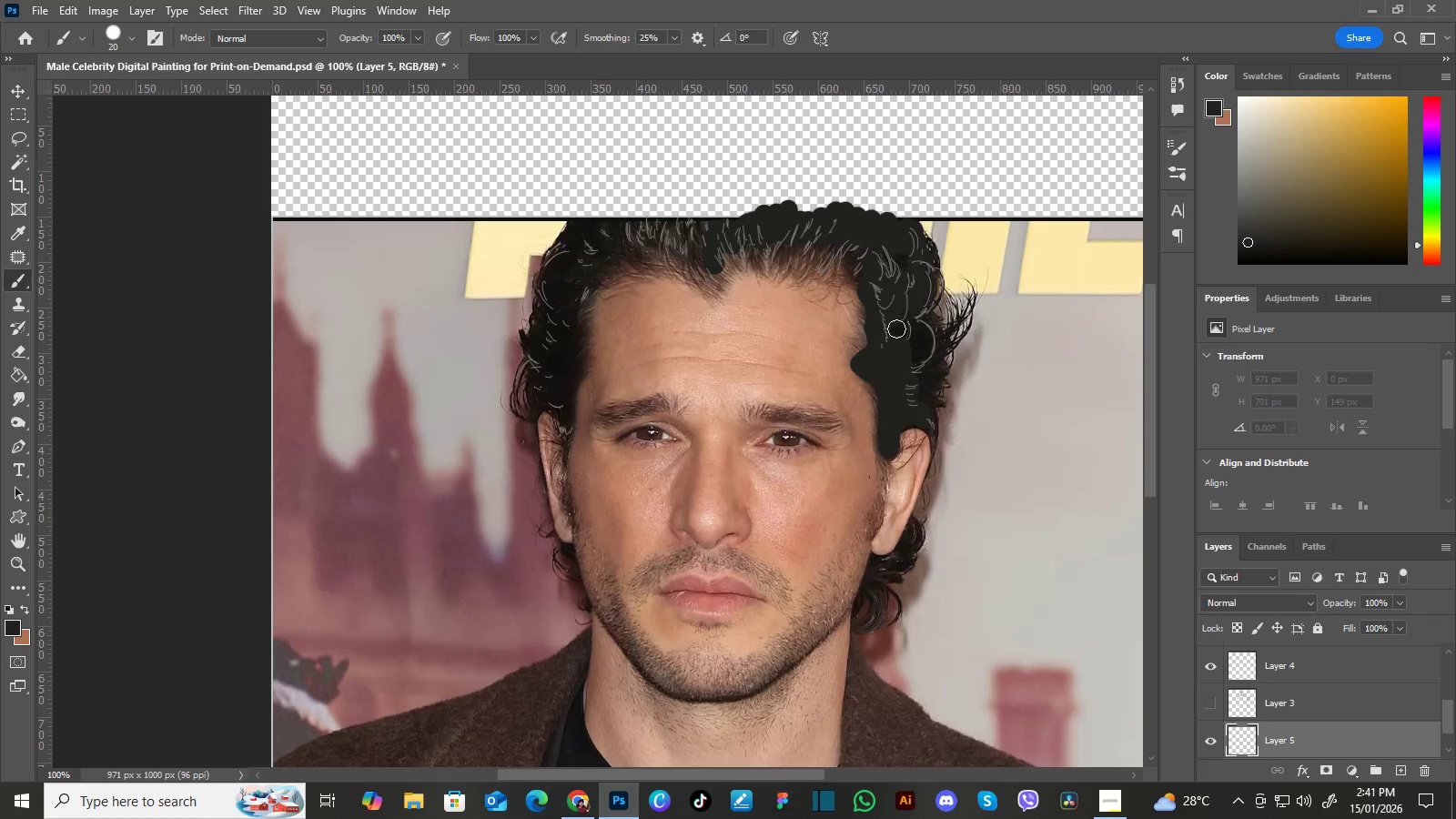 
key(BracketRight)
 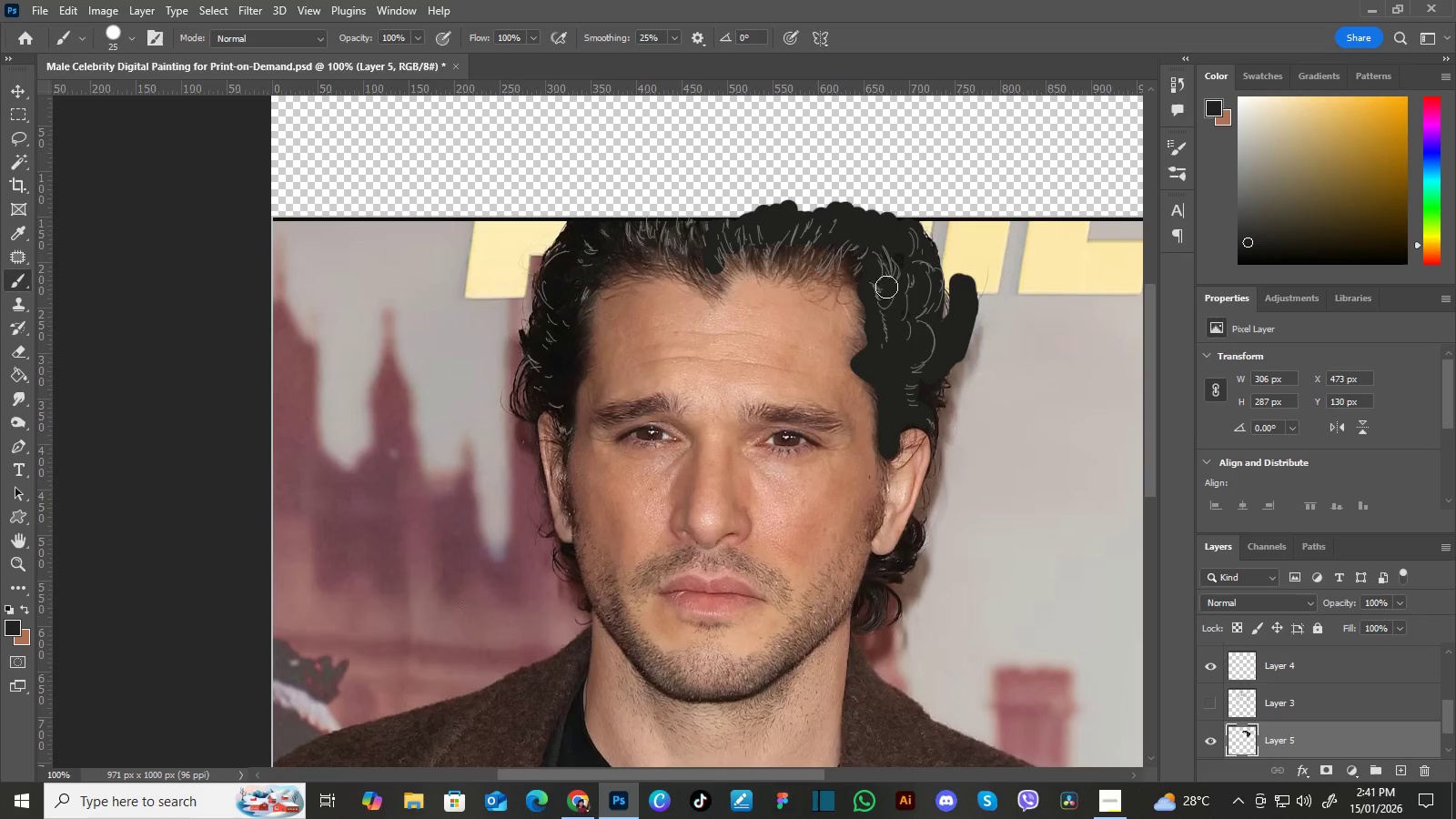 
key(BracketRight)
 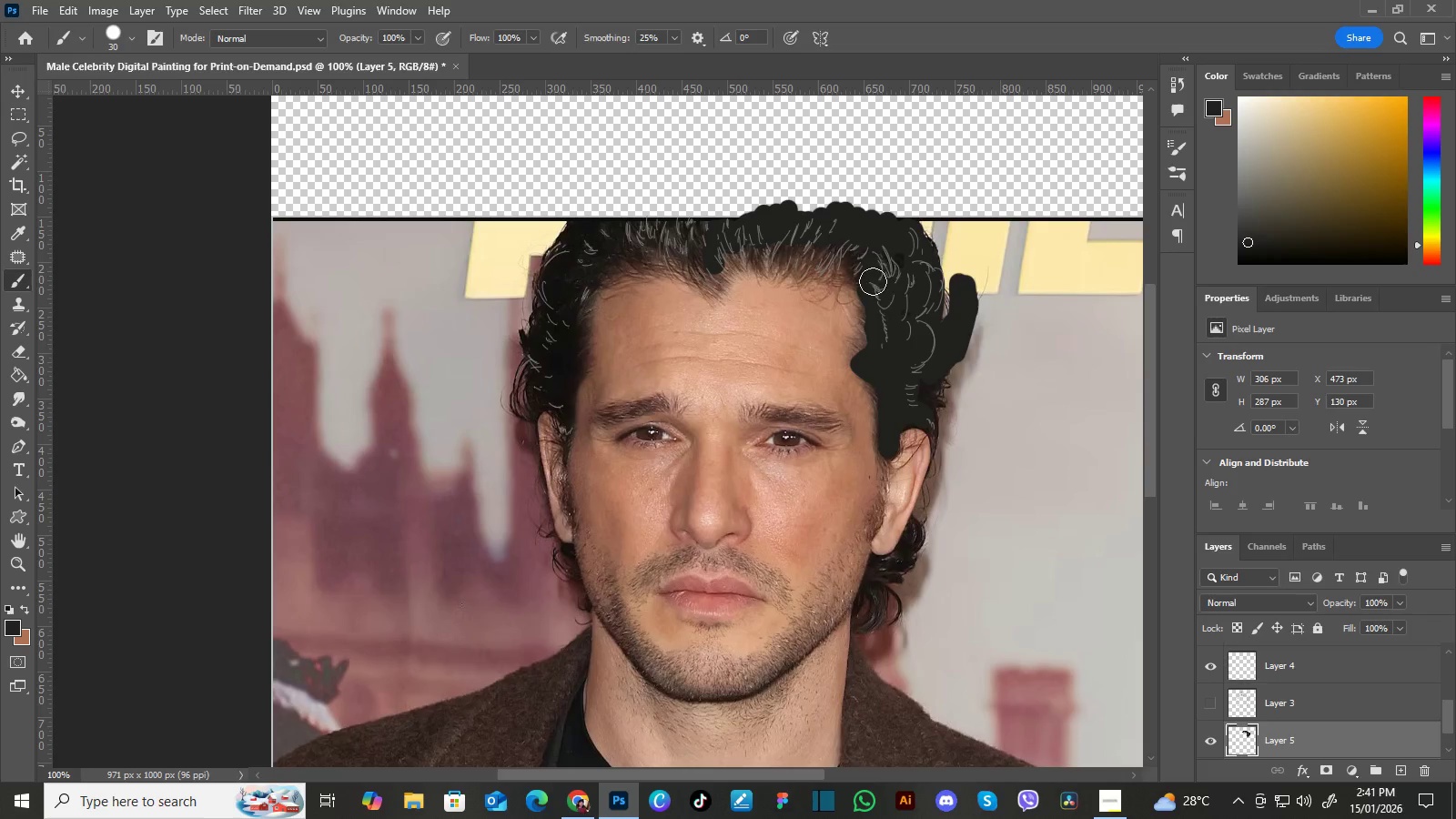 
key(BracketRight)
 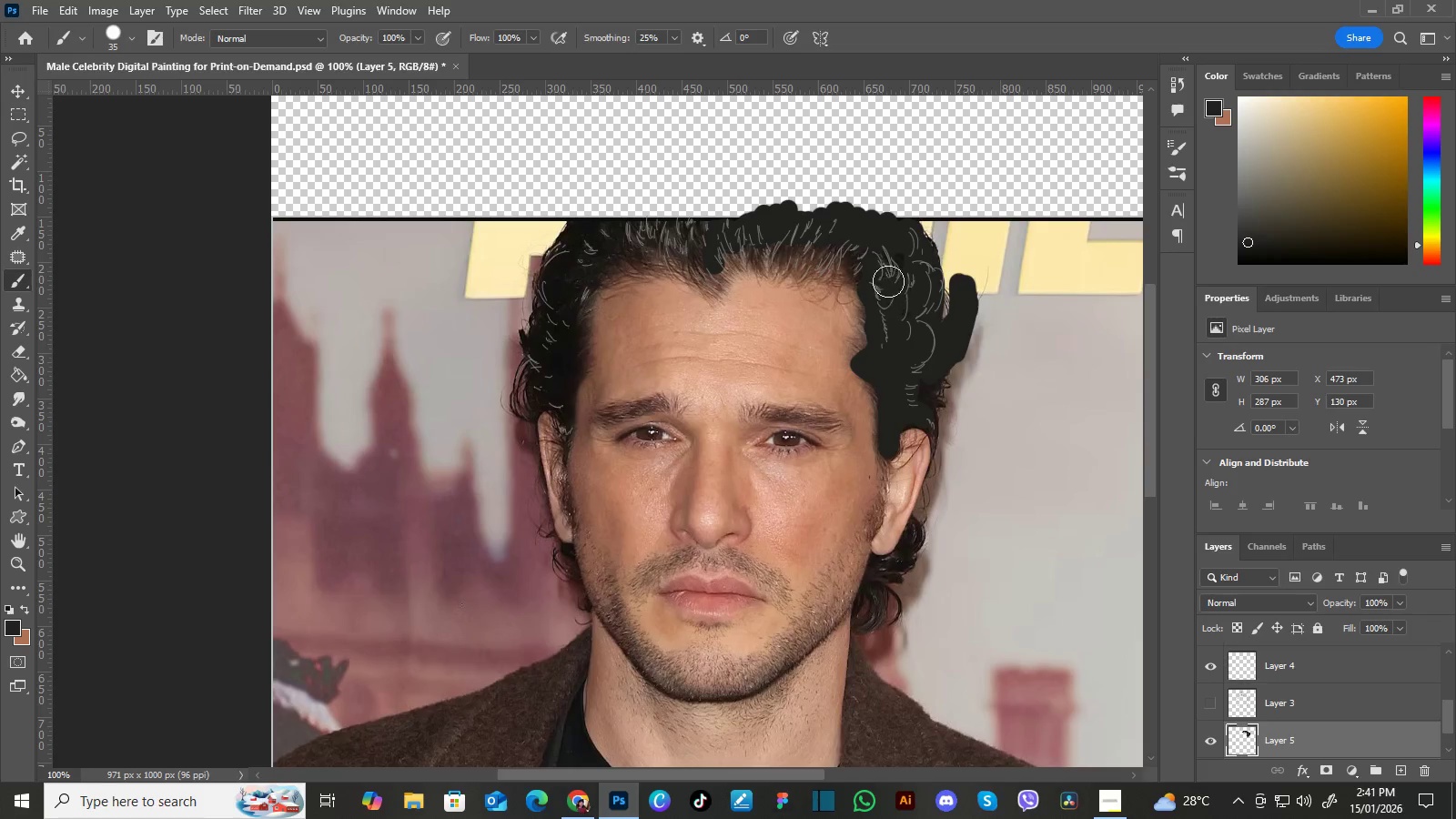 
key(BracketRight)
 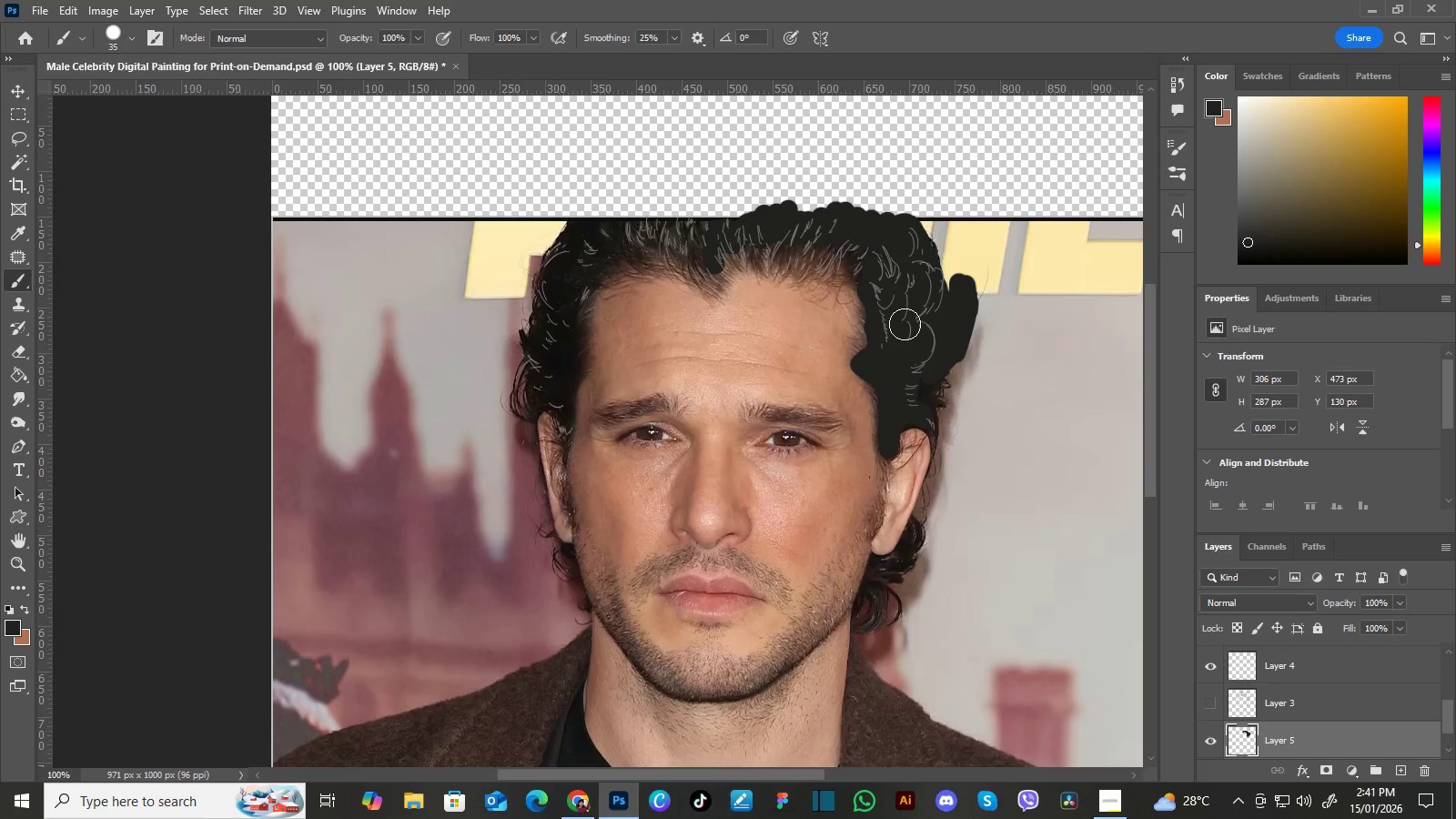 
wait(7.66)
 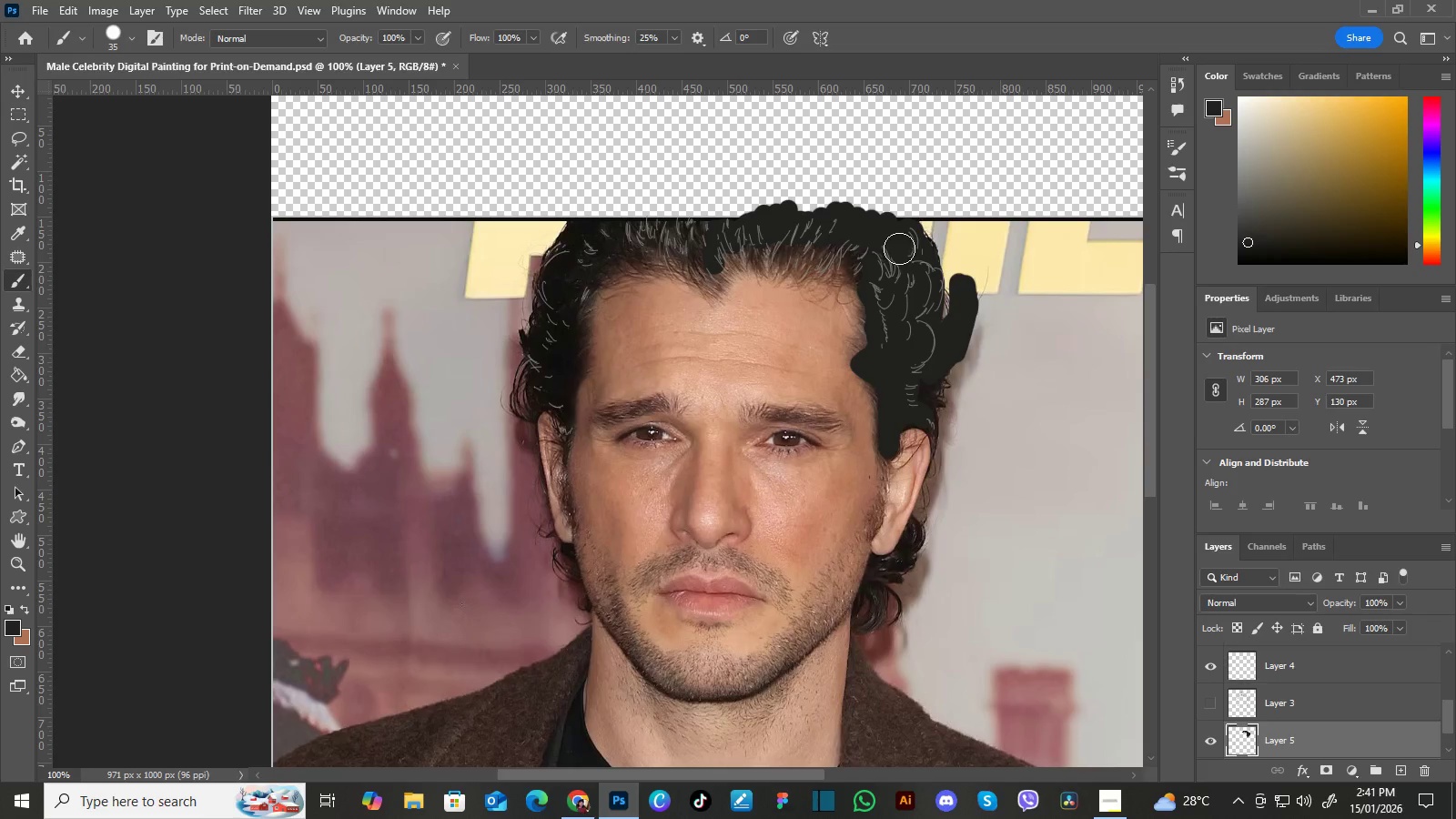 
key(Control+Z)
 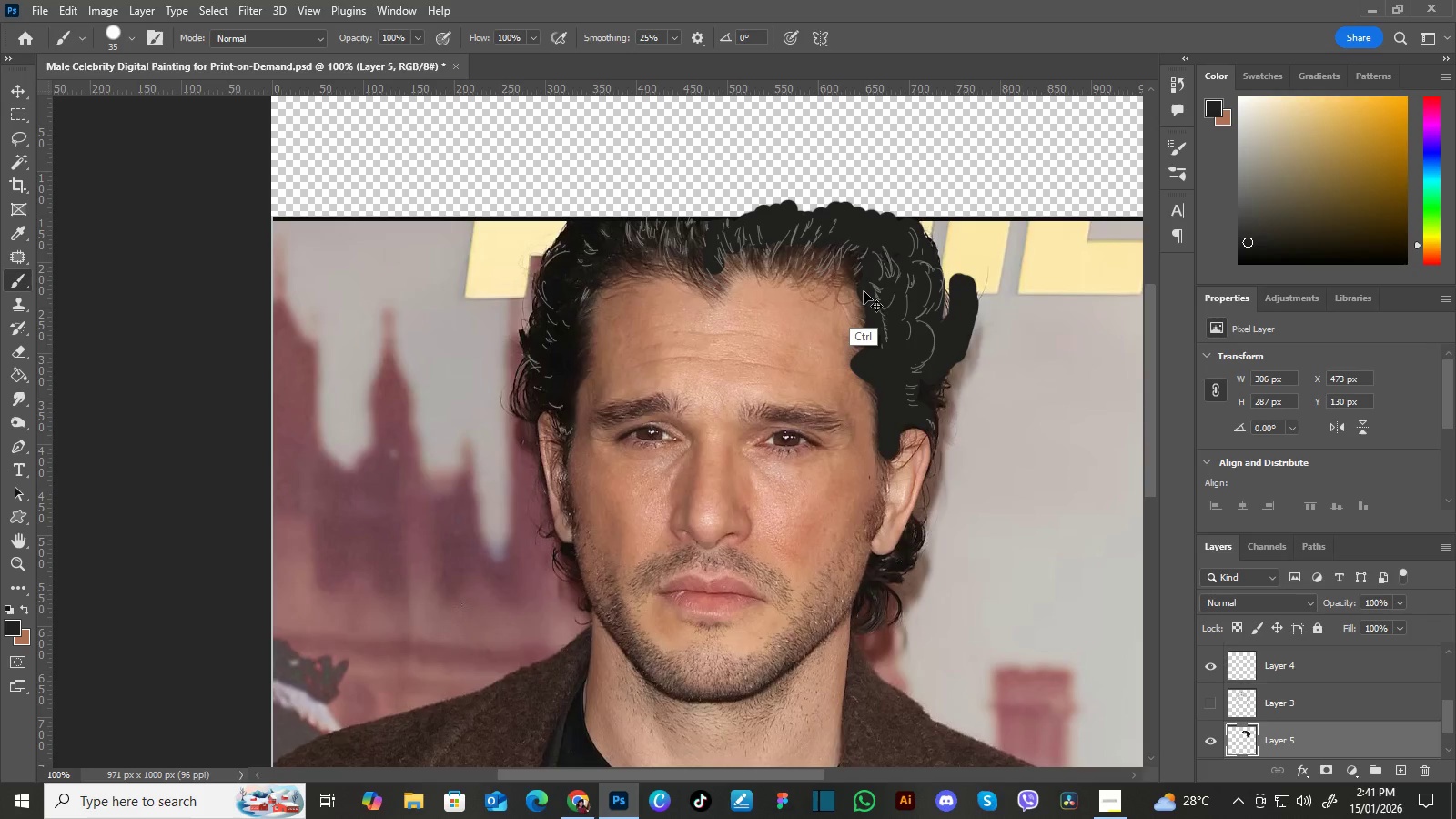 
key(Control+Z)
 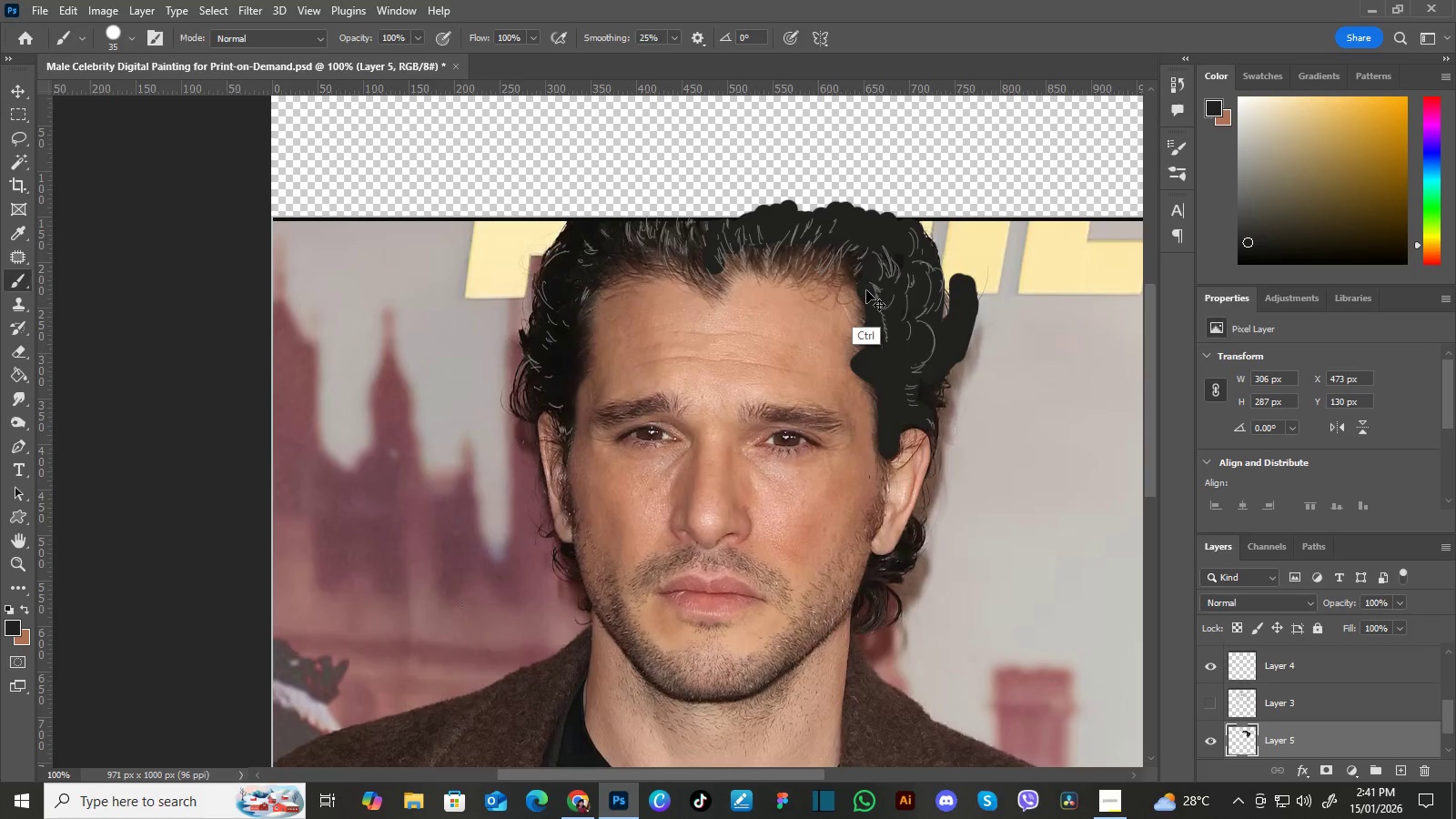 
key(Control+Z)
 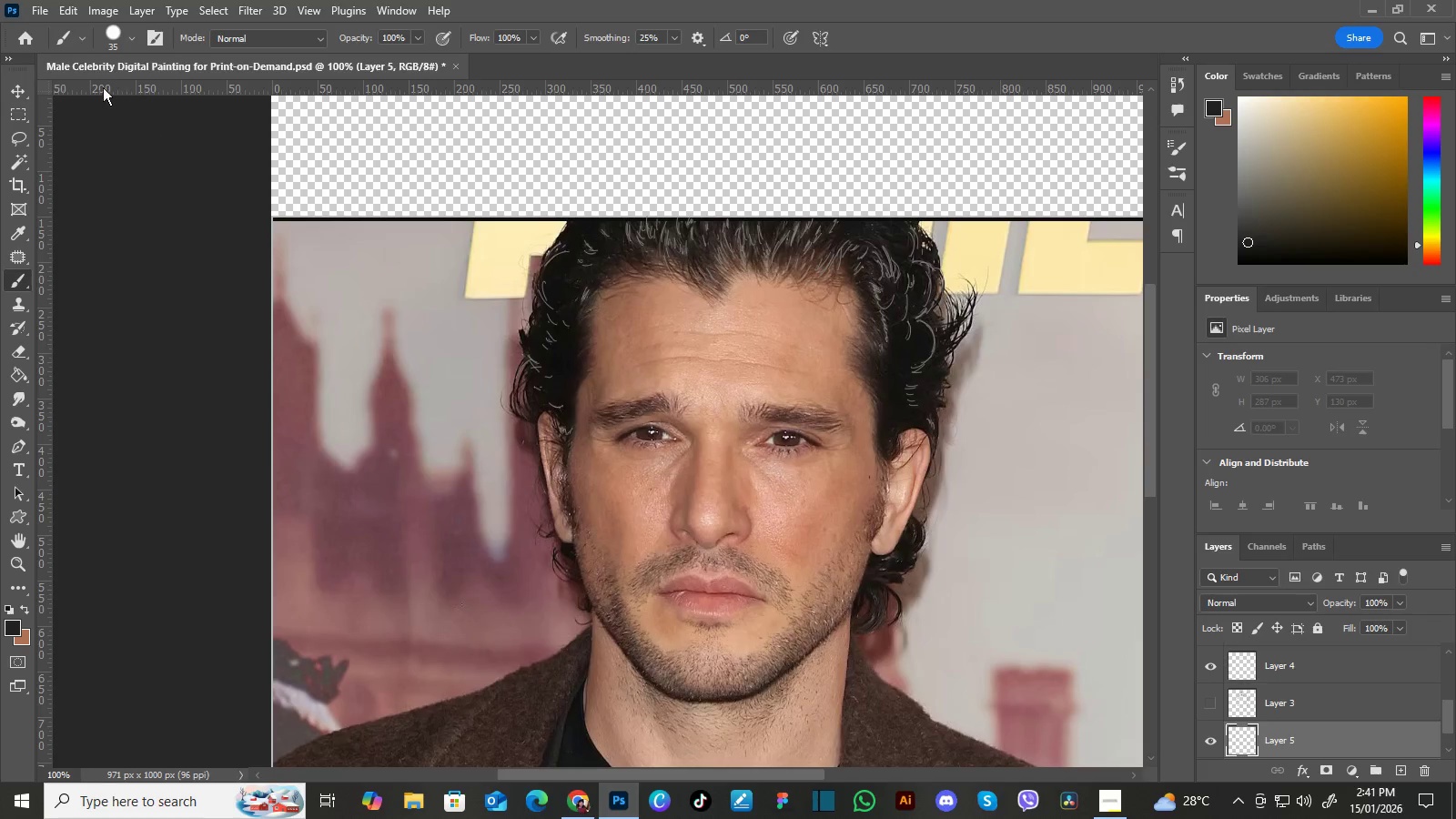 
left_click([136, 37])
 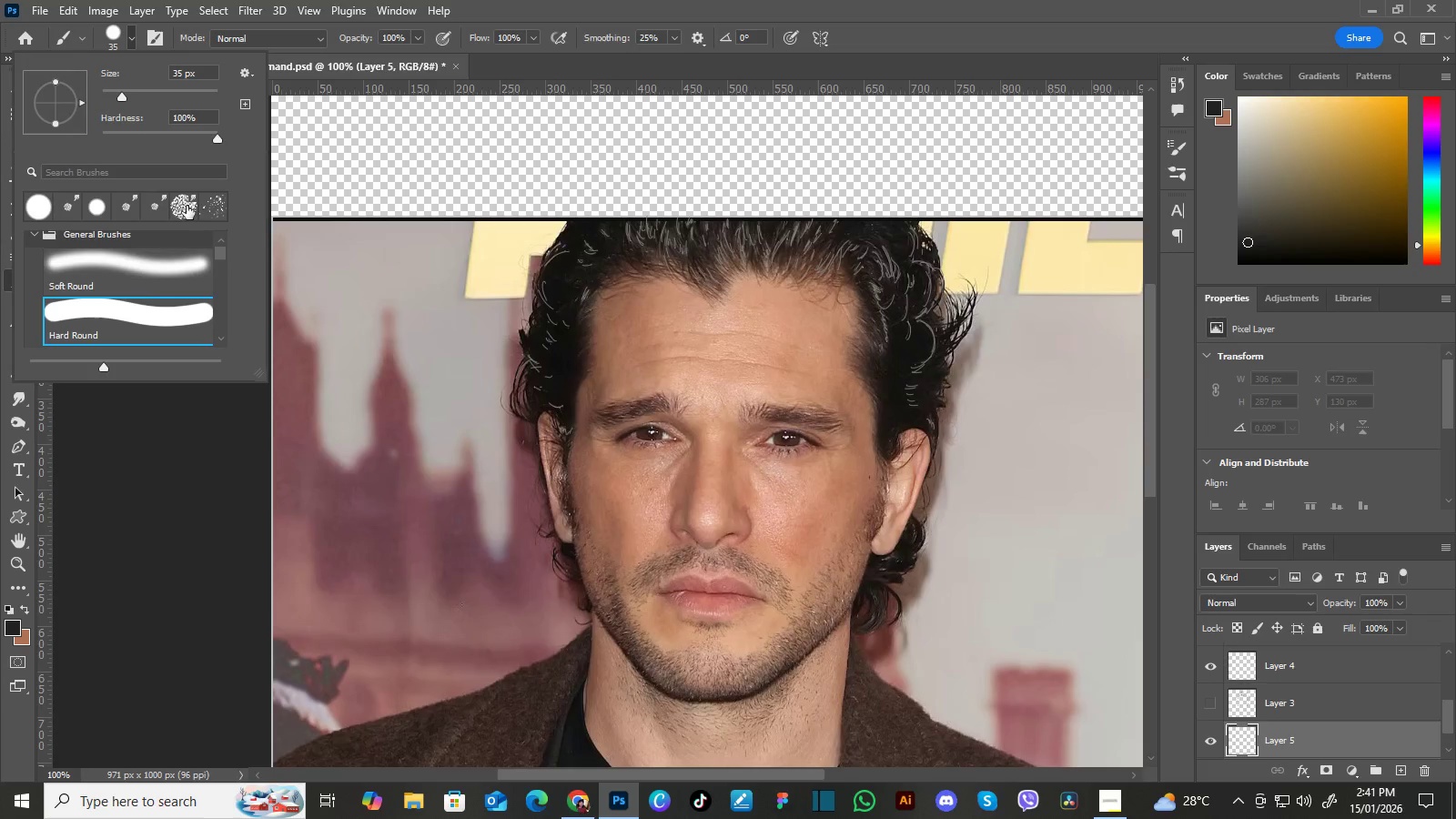 
left_click([210, 202])
 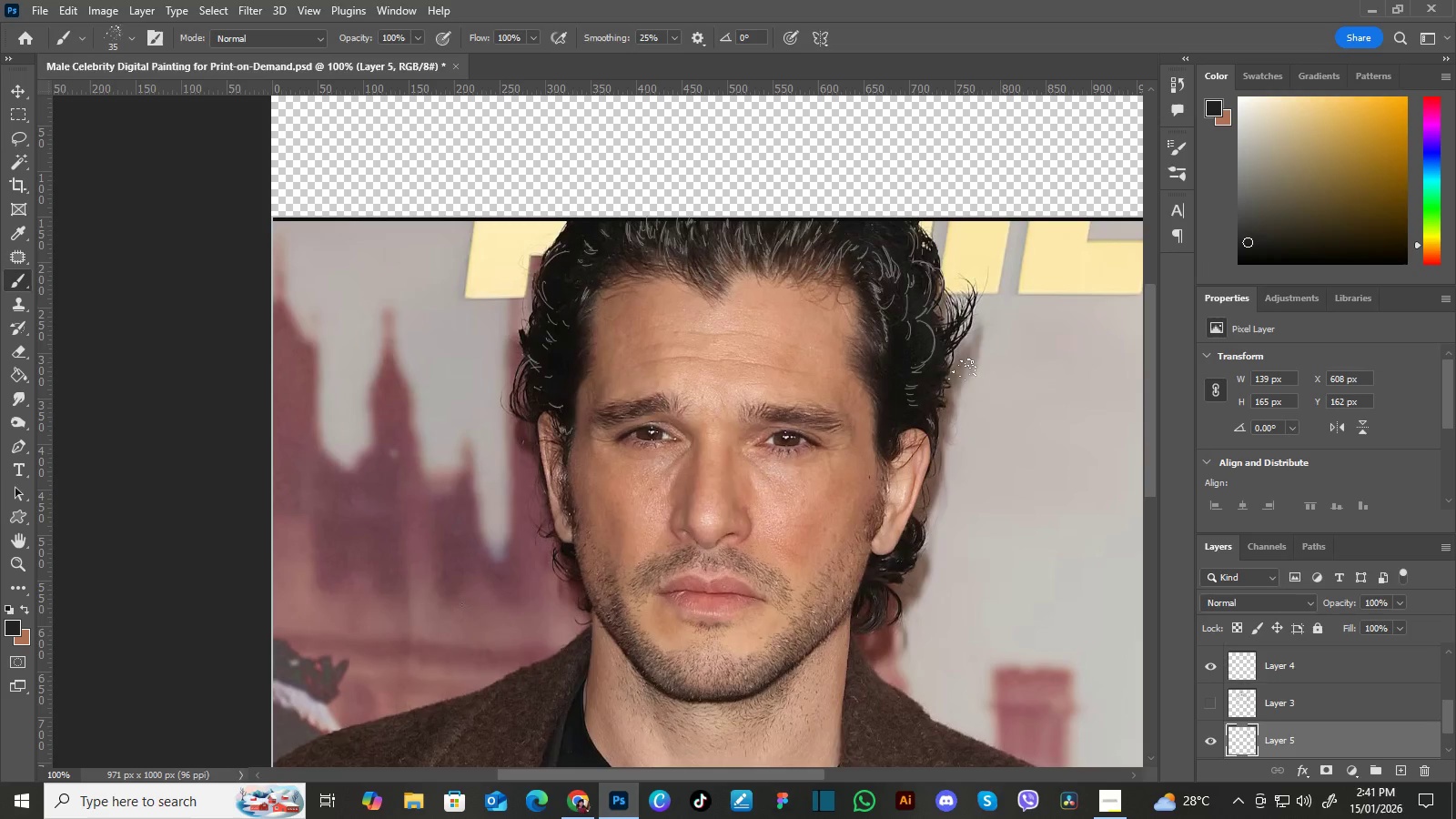 
wait(5.83)
 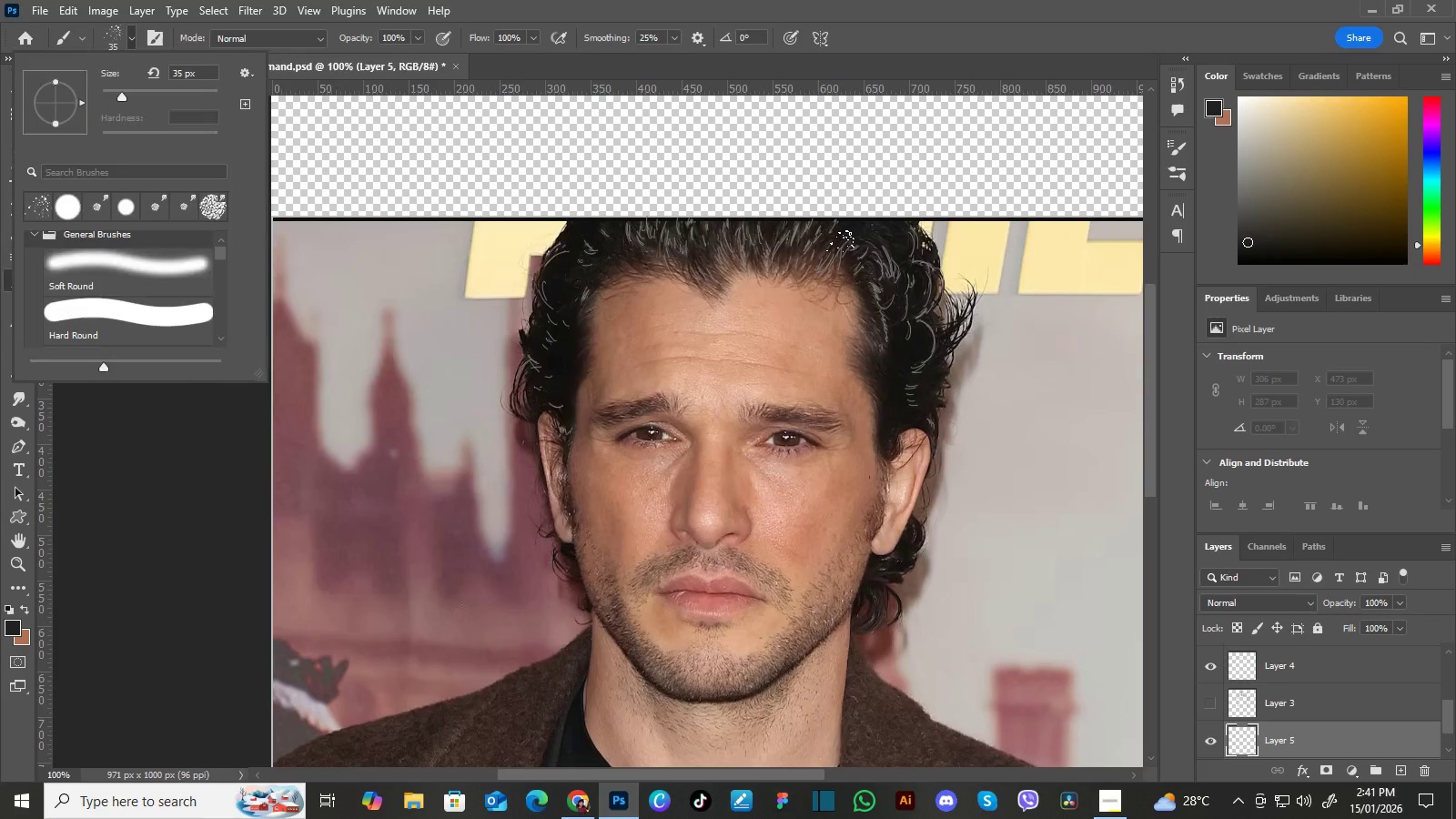 
key(Control+Z)
 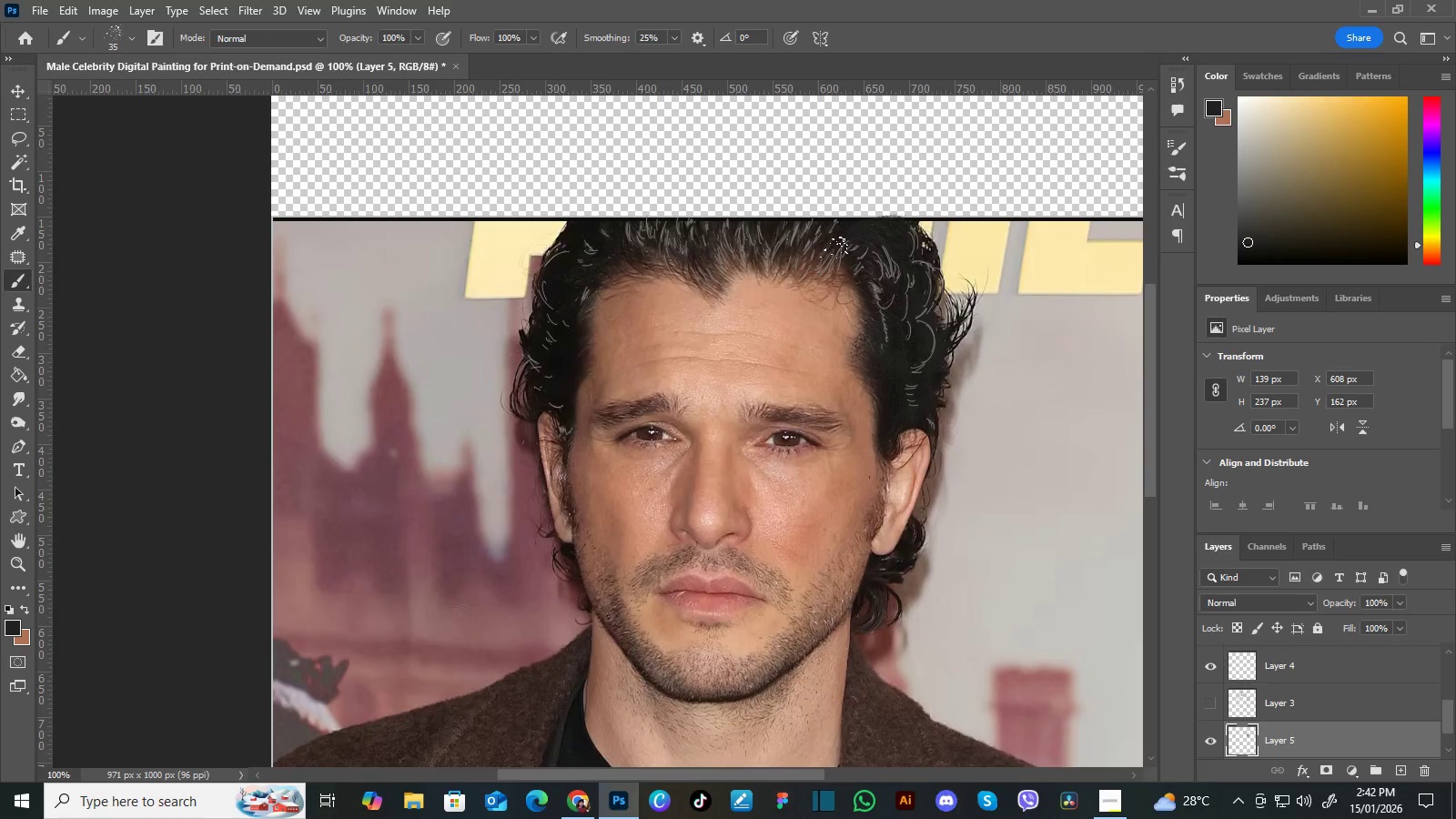 
wait(10.38)
 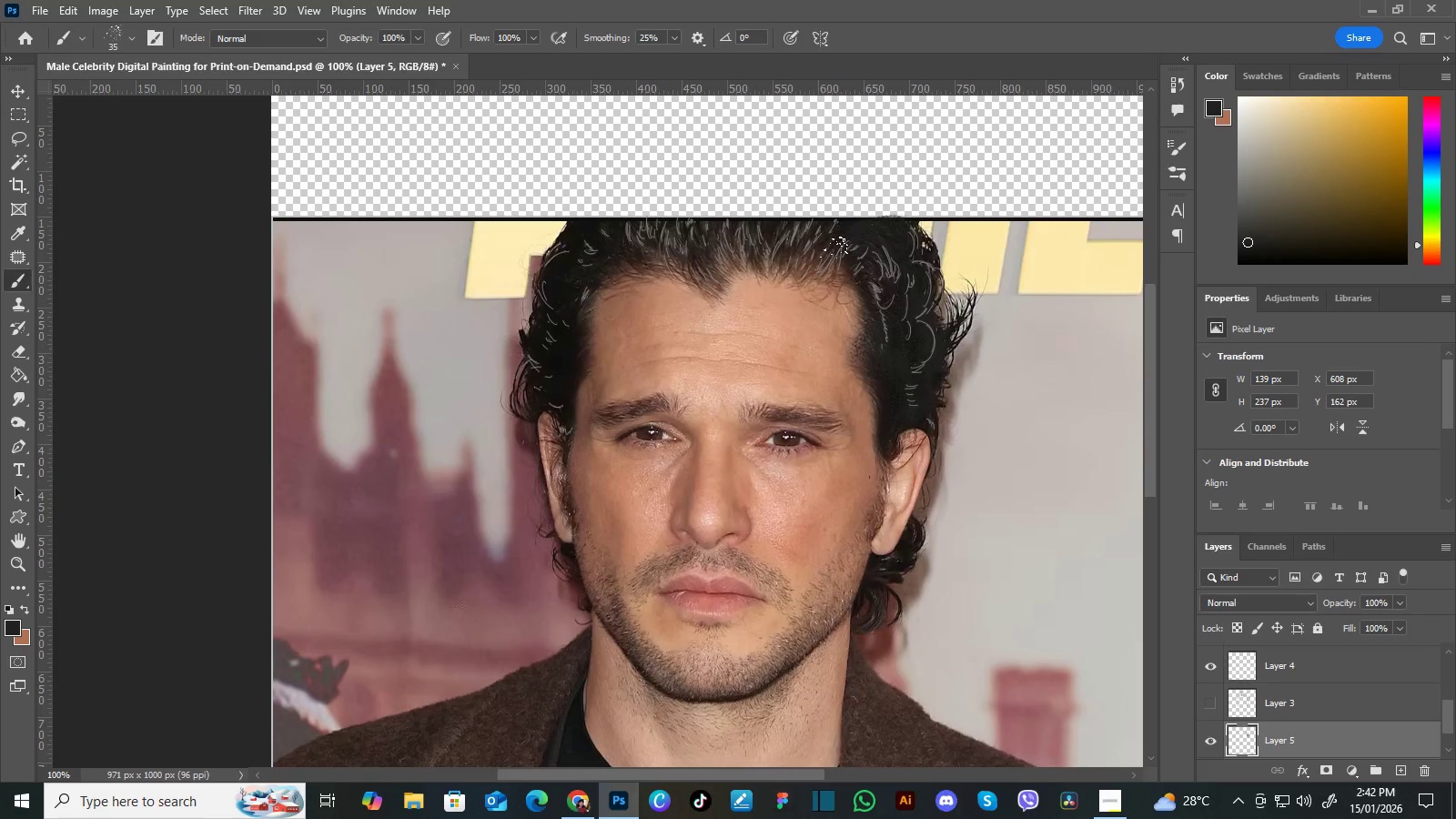 
key(BracketRight)
 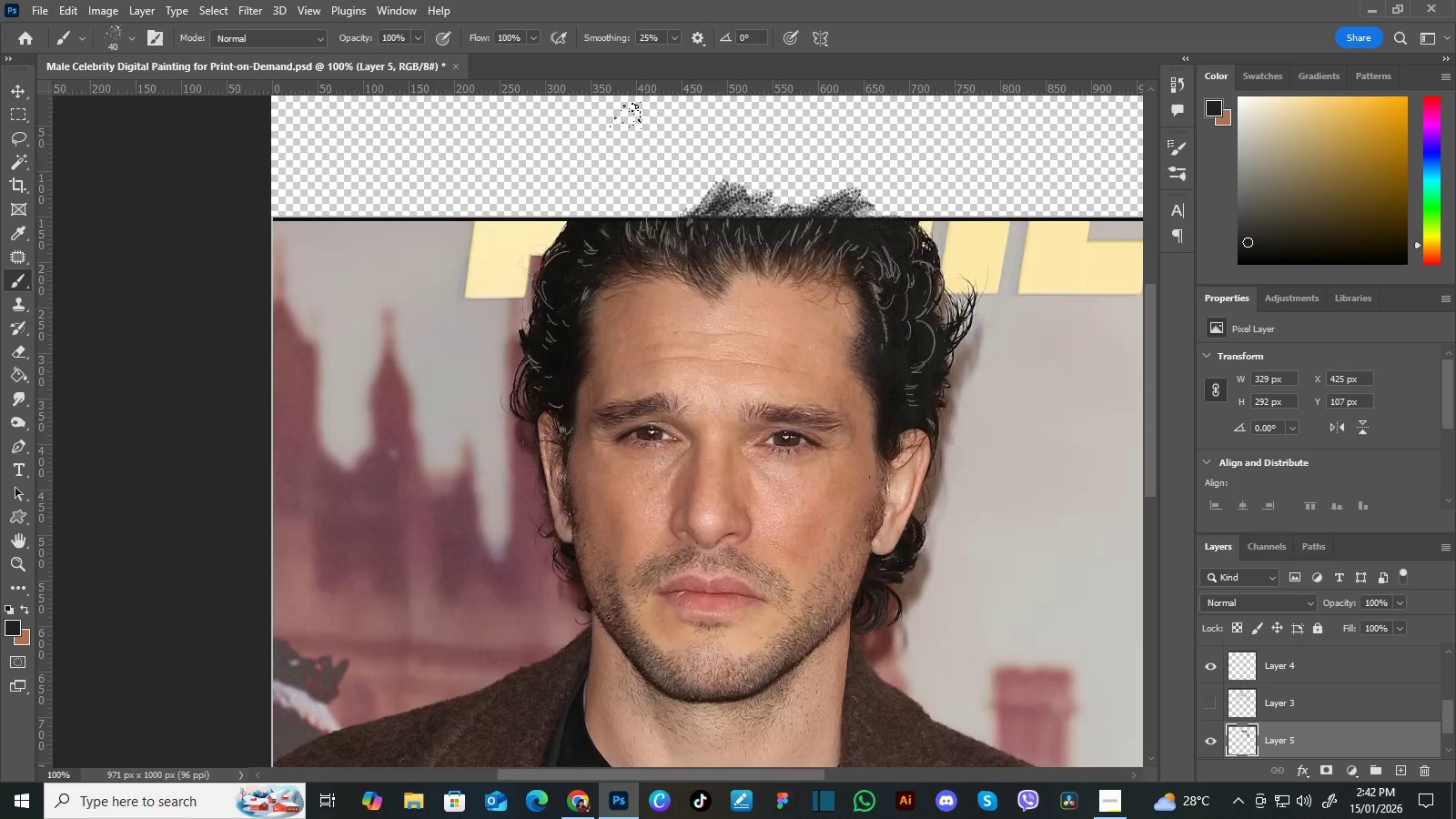 
left_click([670, 37])
 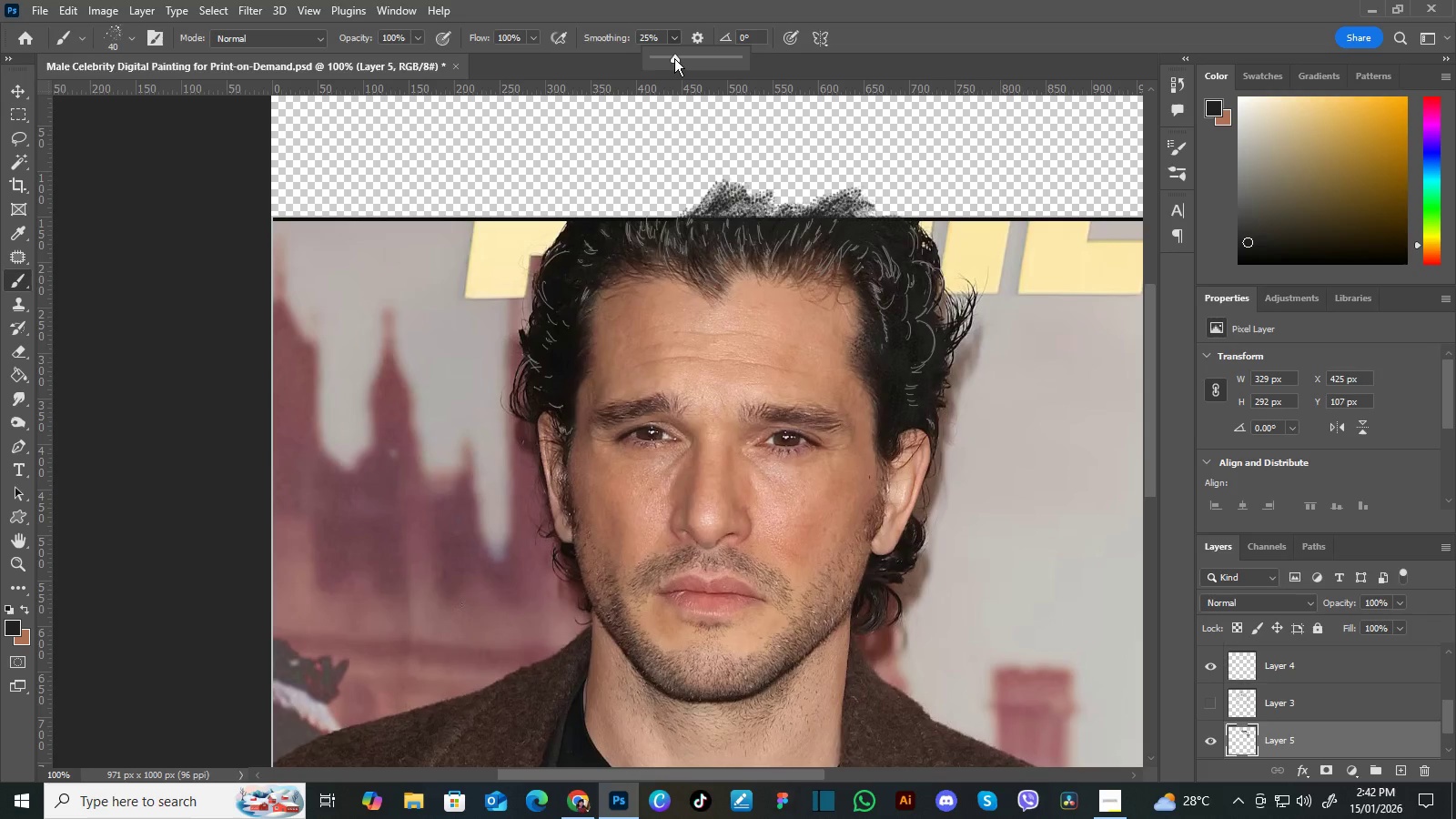 
left_click_drag(start_coordinate=[675, 59], to_coordinate=[617, 77])
 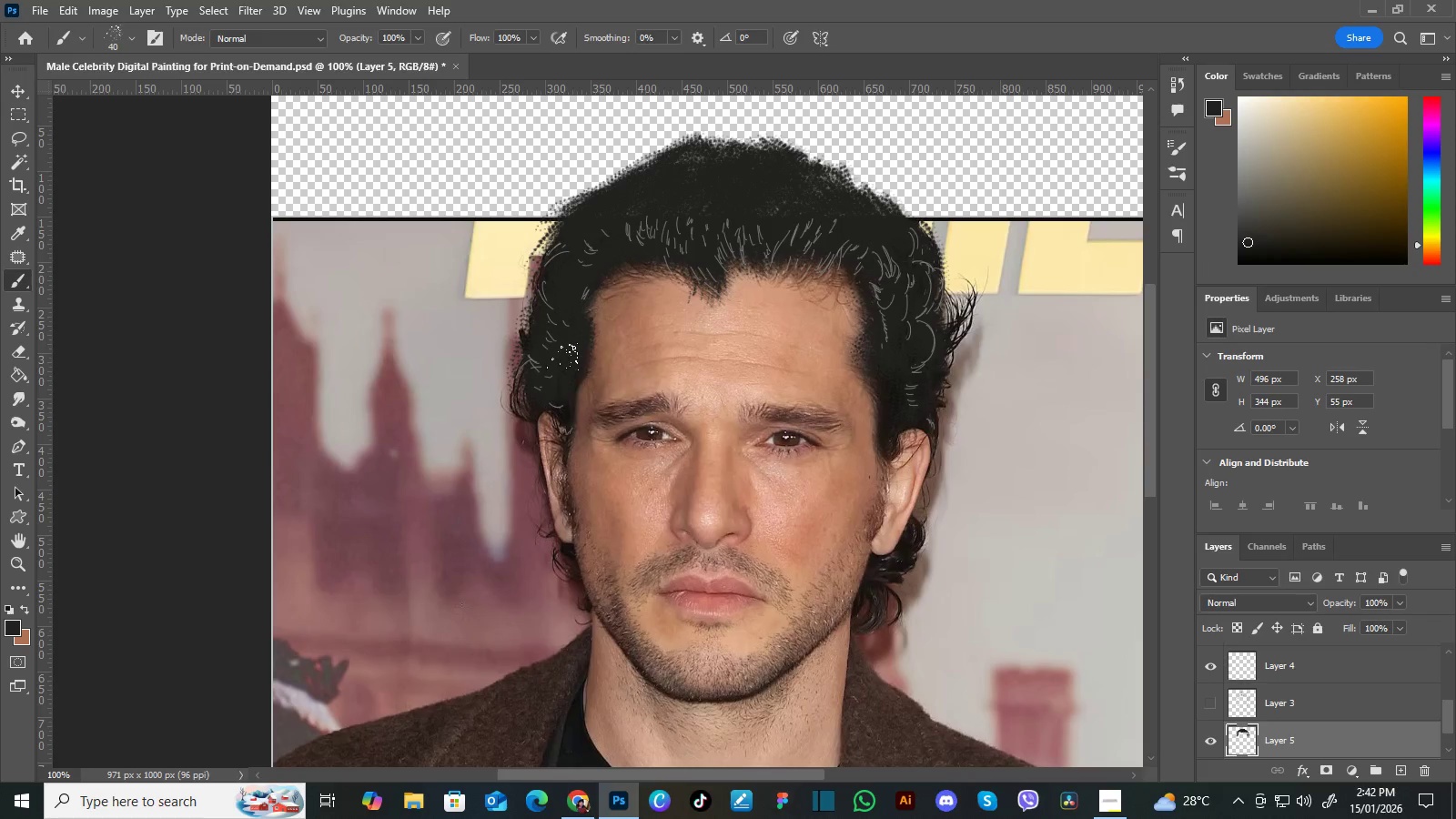 
wait(51.91)
 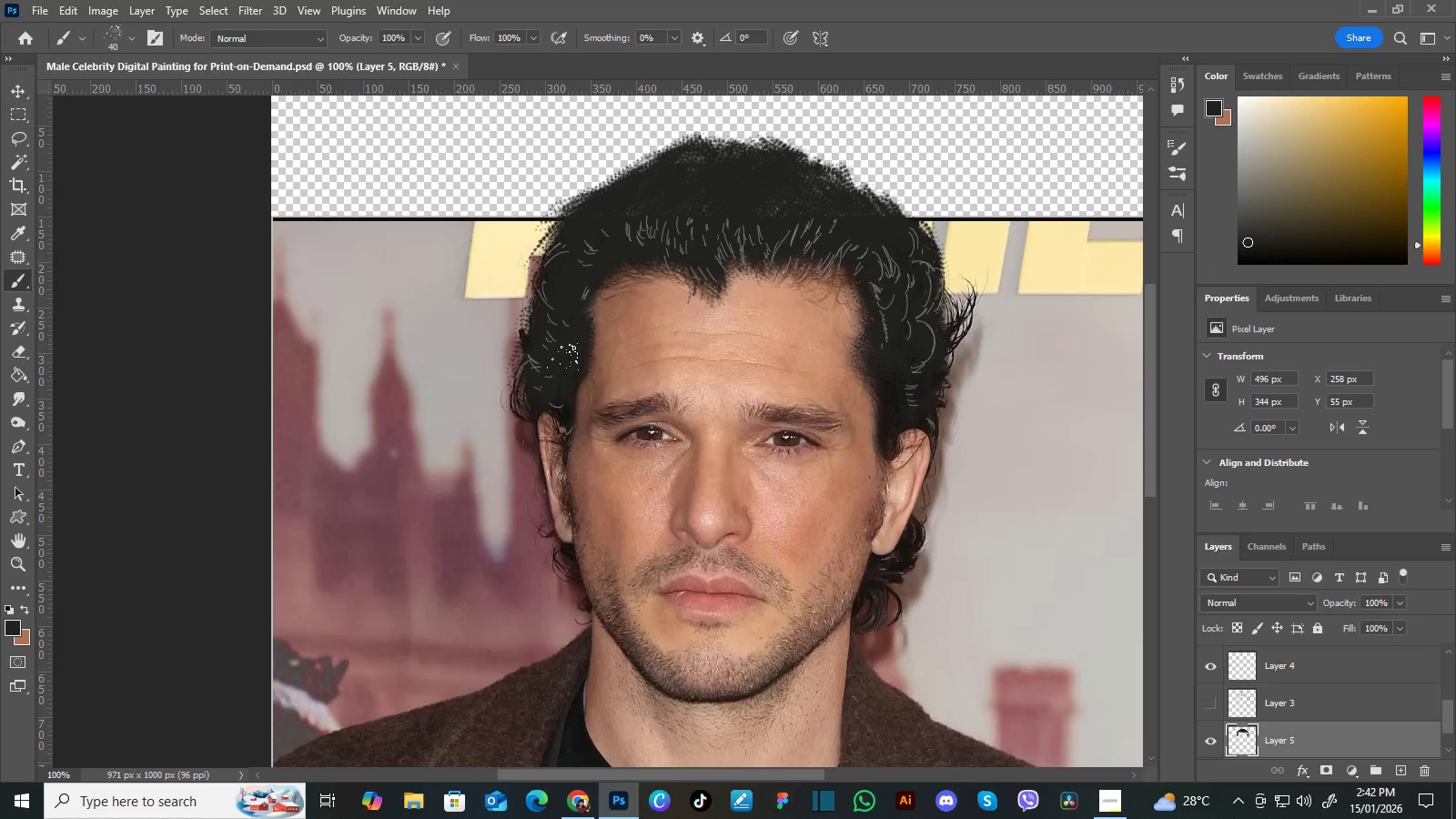 
hold_key(key=Space, duration=0.67)
 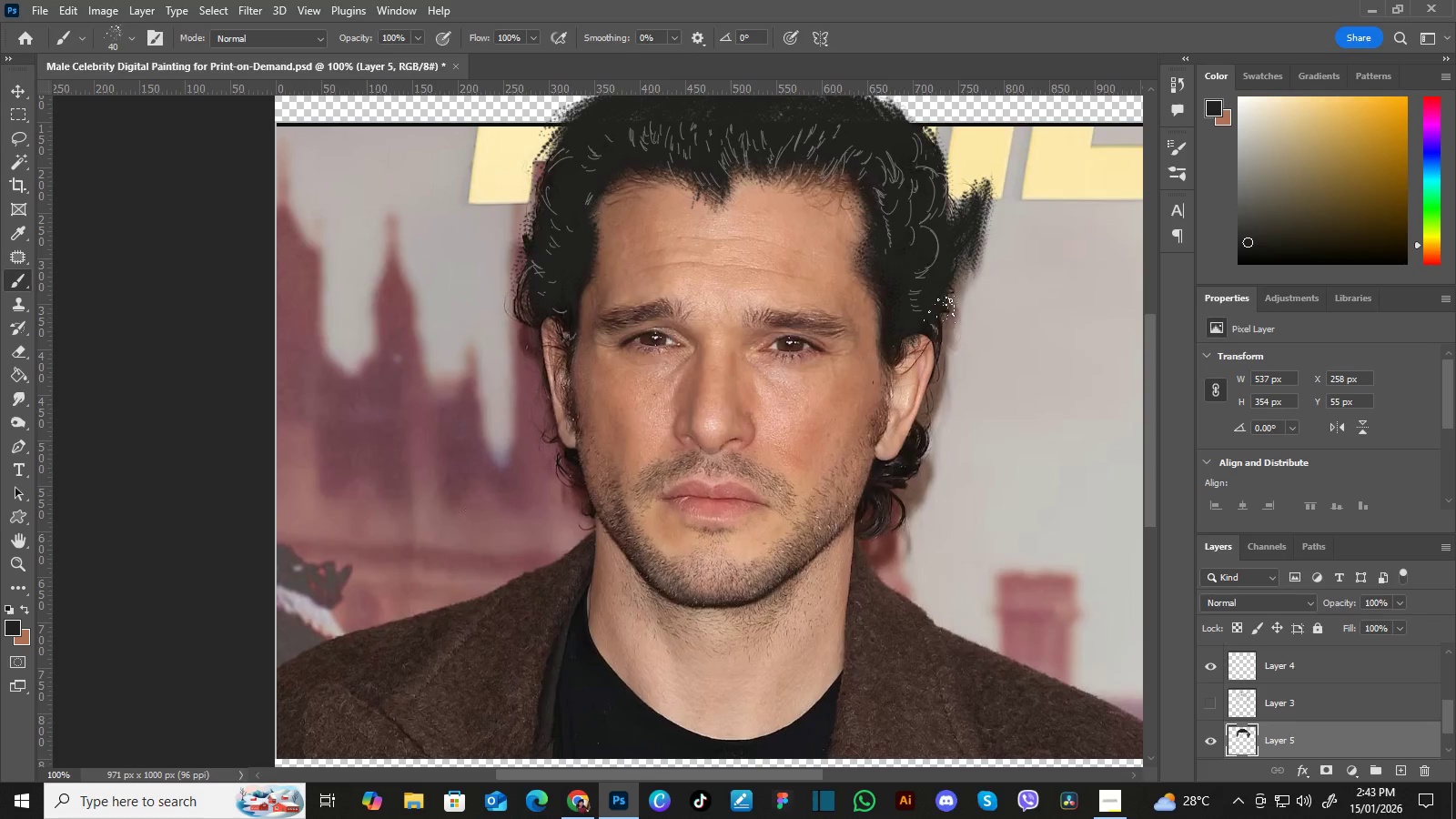 
left_click_drag(start_coordinate=[933, 372], to_coordinate=[936, 278])
 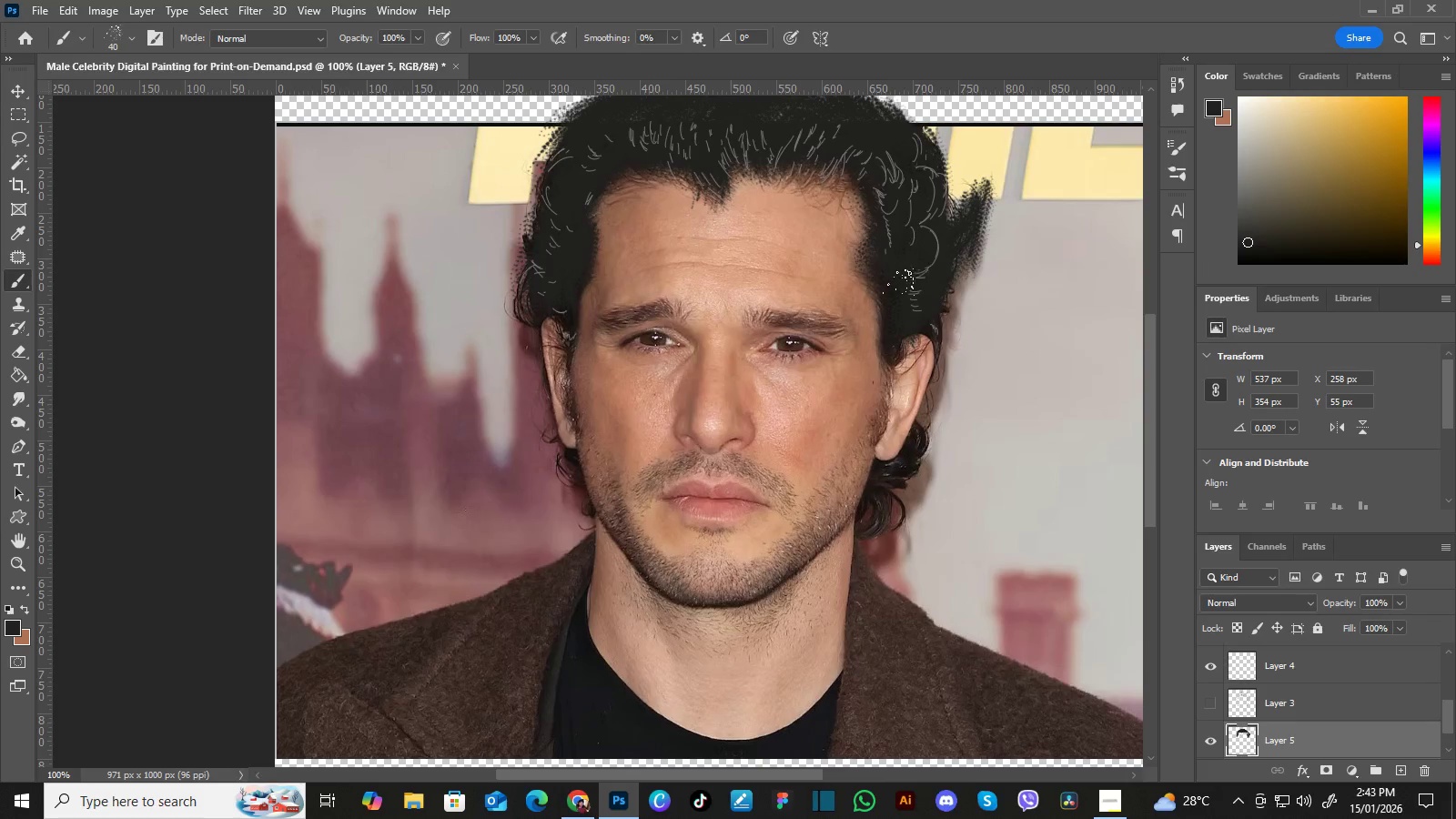 
key(BracketLeft)
 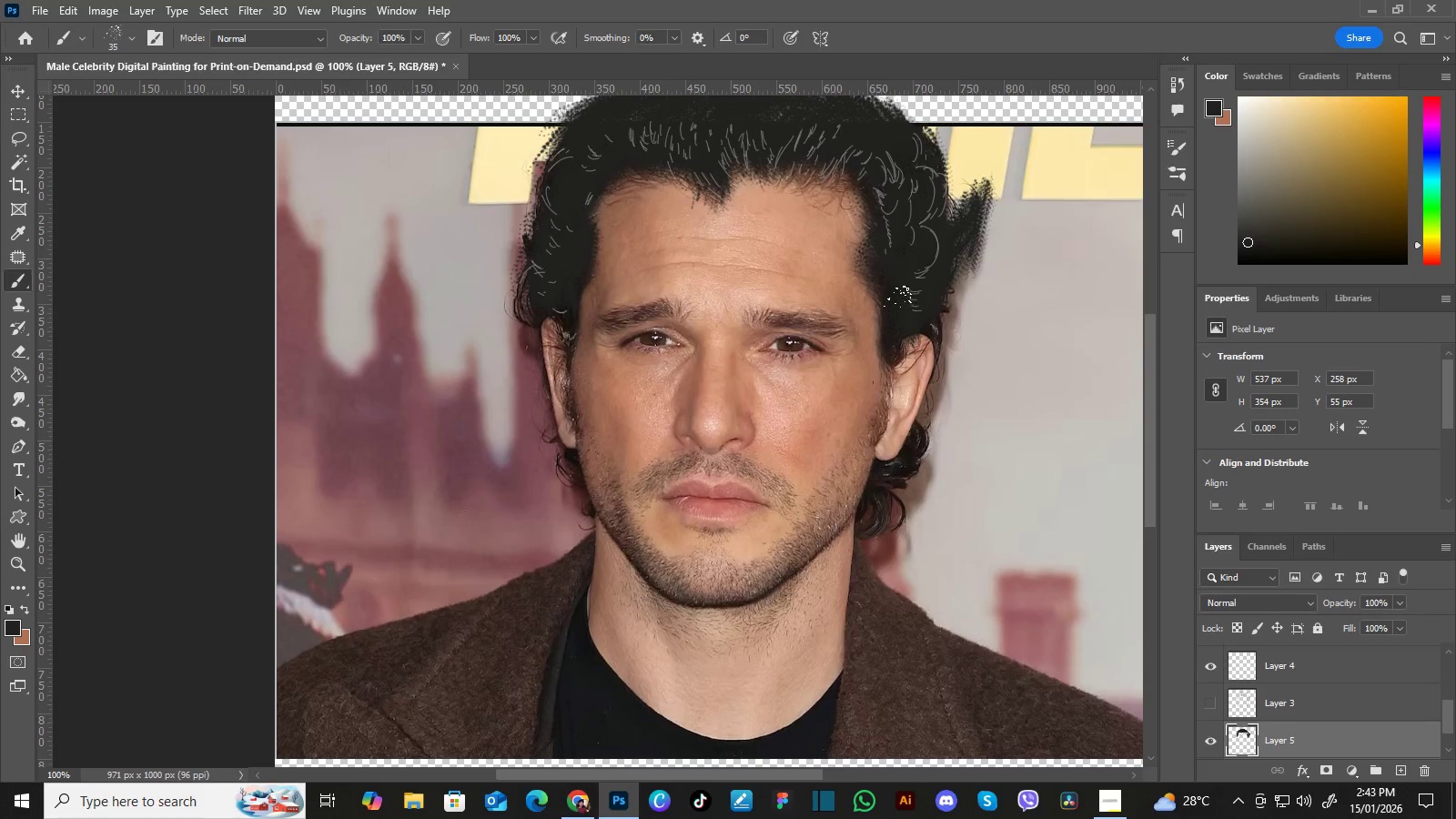 
key(BracketLeft)
 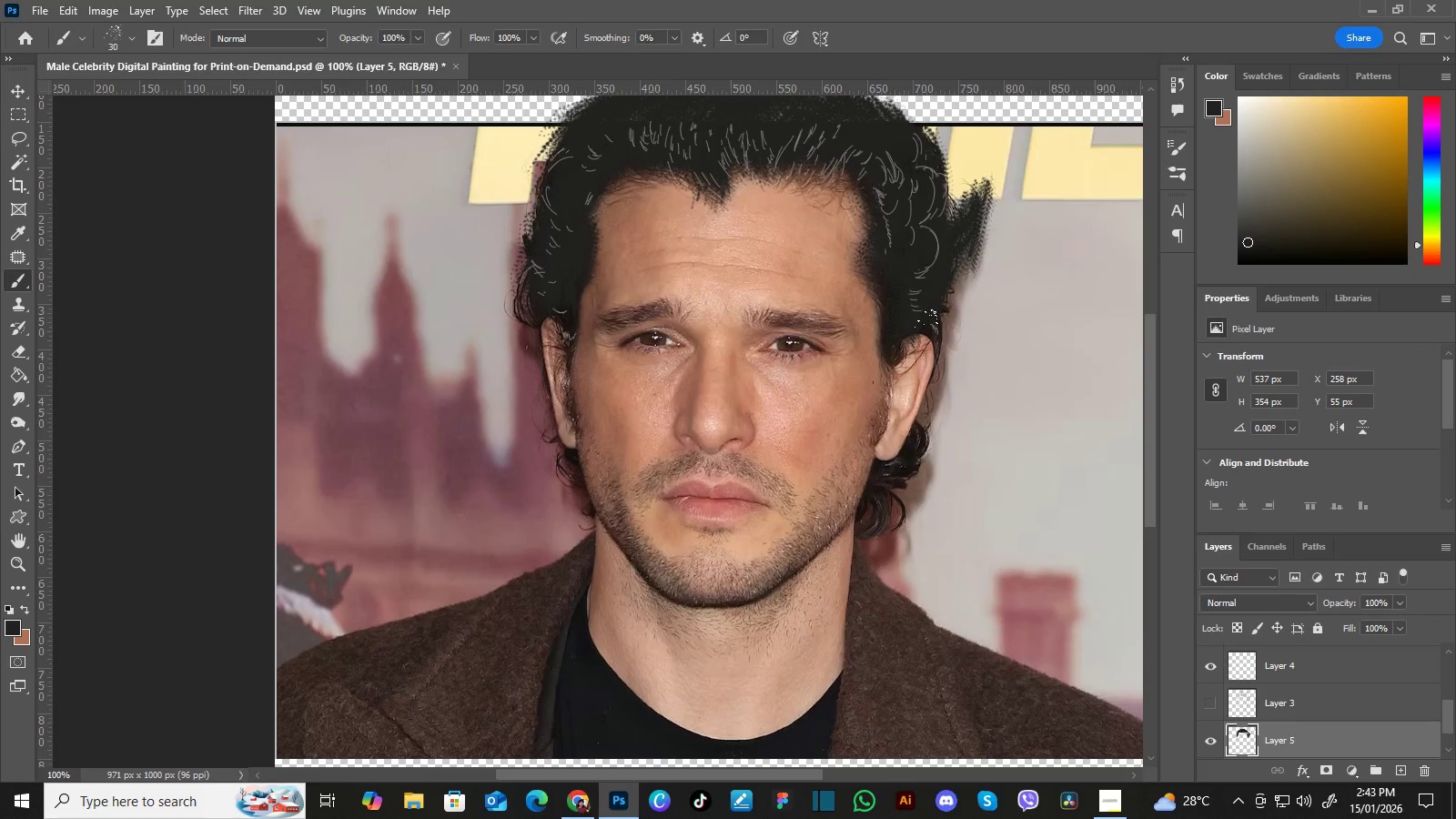 
key(BracketLeft)
 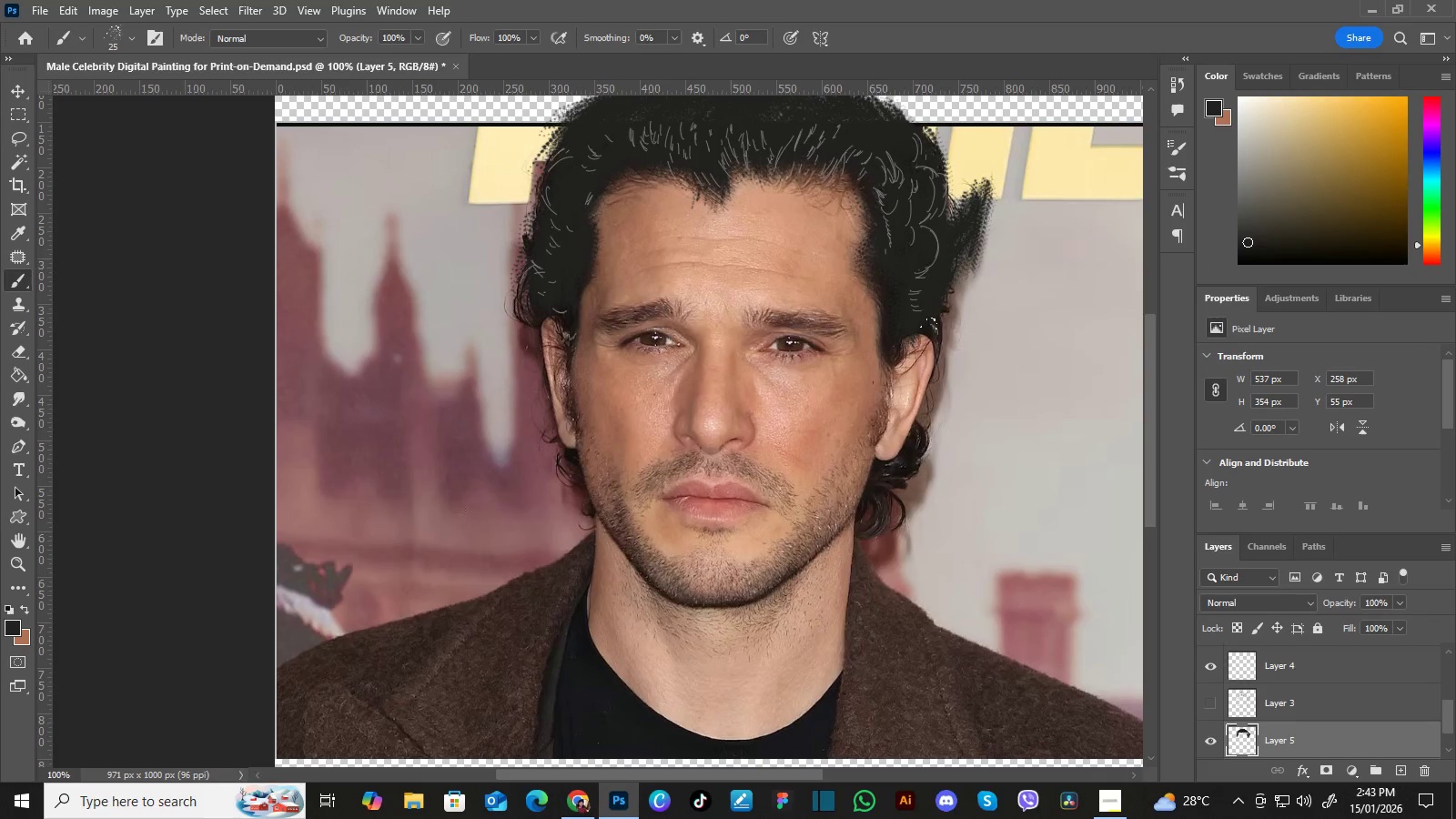 
key(BracketLeft)
 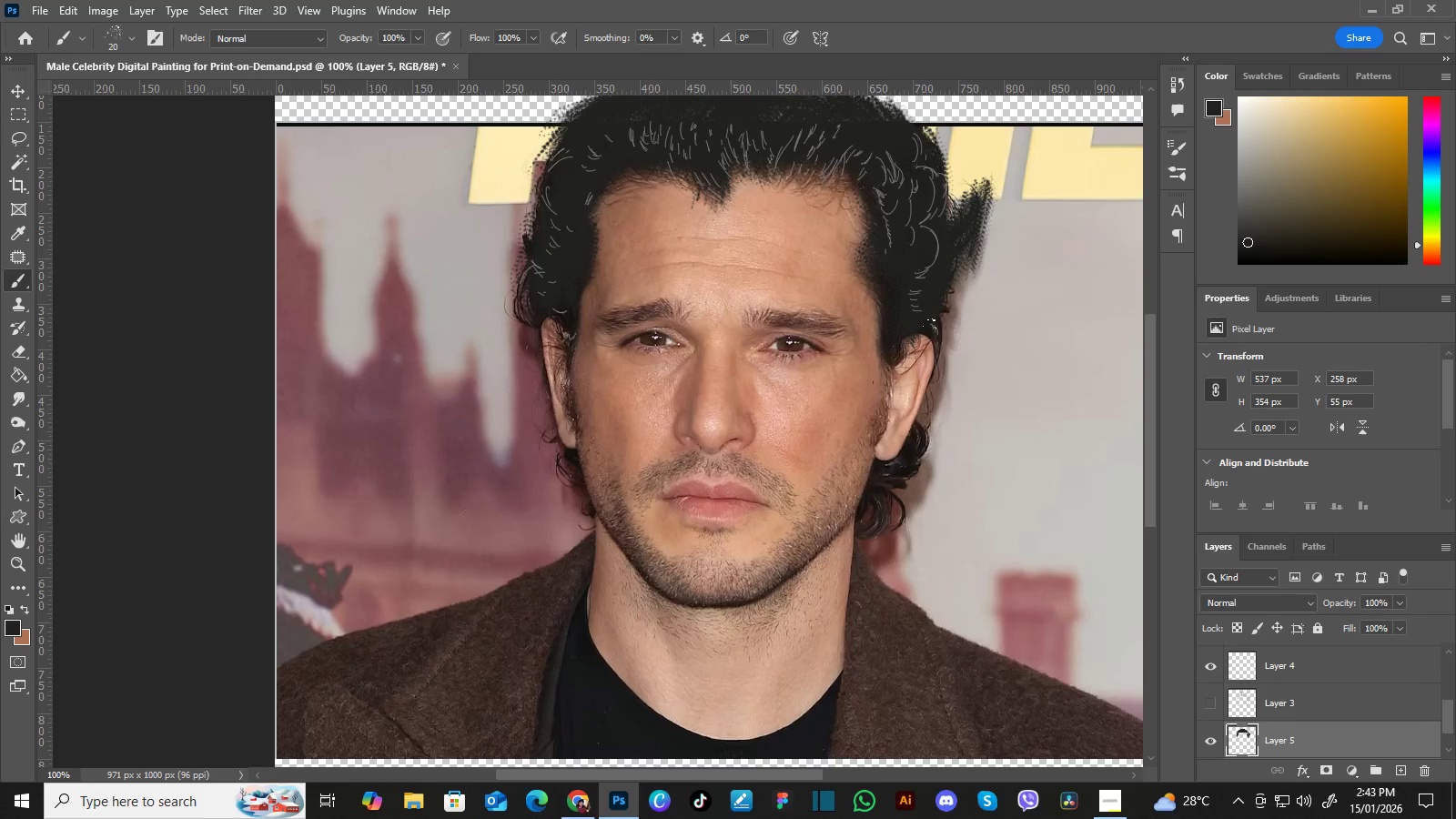 
key(BracketLeft)
 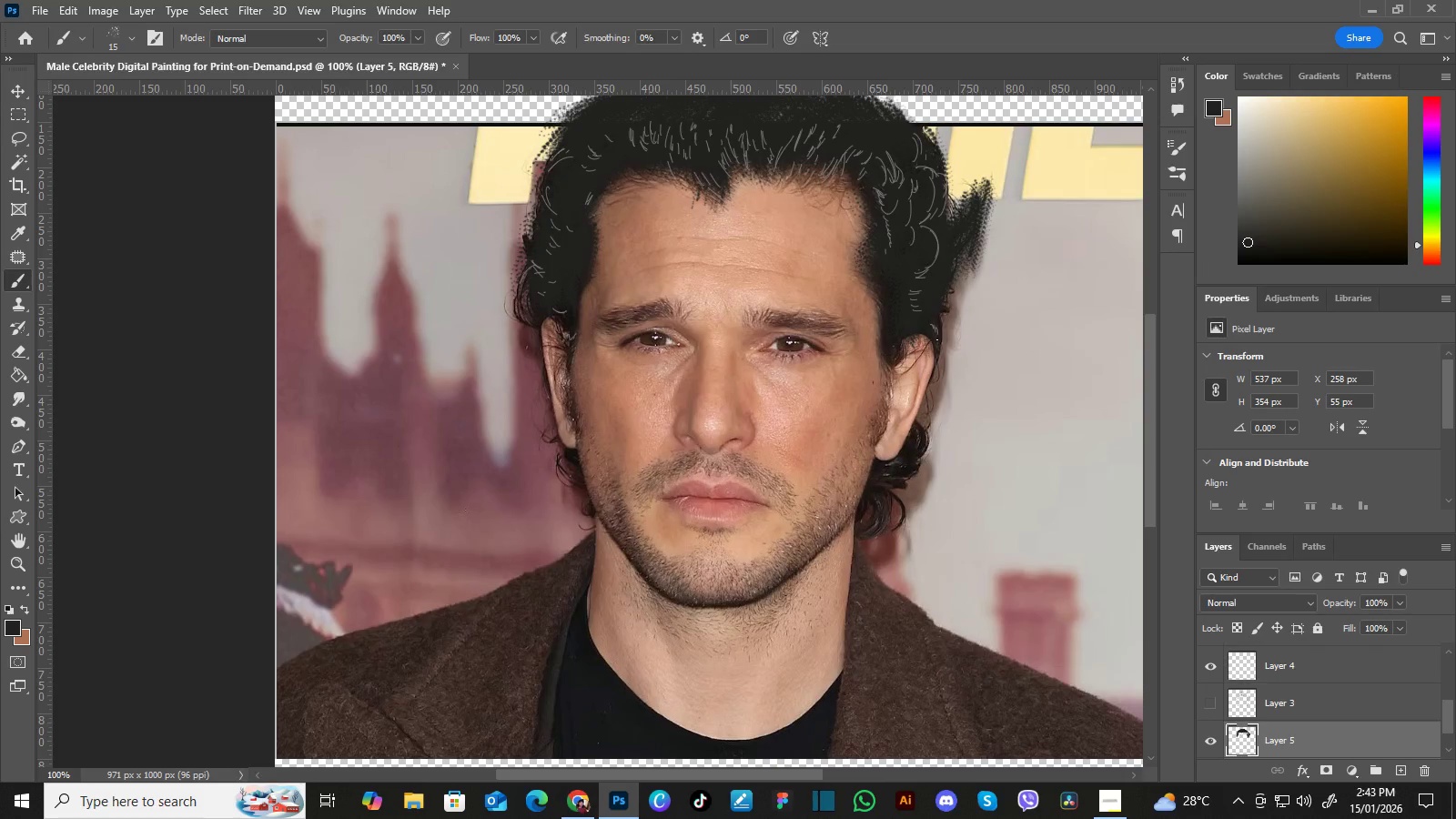 
key(BracketRight)
 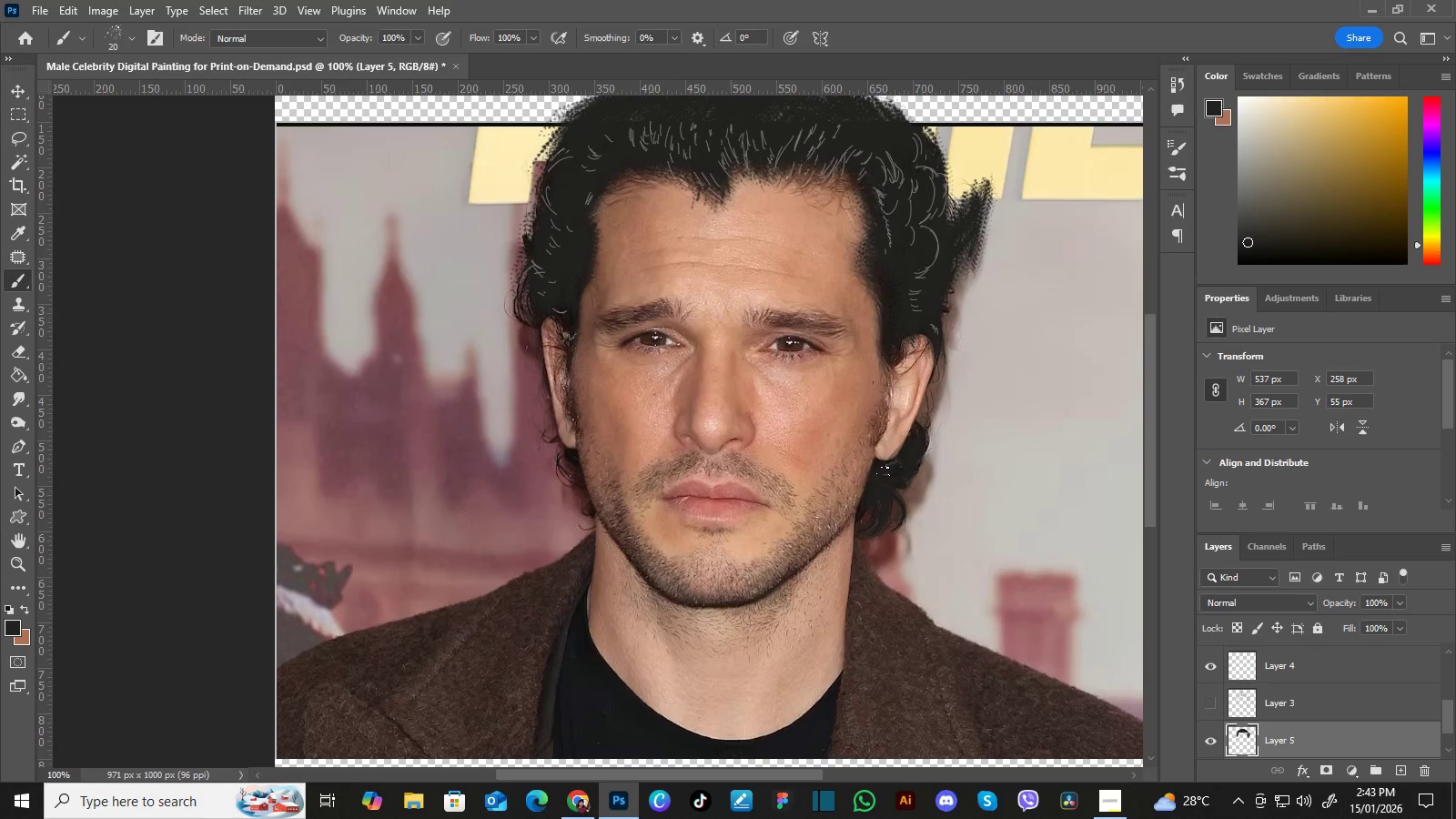 
wait(6.56)
 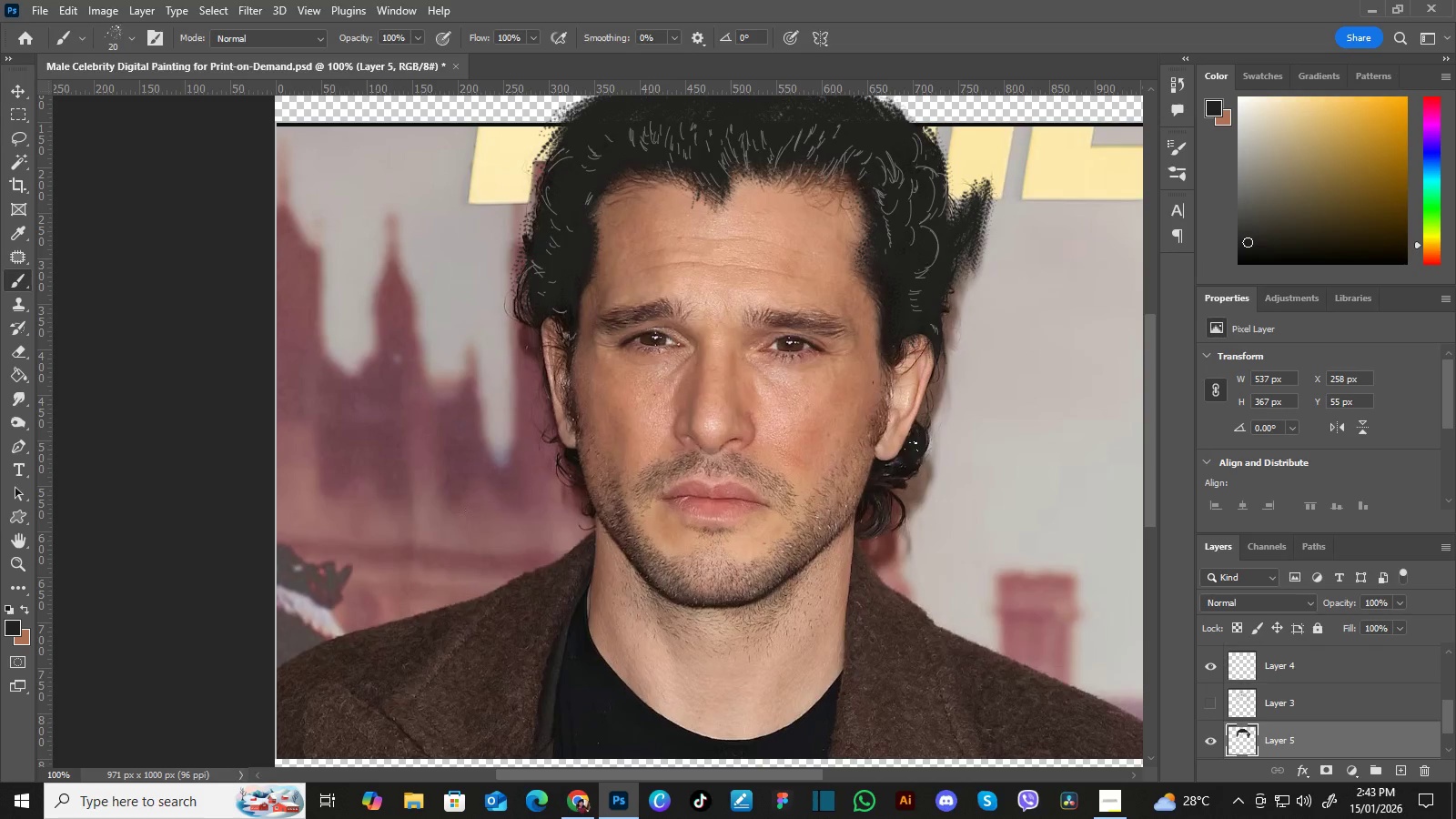 
hold_key(key=Space, duration=0.66)
 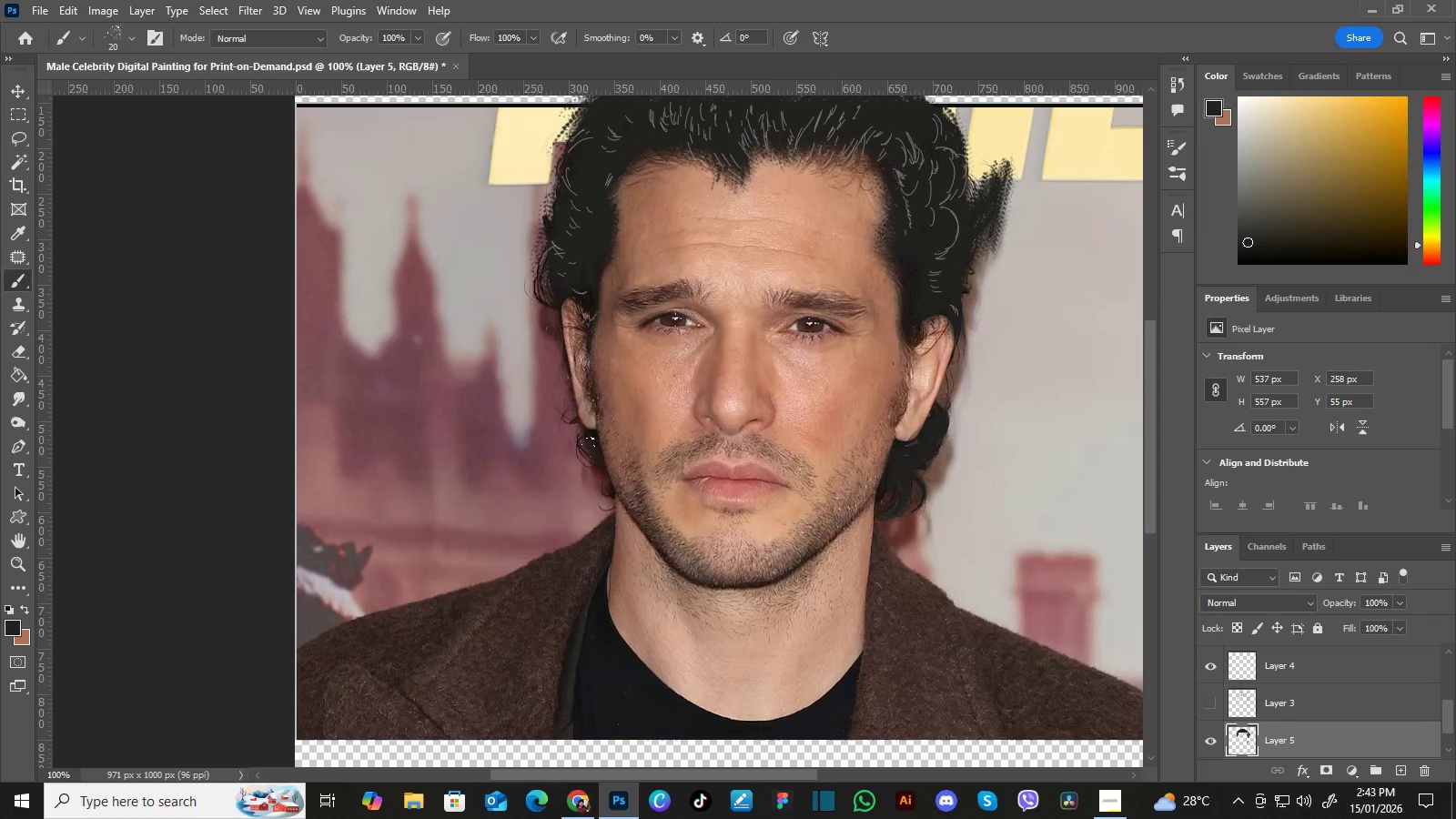 
left_click_drag(start_coordinate=[552, 461], to_coordinate=[572, 442])
 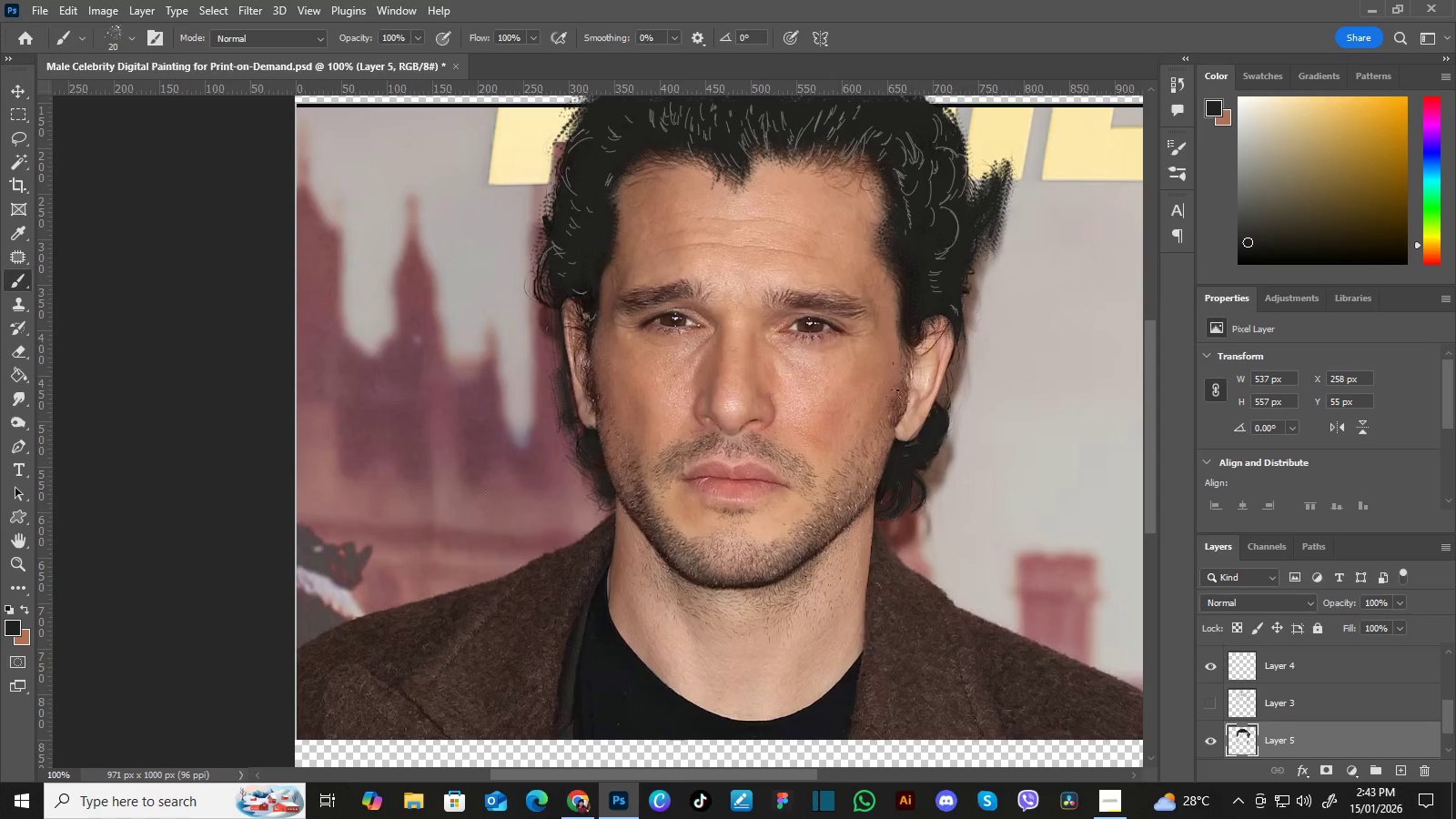 
wait(11.42)
 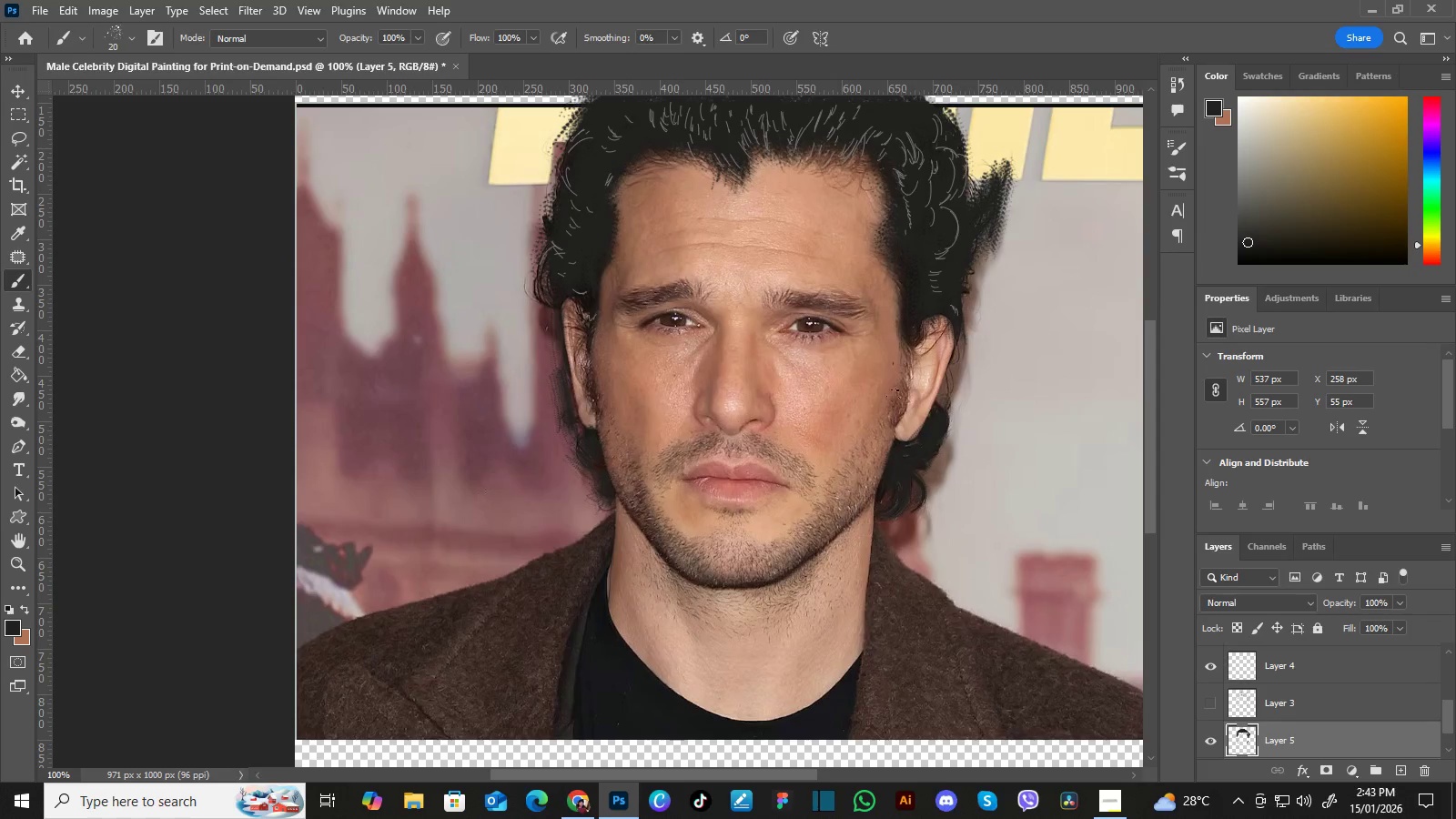 
left_click([1212, 701])
 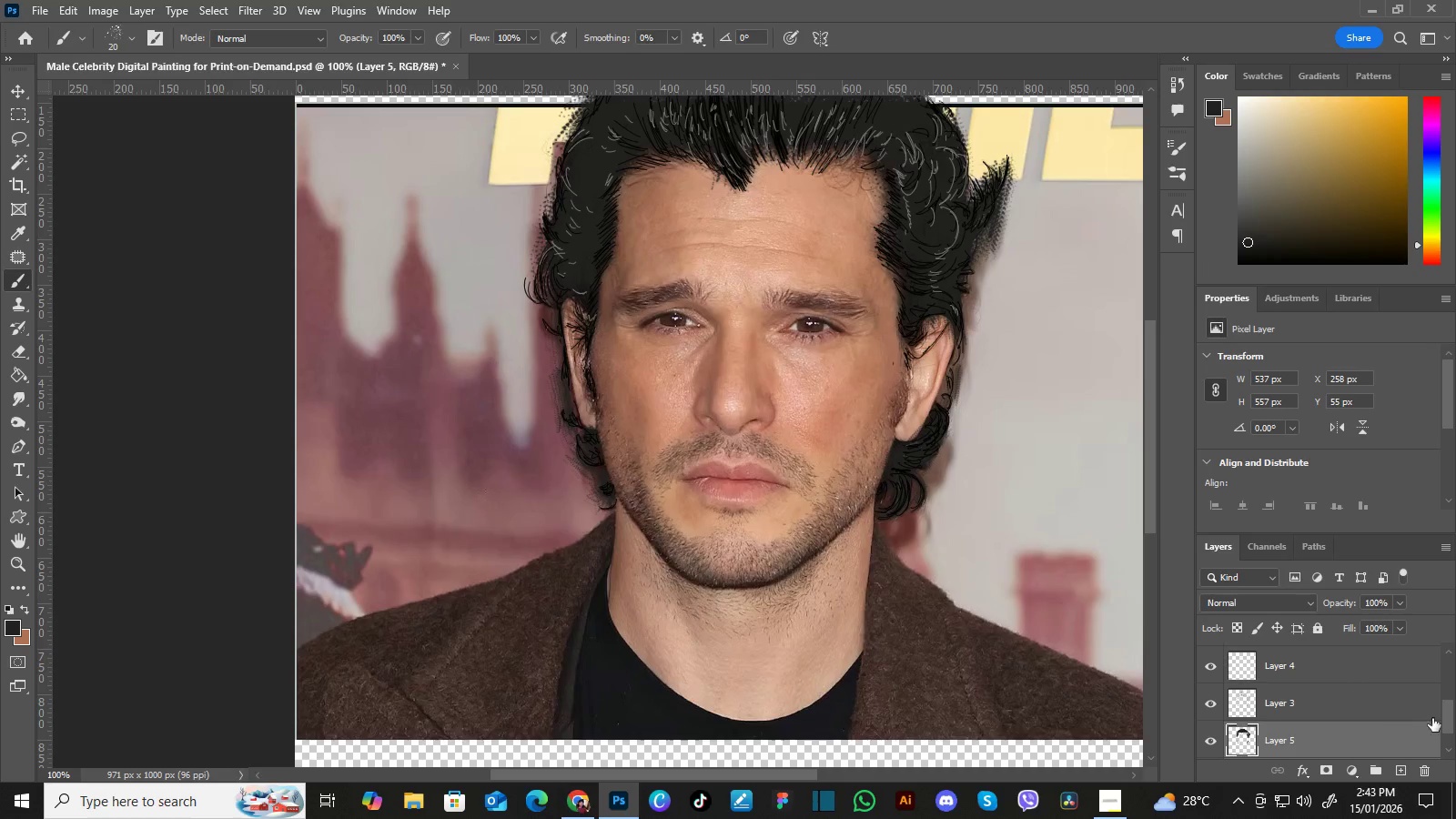 
left_click_drag(start_coordinate=[1443, 715], to_coordinate=[1453, 694])
 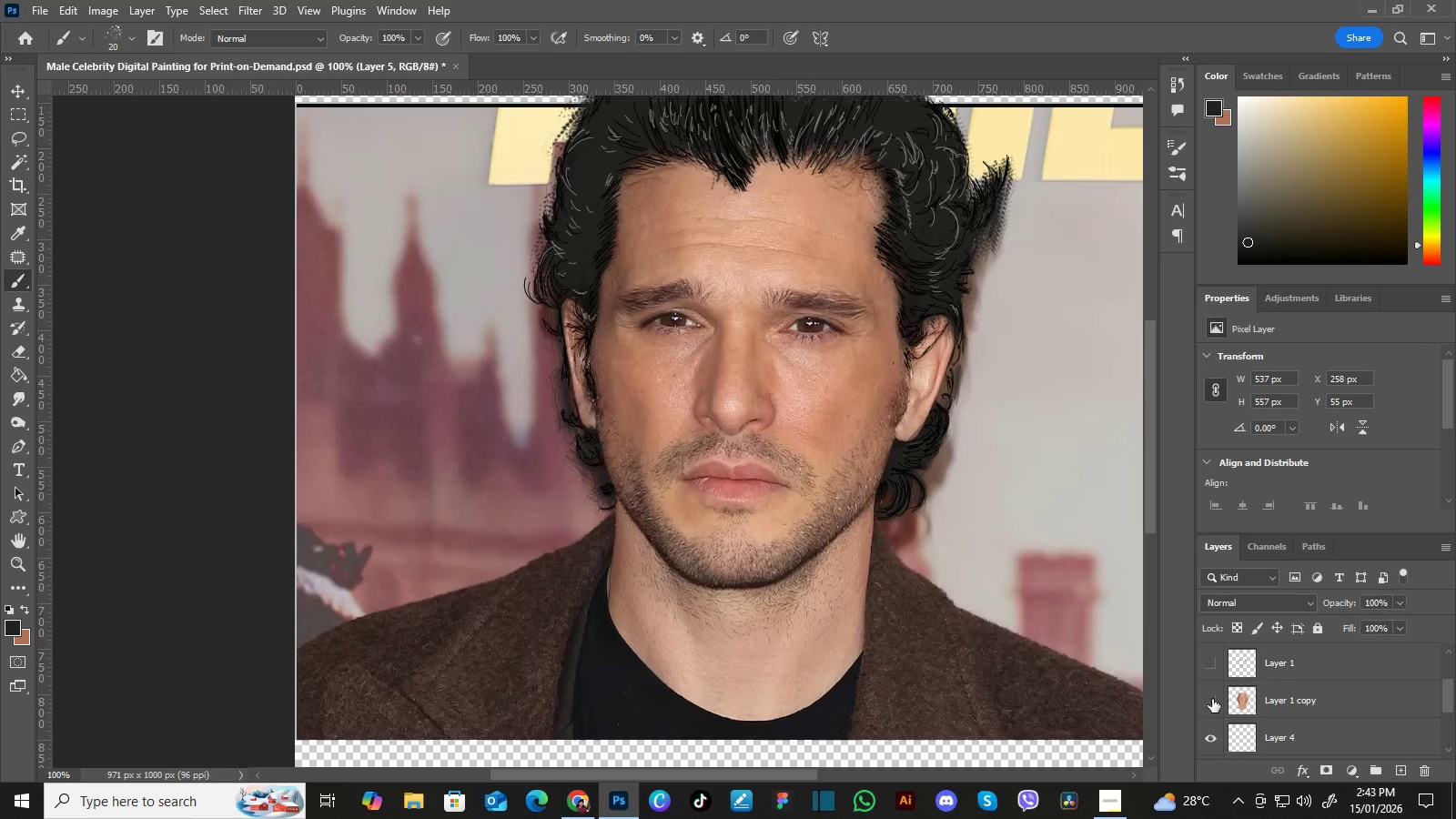 
left_click([1212, 699])
 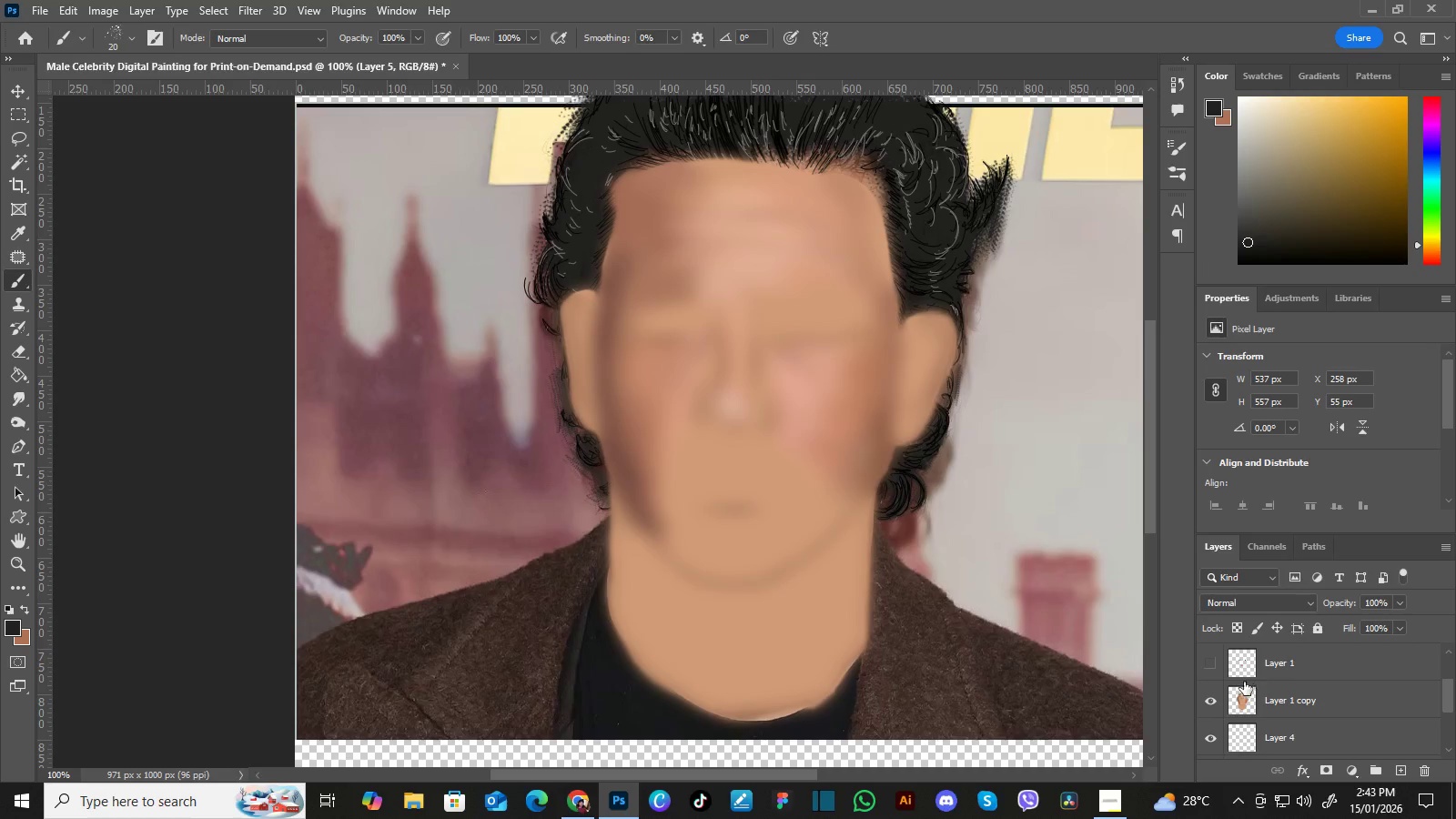 
left_click([1212, 696])
 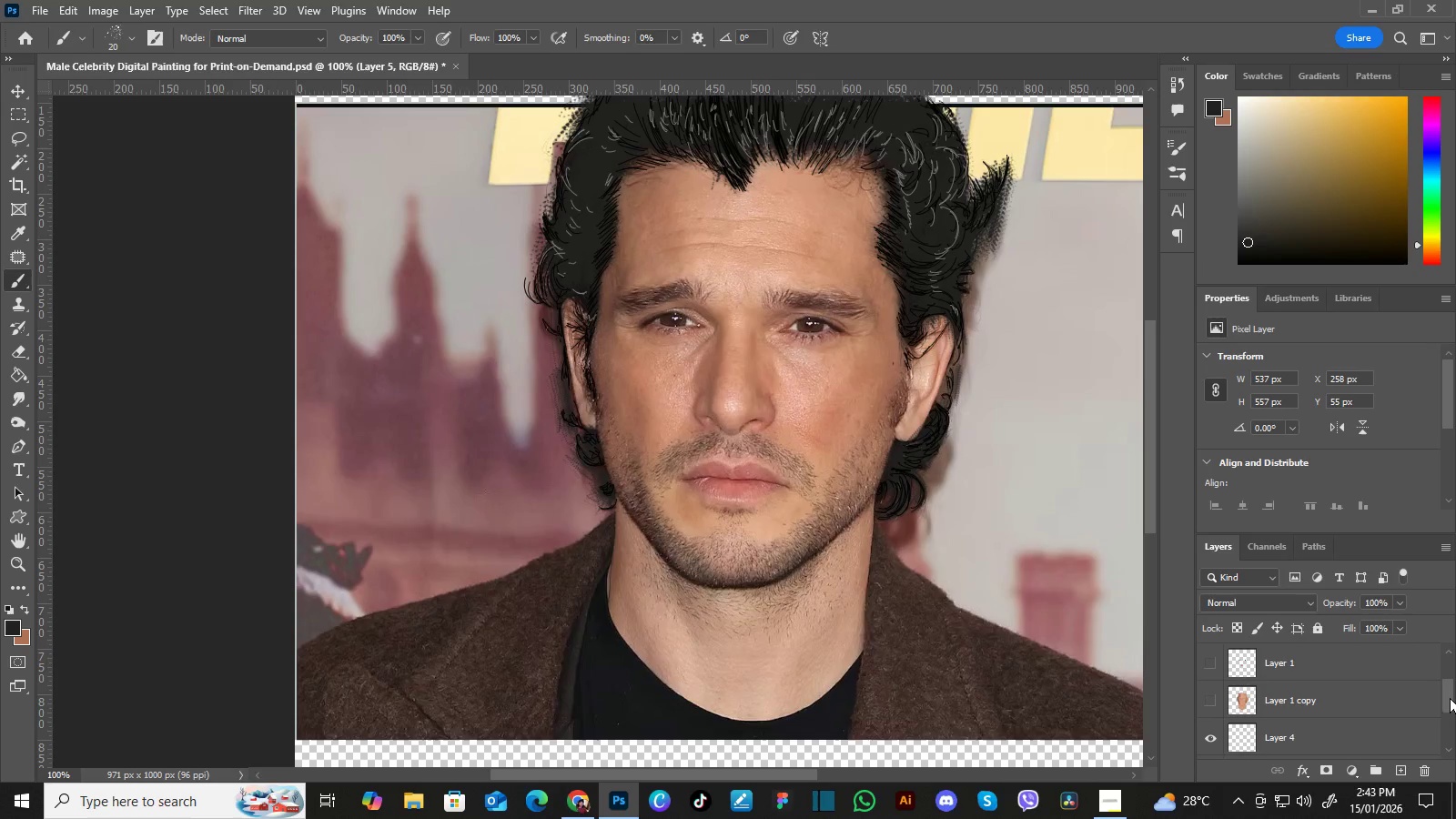 
left_click_drag(start_coordinate=[1450, 695], to_coordinate=[1449, 719])
 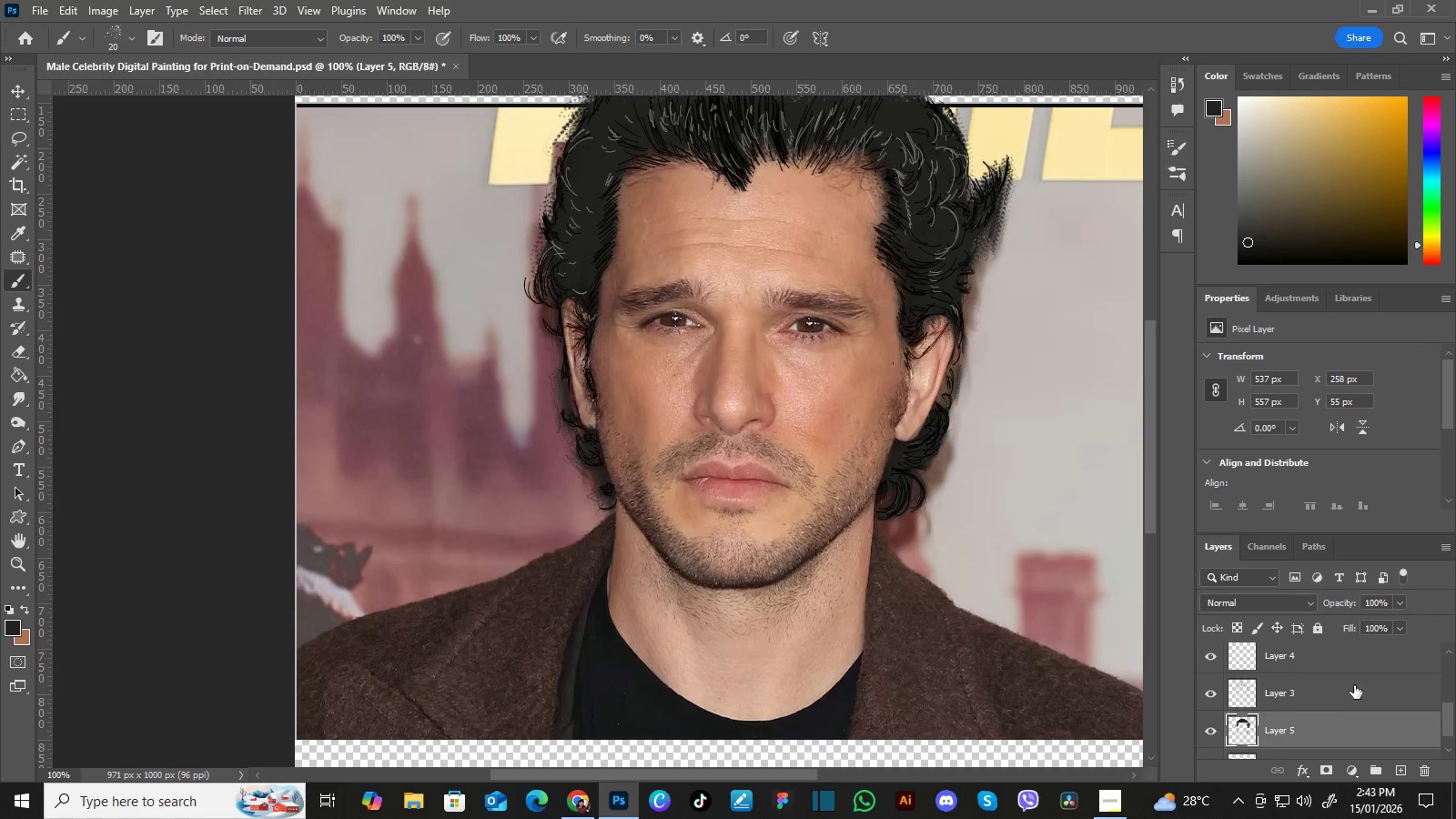 
hold_key(key=ControlLeft, duration=0.95)
left_click([1351, 681])
 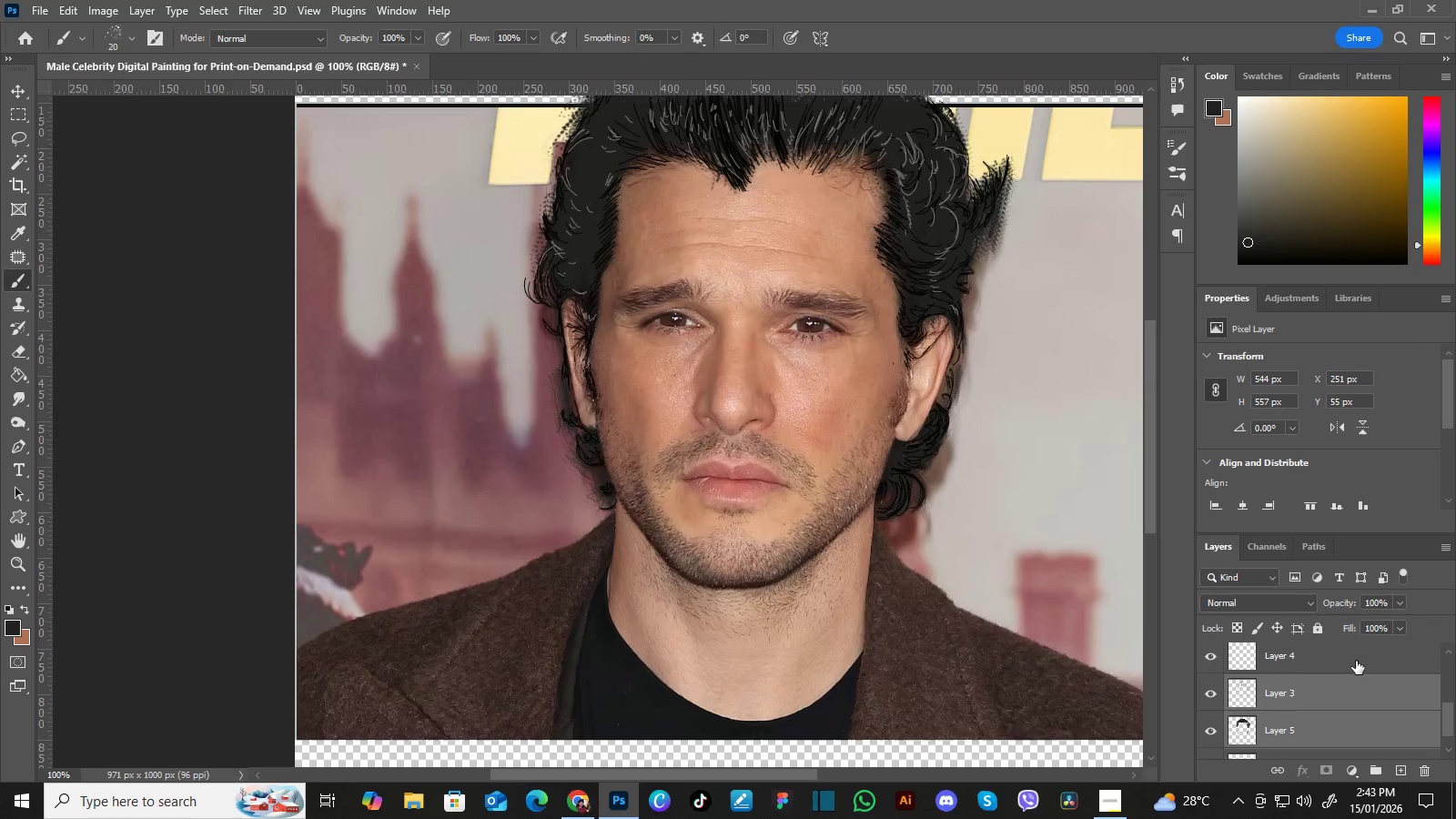 
left_click([1356, 660])
 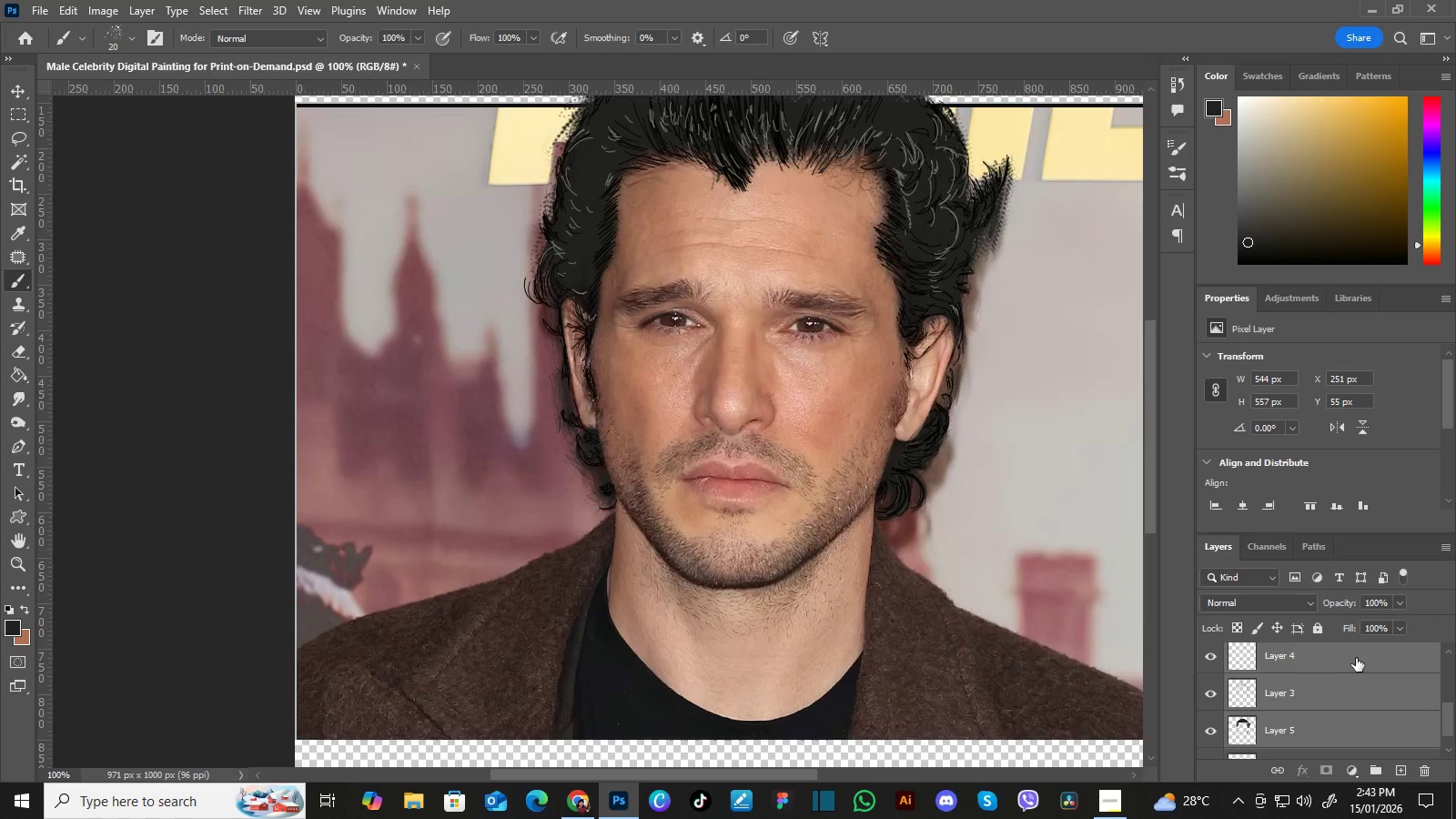 
key(Control+G)
 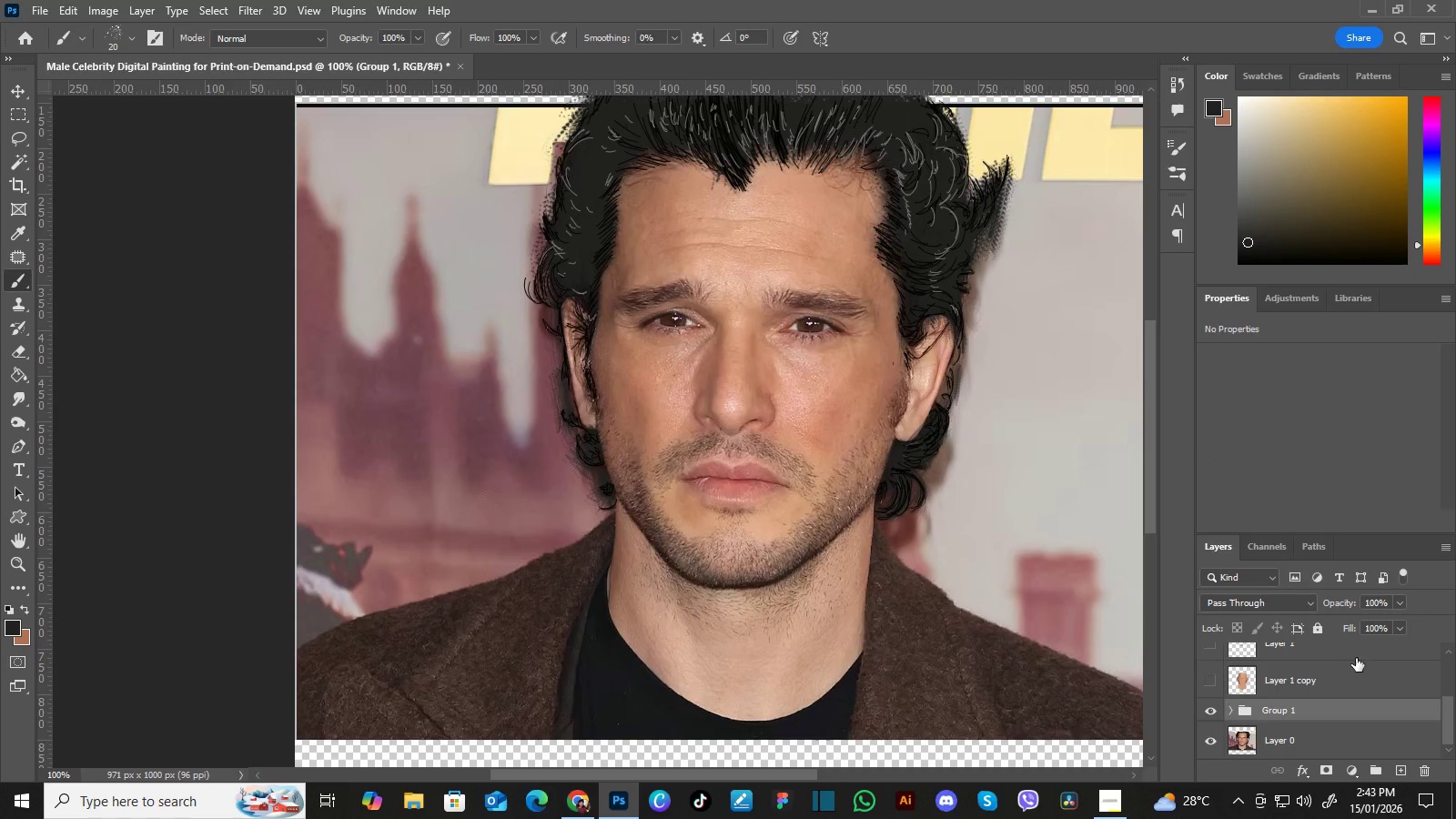 
key(Control+Shift+BracketRight)
 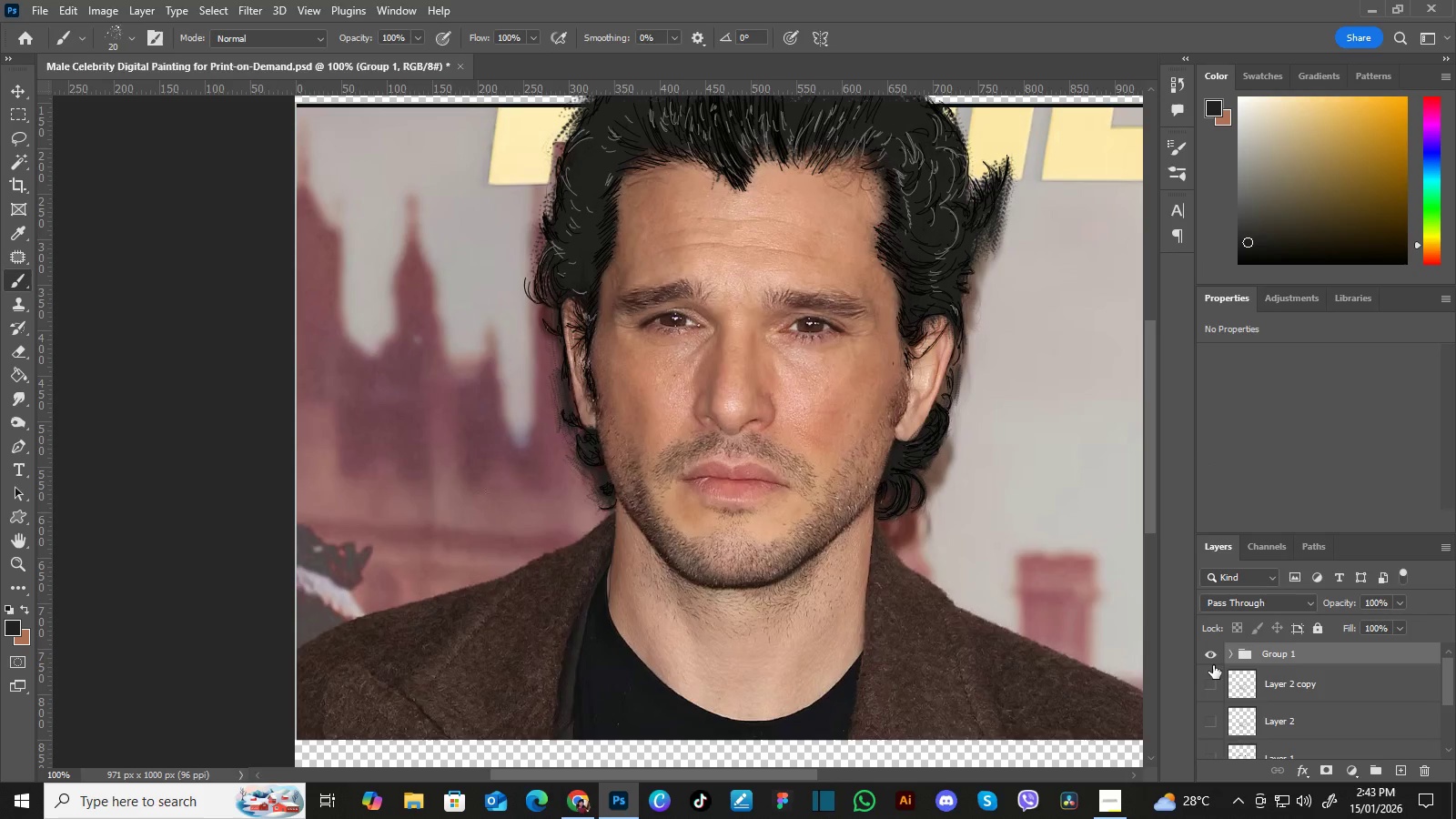 
left_click([1213, 681])
 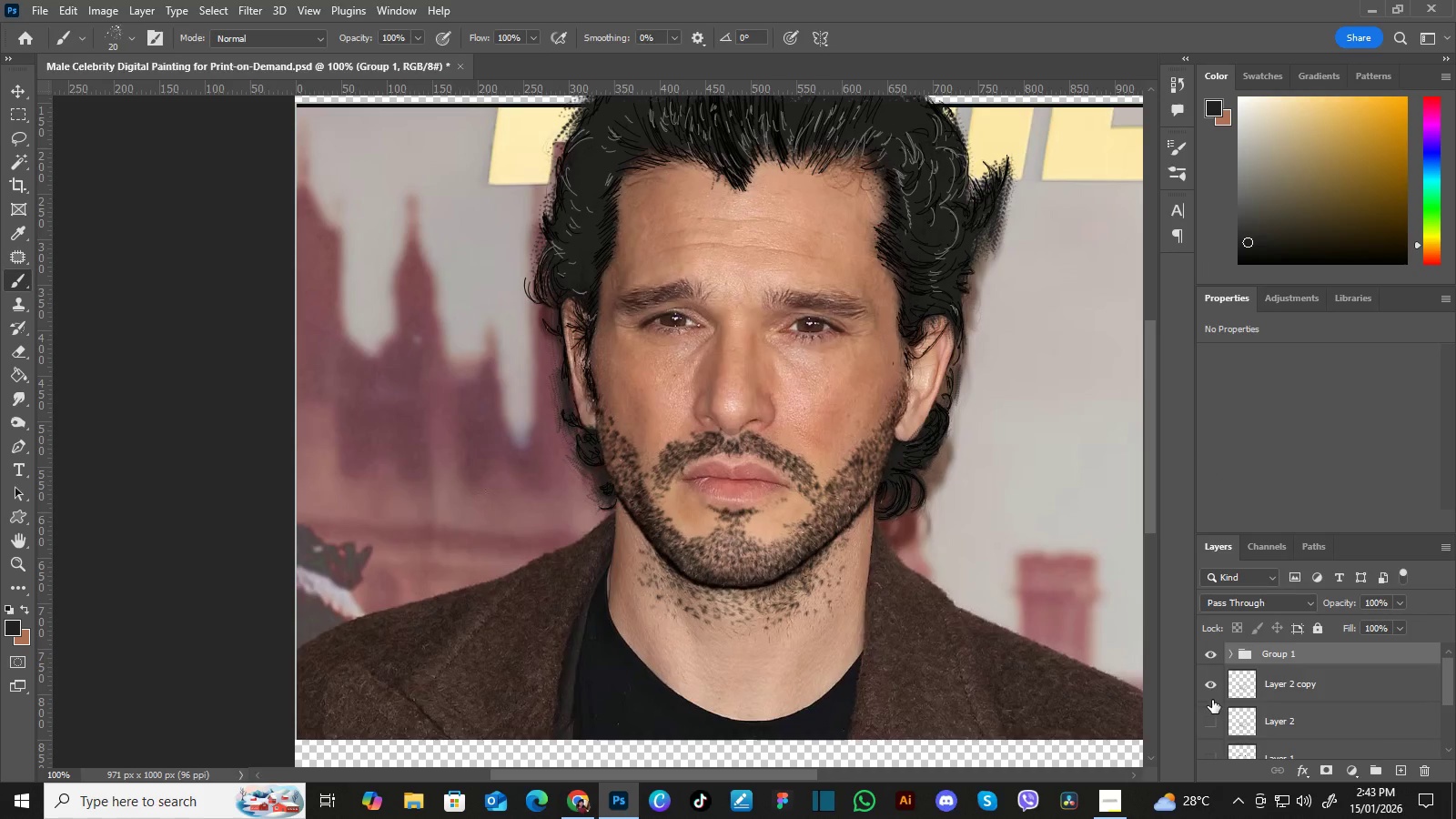 
left_click([1211, 718])
 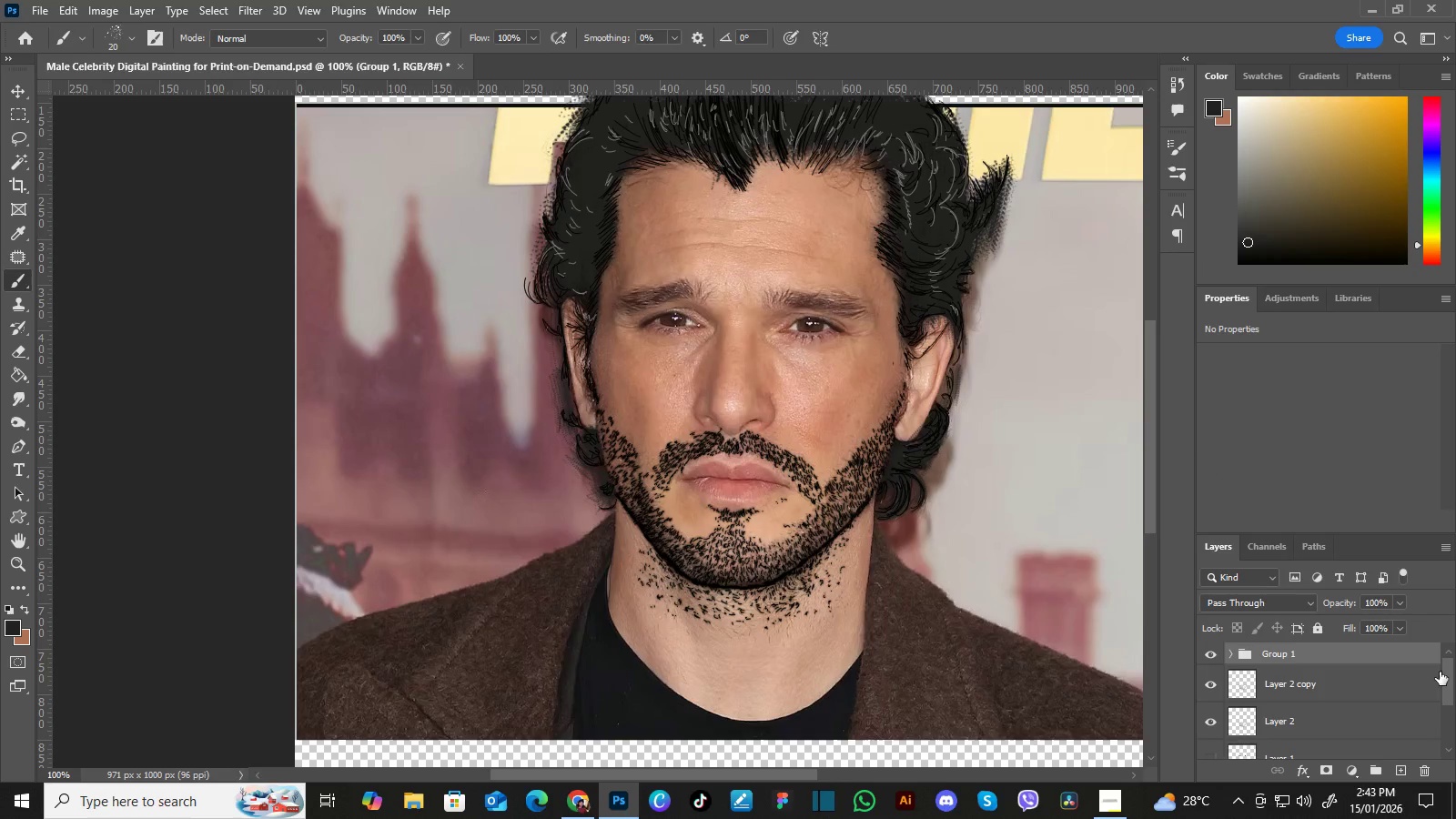 
left_click_drag(start_coordinate=[1450, 675], to_coordinate=[1448, 695])
 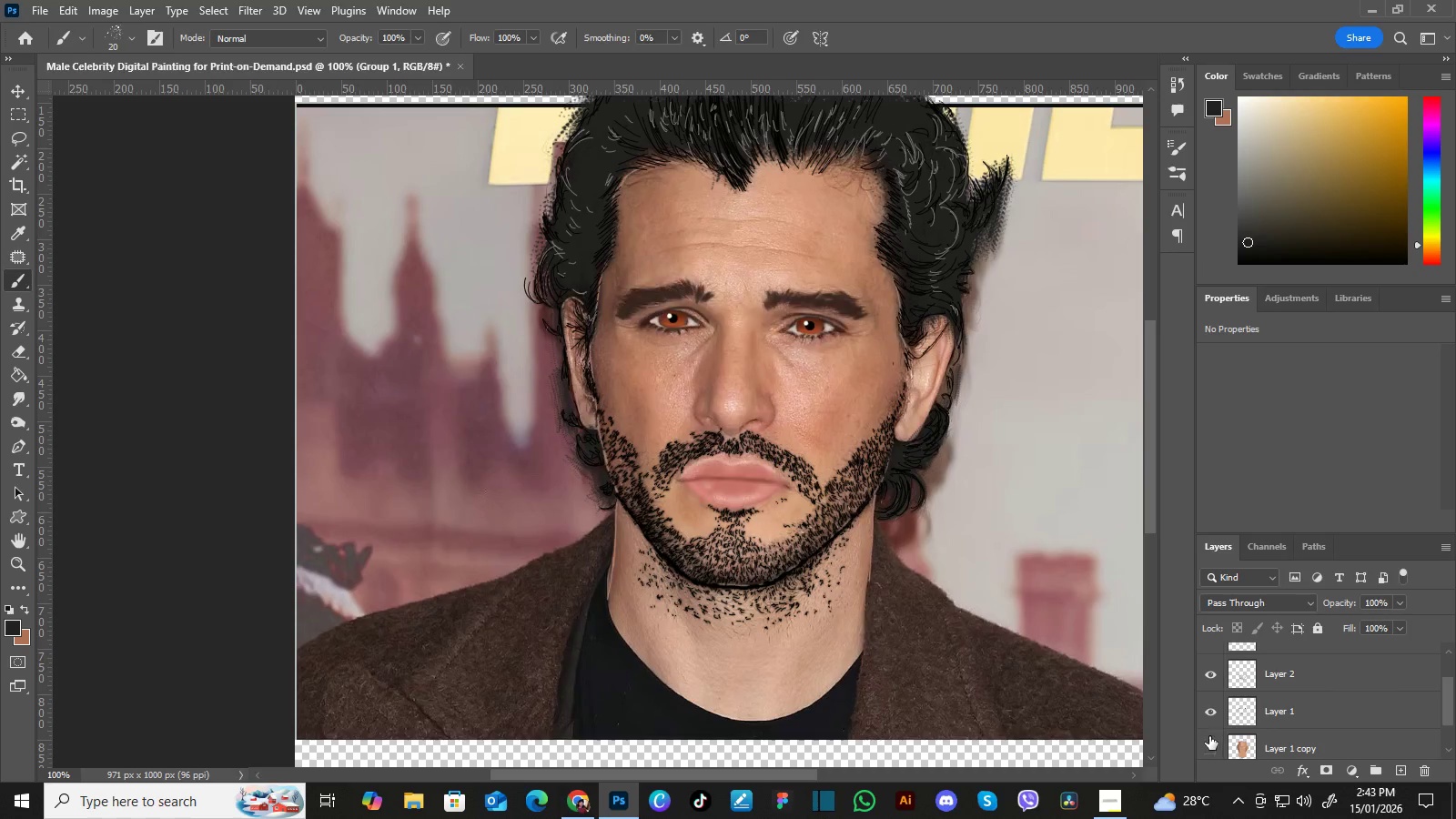 
left_click([1214, 744])
 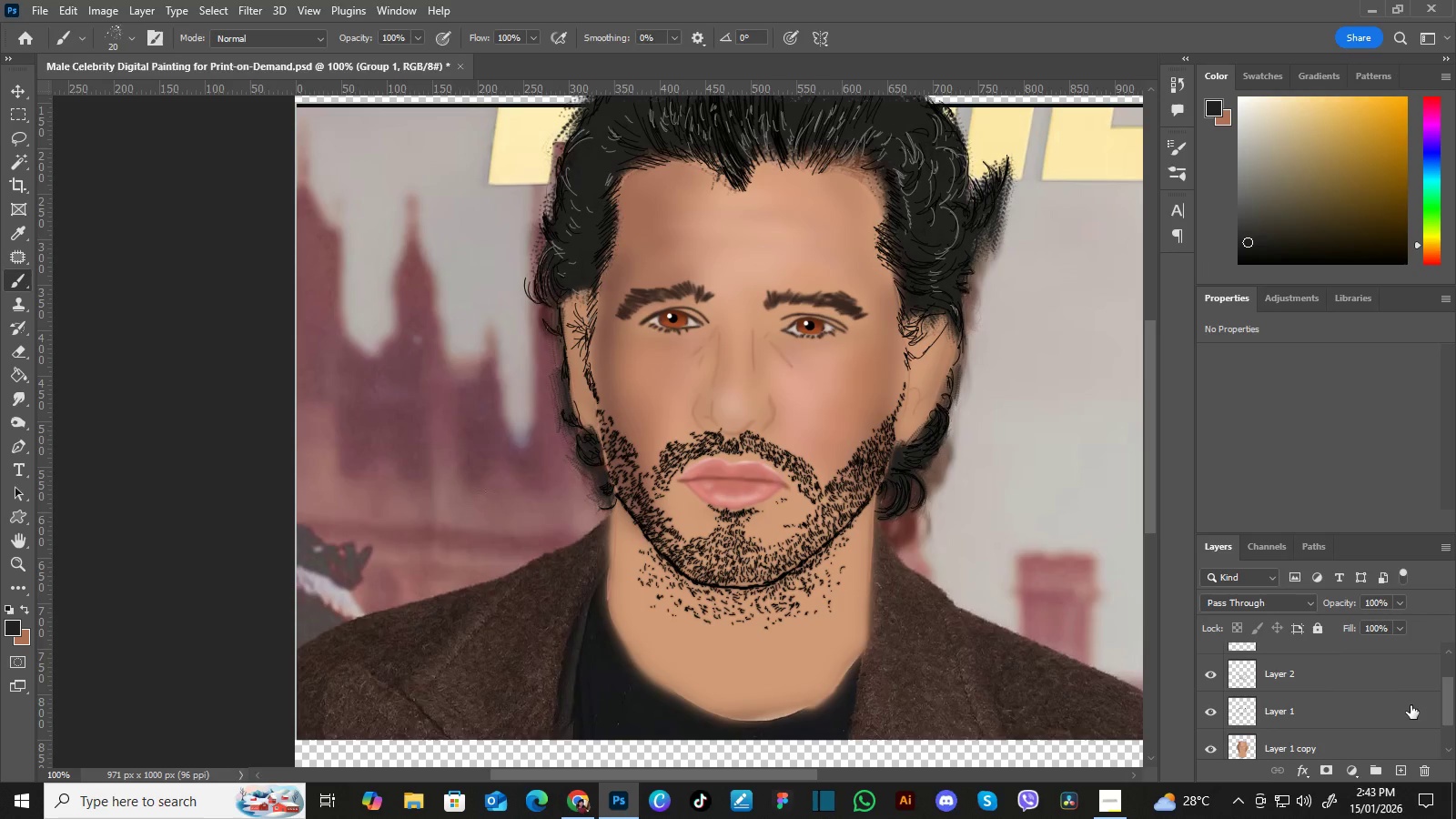 
left_click_drag(start_coordinate=[1451, 702], to_coordinate=[1448, 734])
 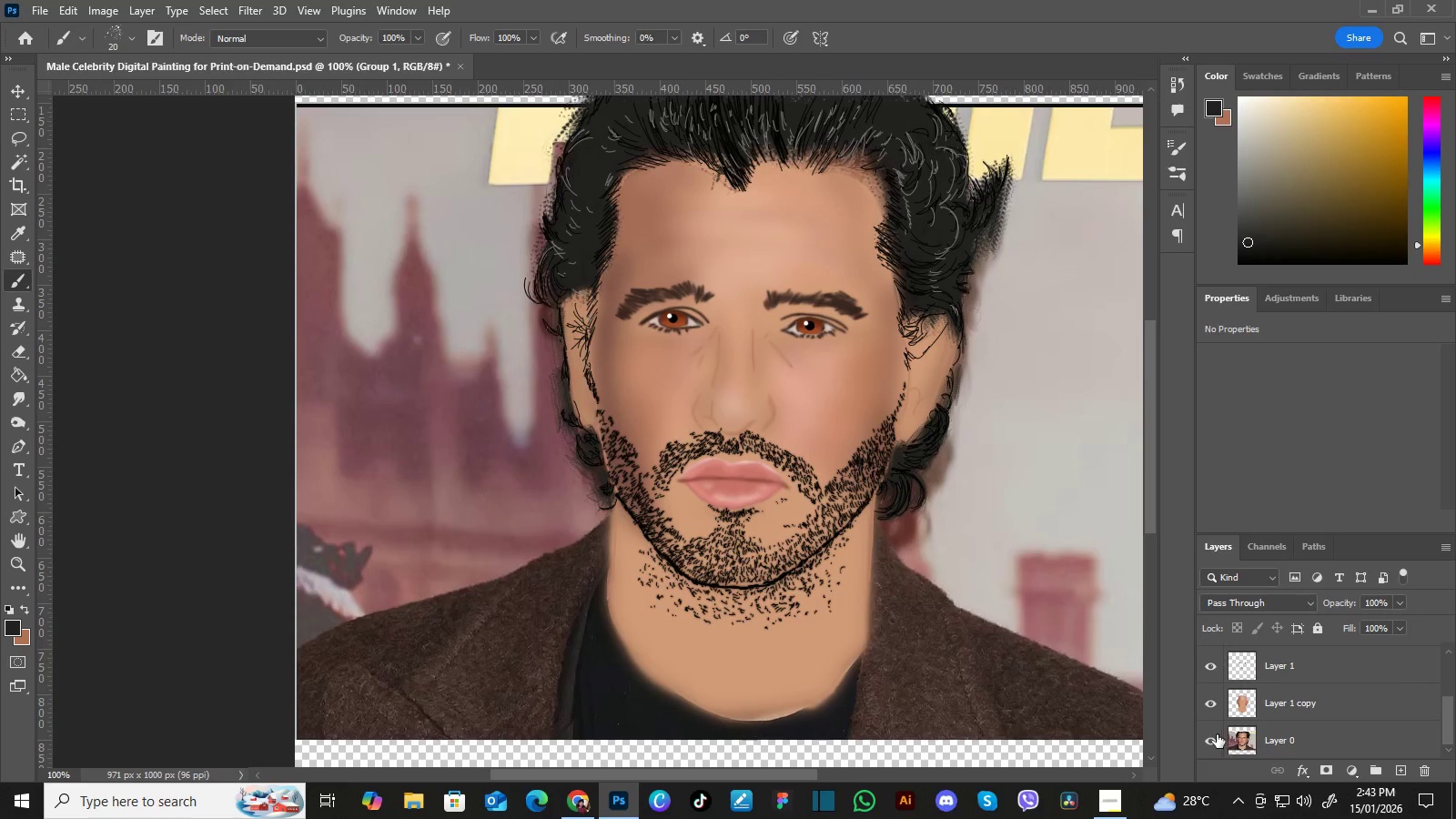 
left_click([1212, 740])
 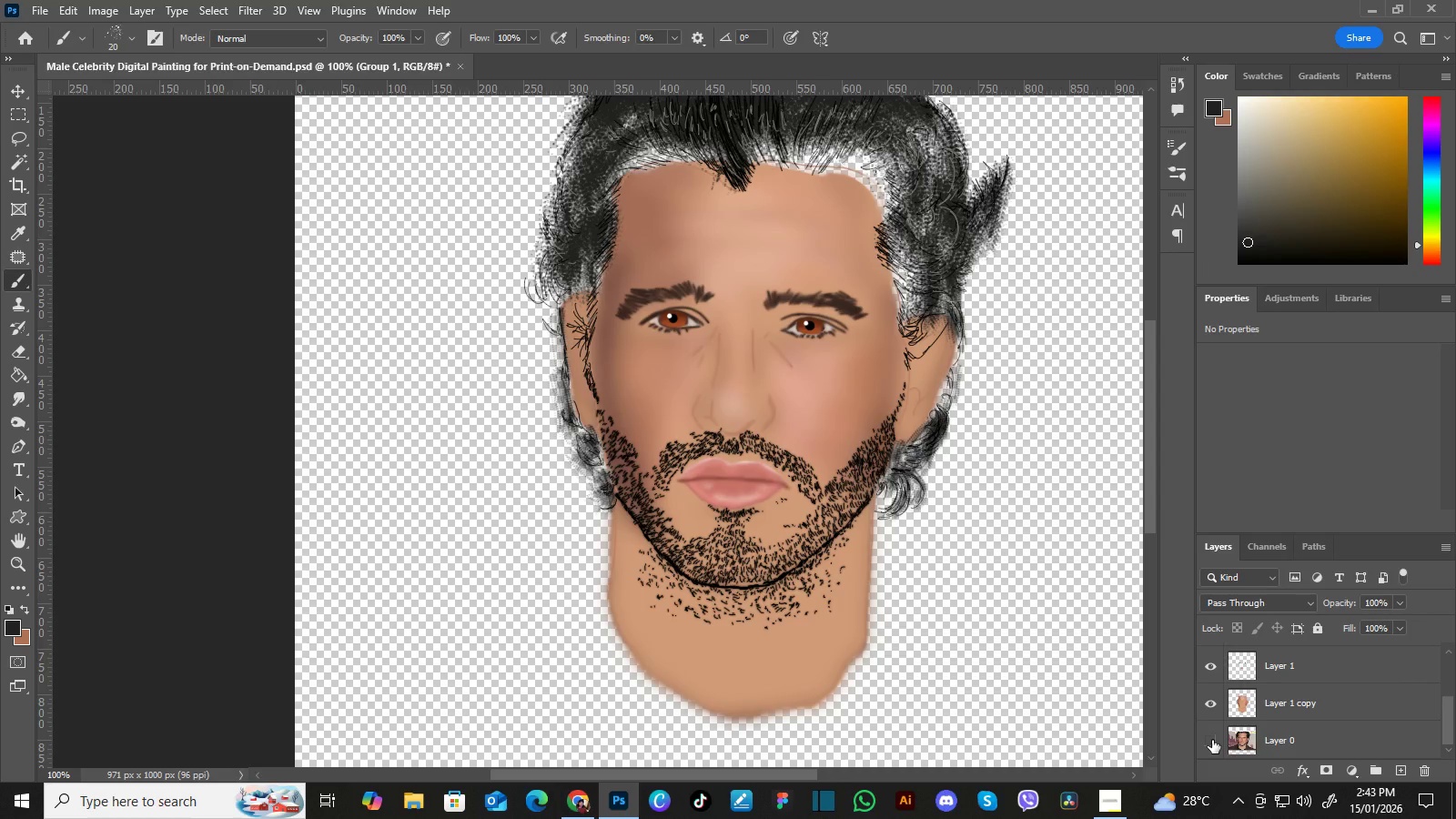 
left_click([1212, 740])
 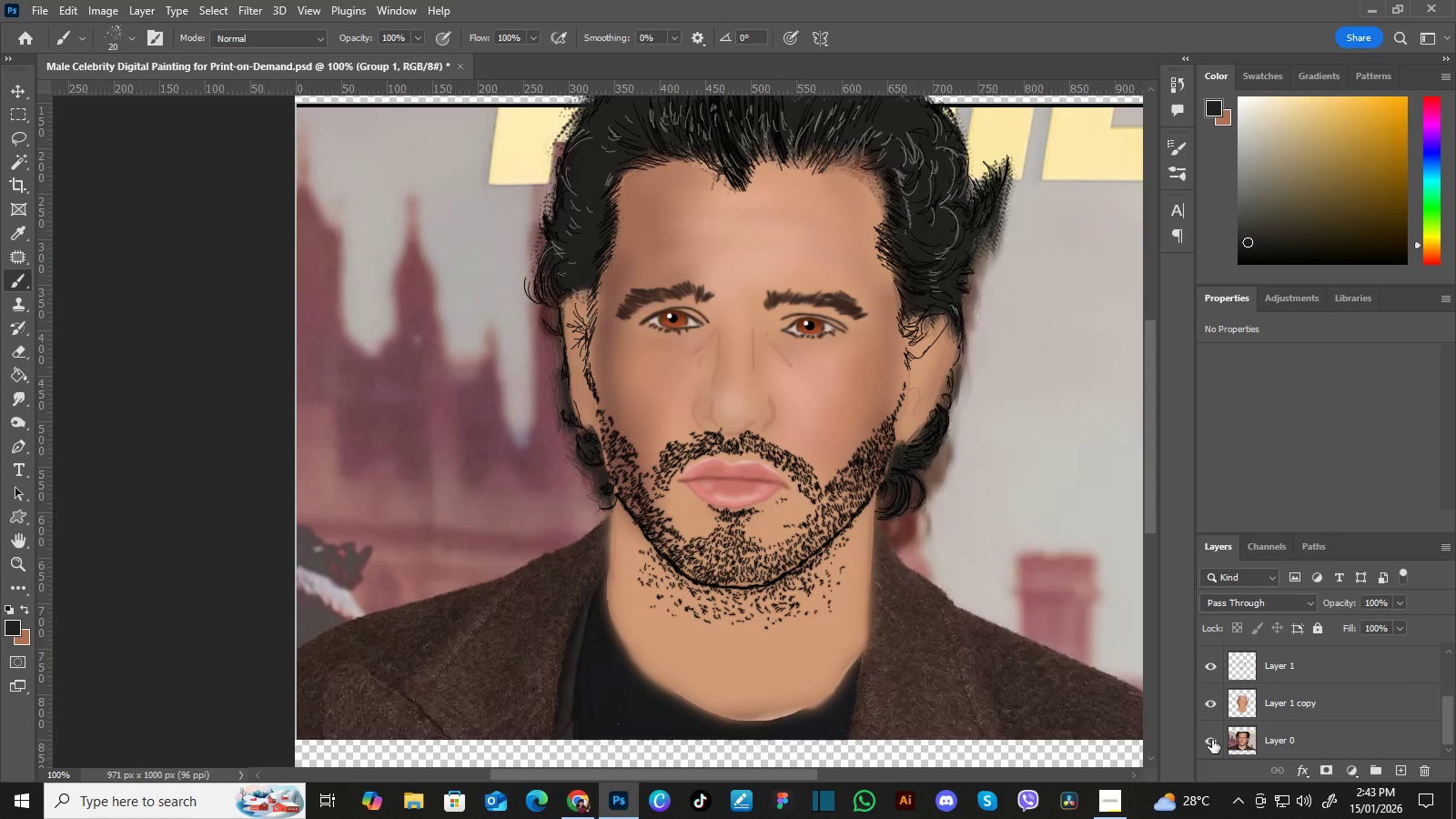 
left_click([1212, 740])
 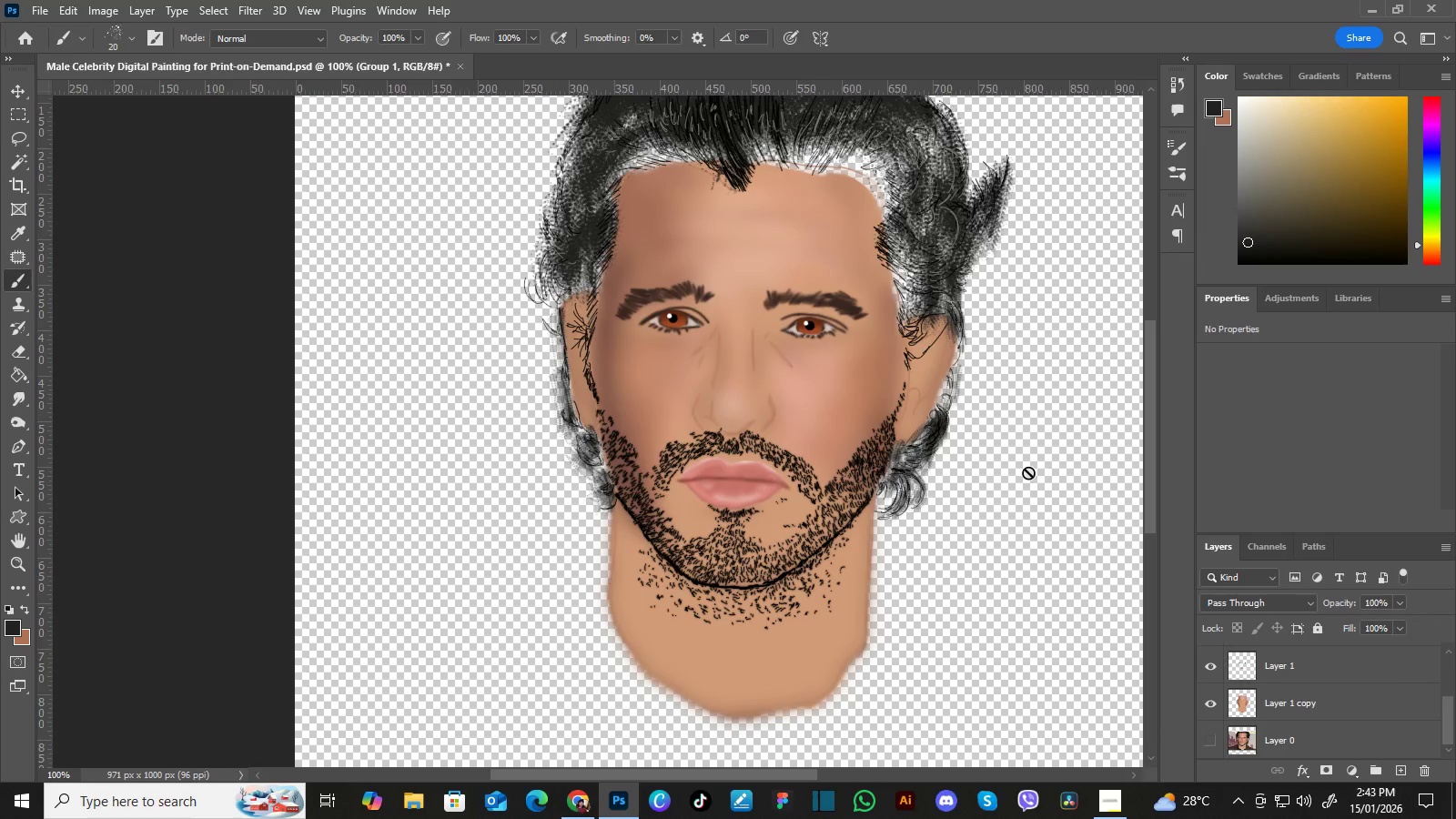 
hold_key(key=Space, duration=1.5)
 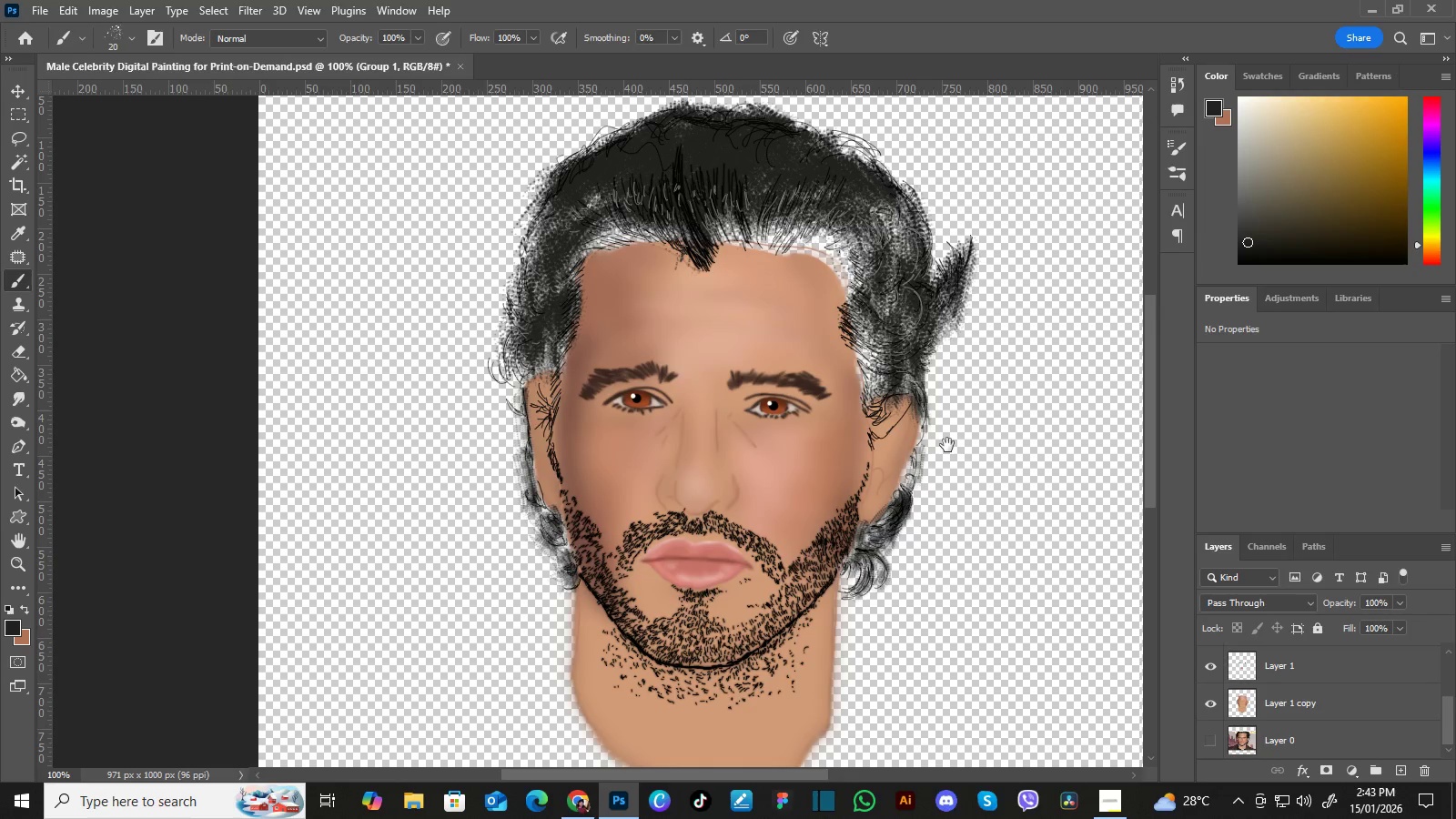 
left_click_drag(start_coordinate=[934, 389], to_coordinate=[907, 444])
 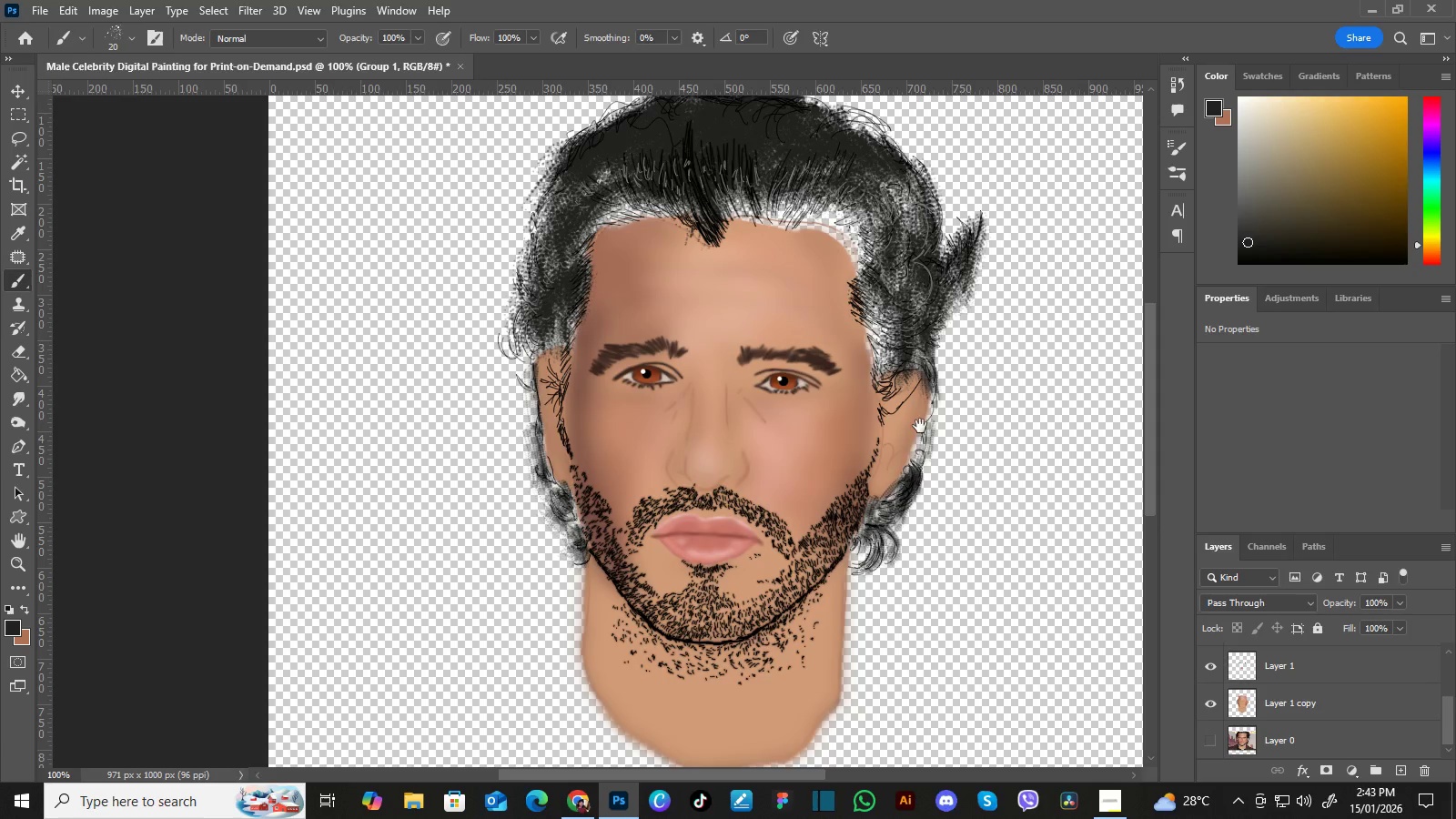 
left_click_drag(start_coordinate=[920, 426], to_coordinate=[915, 439])
 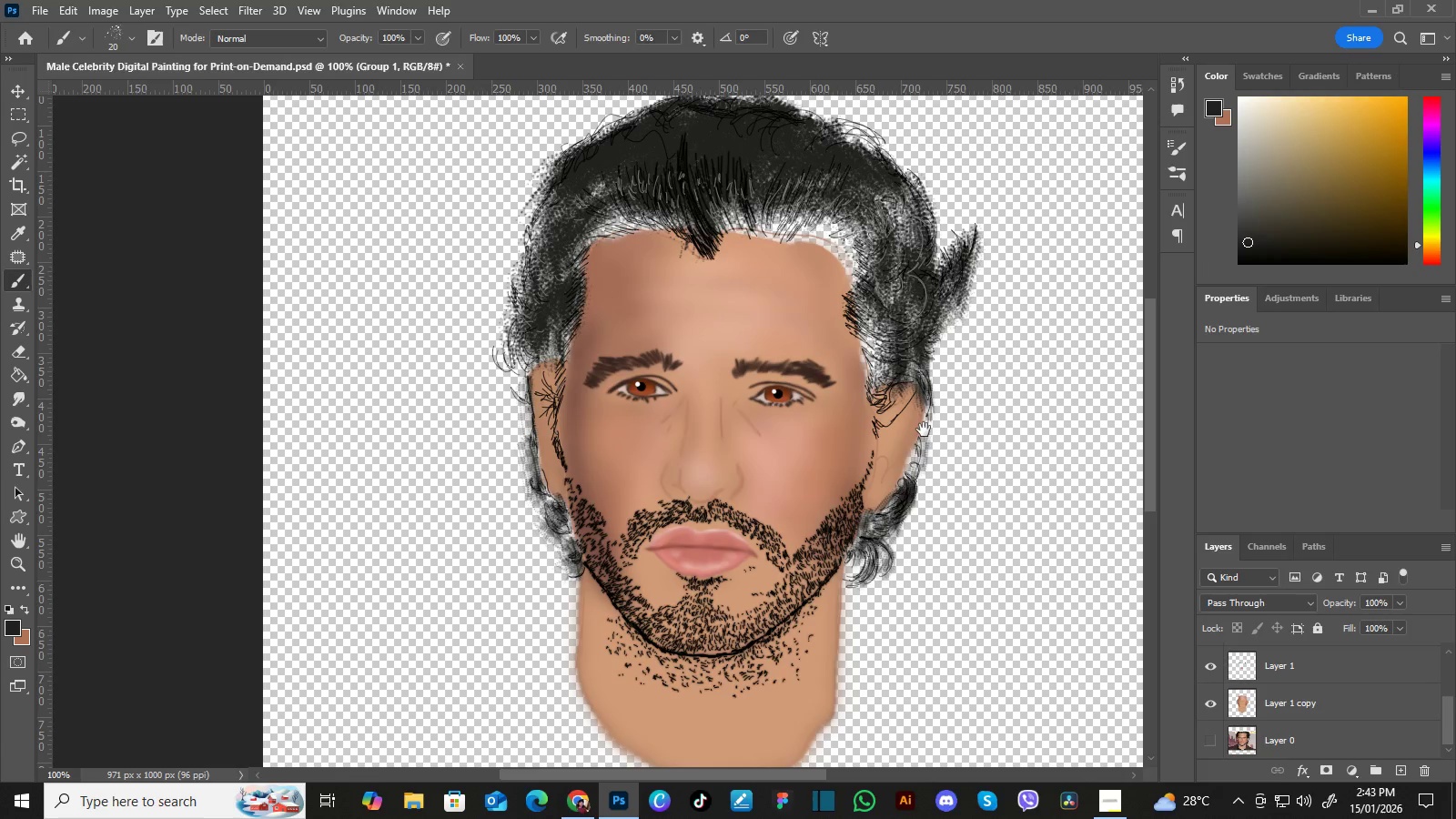 
hold_key(key=Space, duration=1.28)
 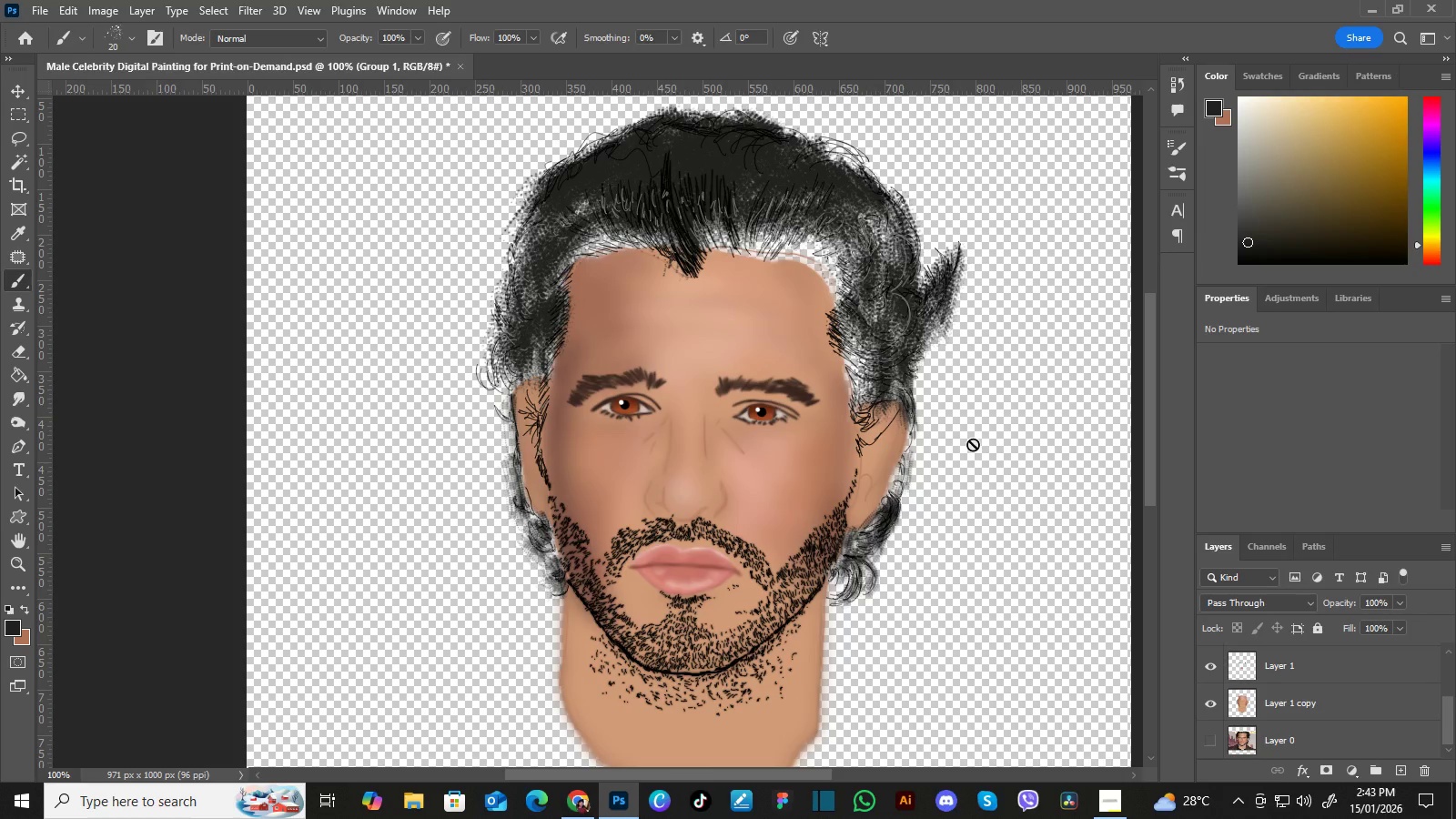 
left_click_drag(start_coordinate=[924, 430], to_coordinate=[919, 441])
 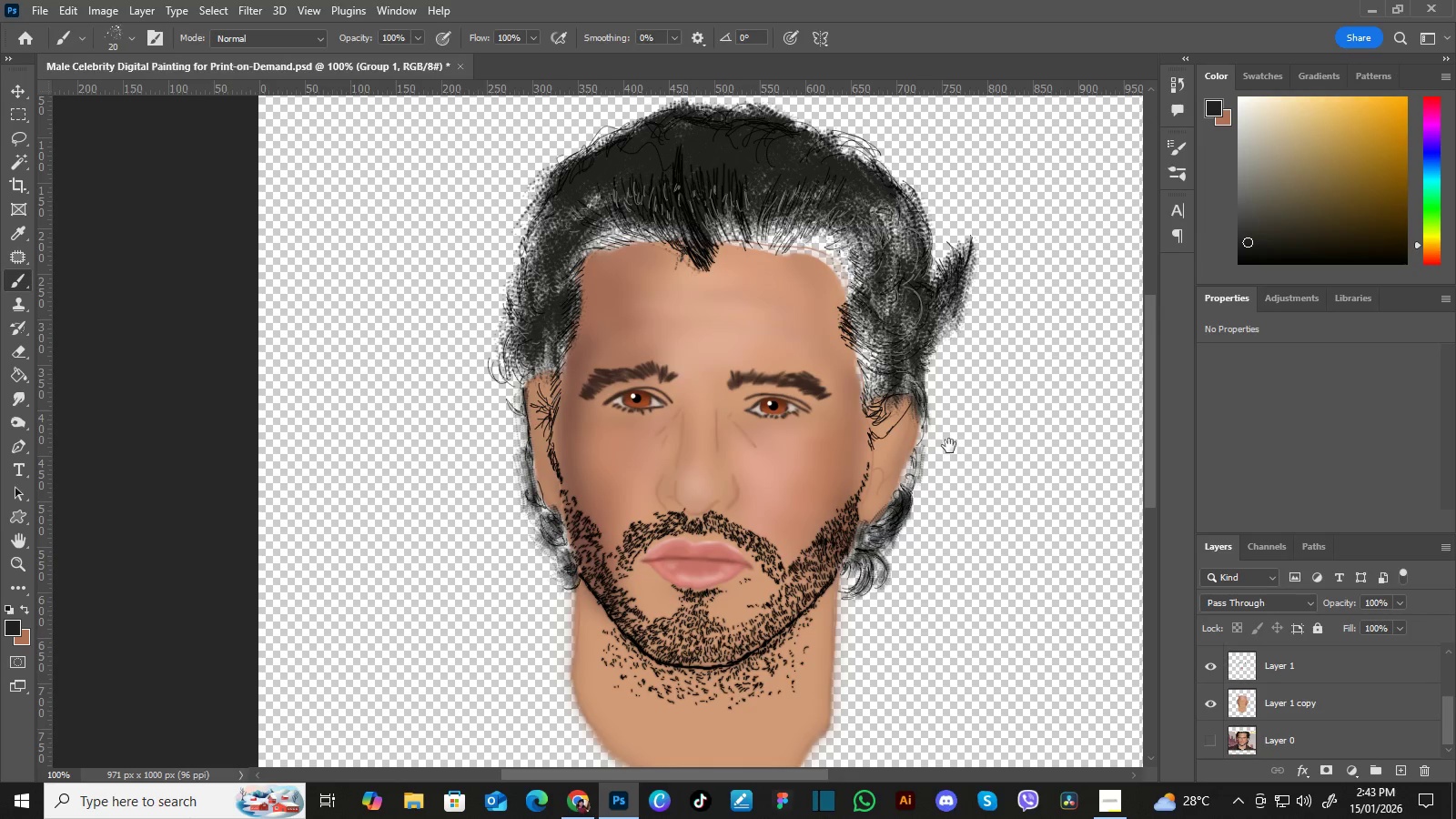 
left_click_drag(start_coordinate=[949, 446], to_coordinate=[937, 452])
 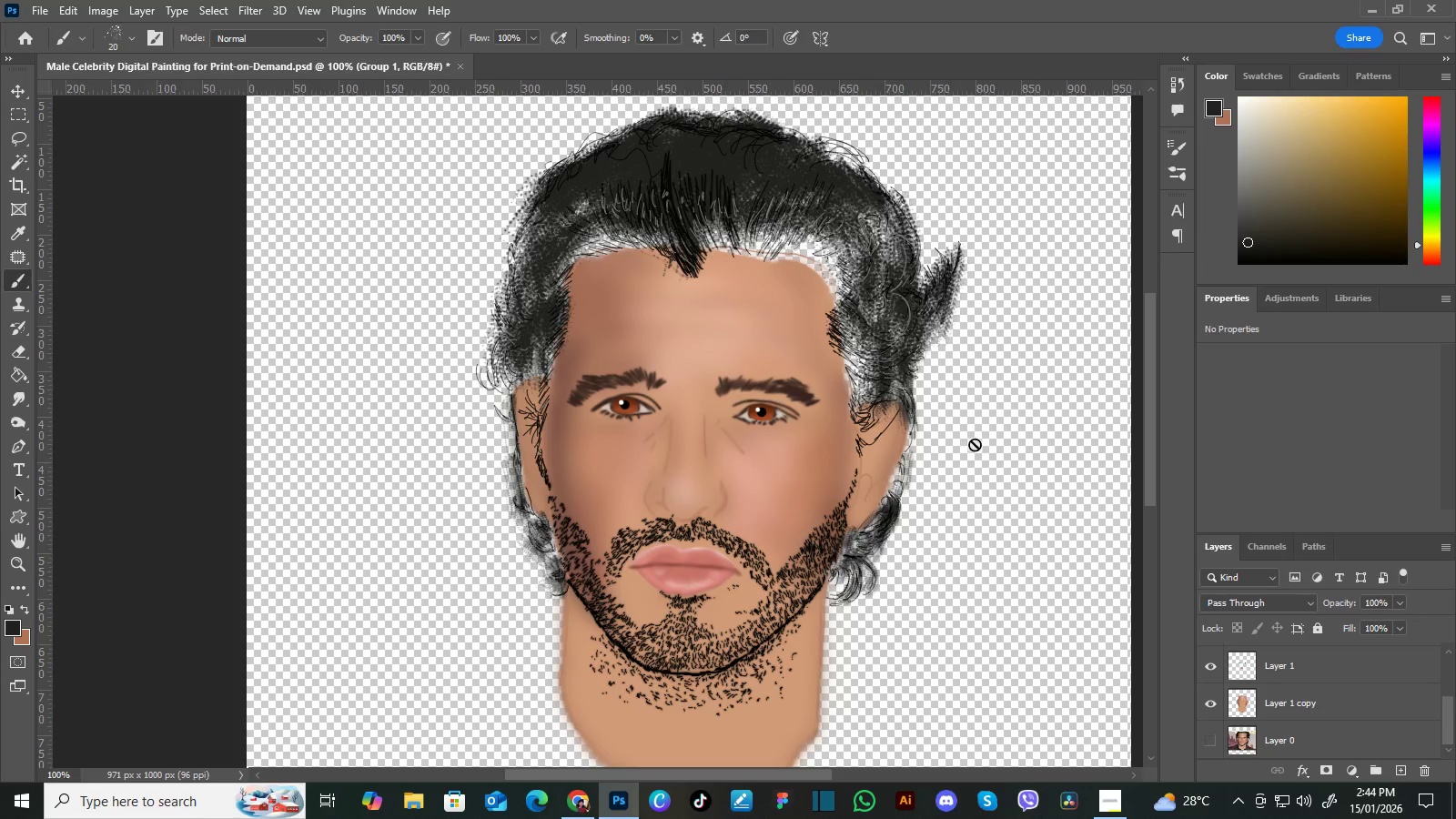 
wait(5.09)
 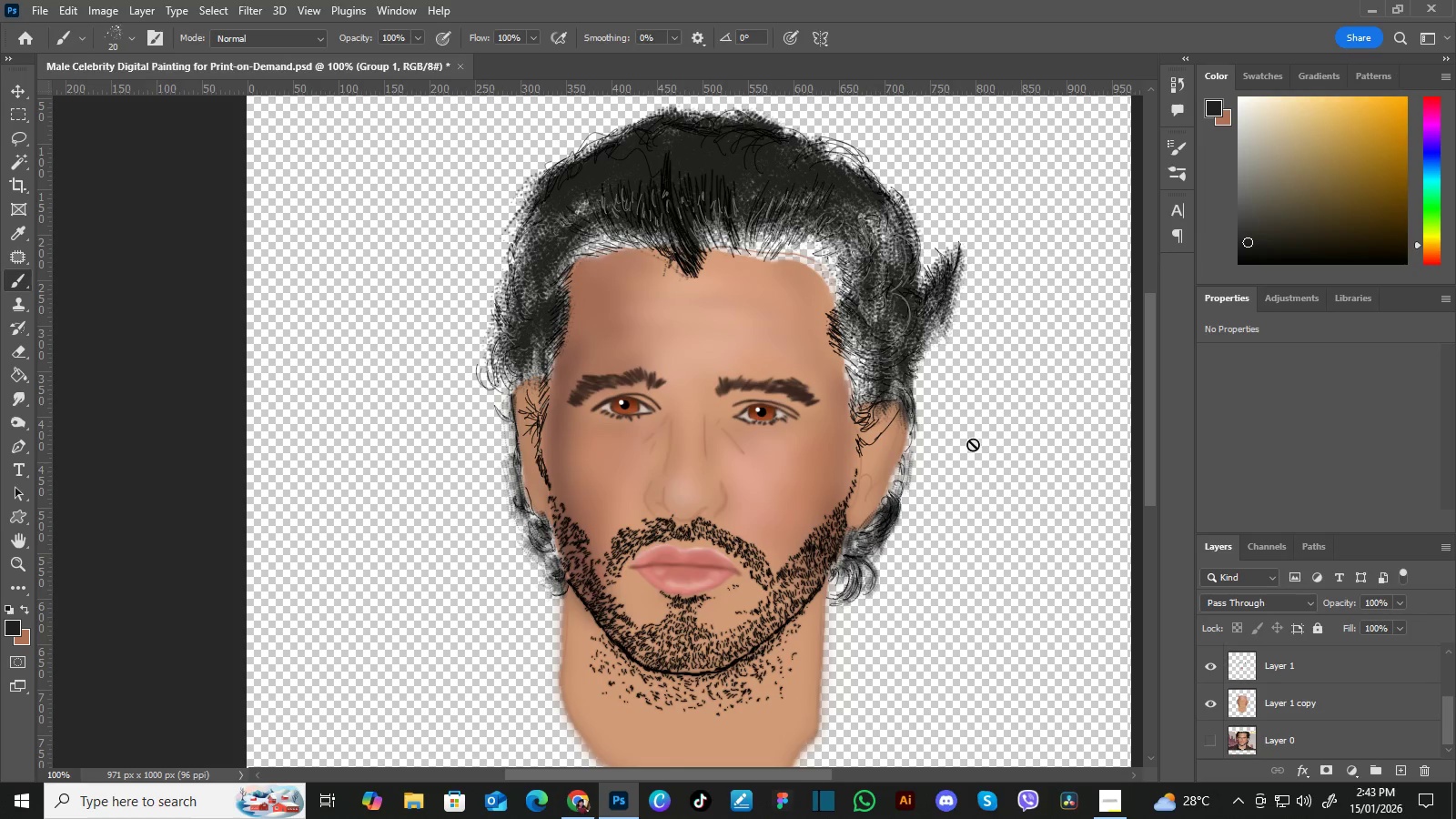 
left_click([1397, 738])
 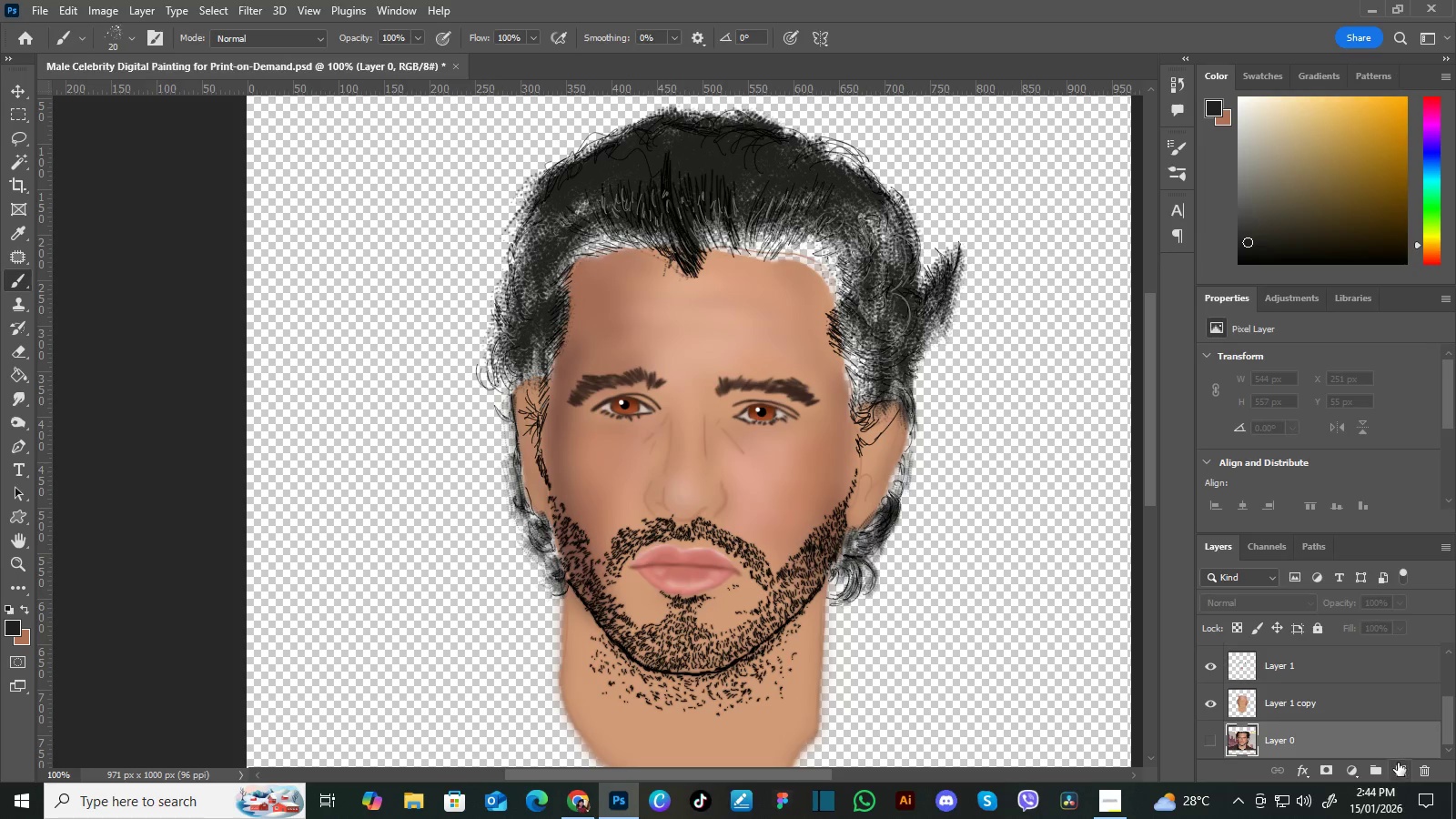 
left_click([1398, 765])
 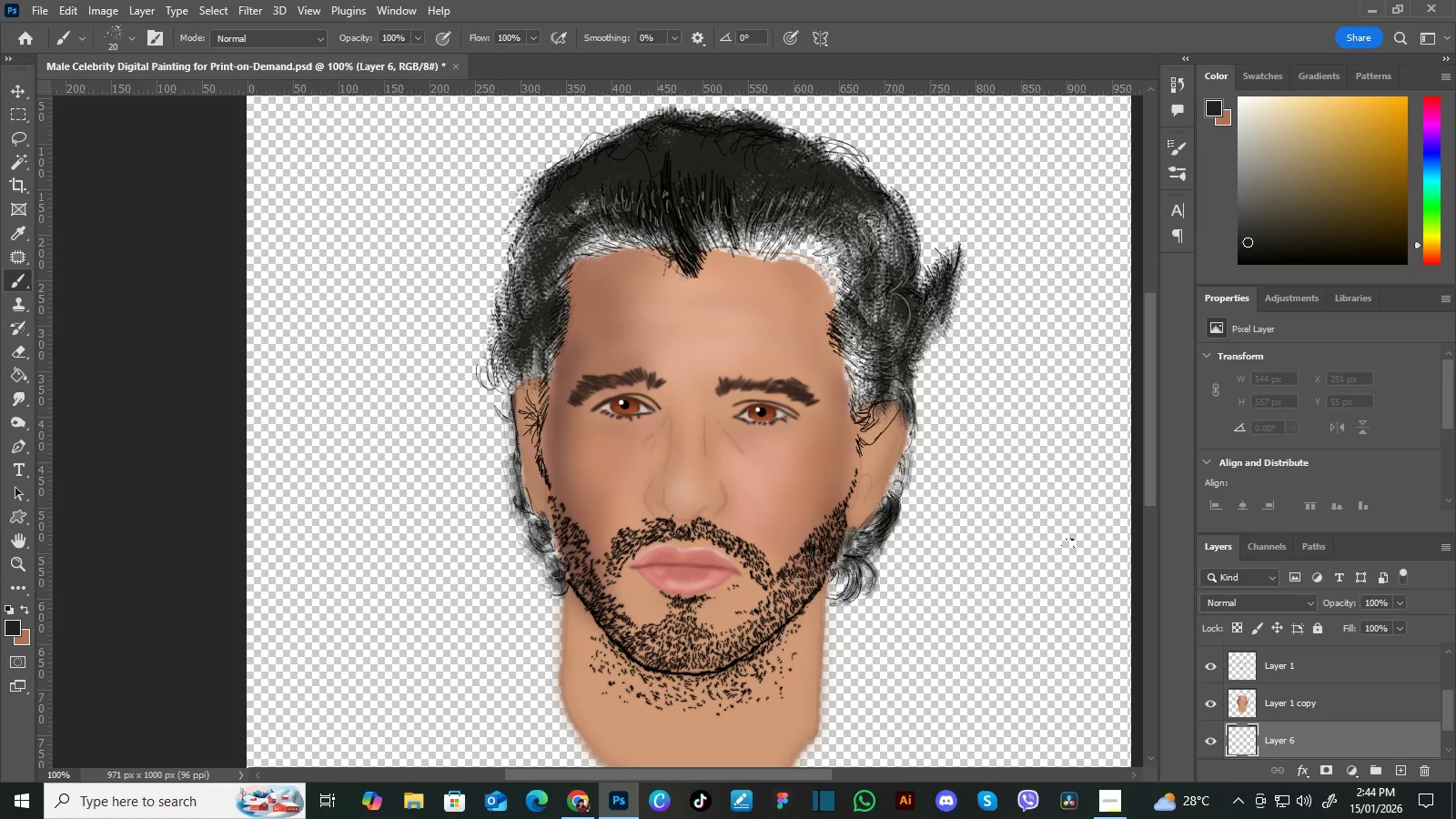 
wait(5.38)
 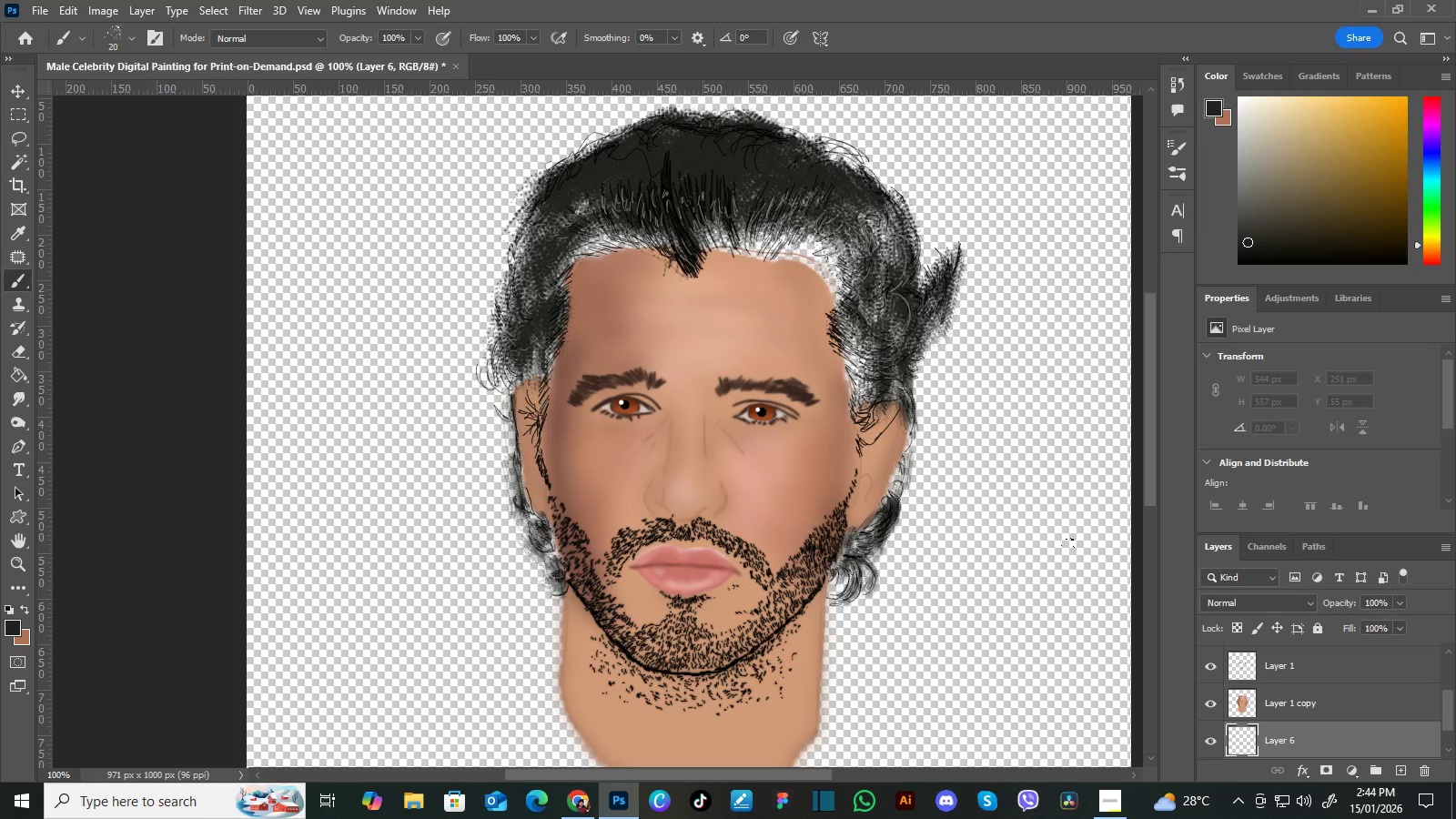 
key(B)
 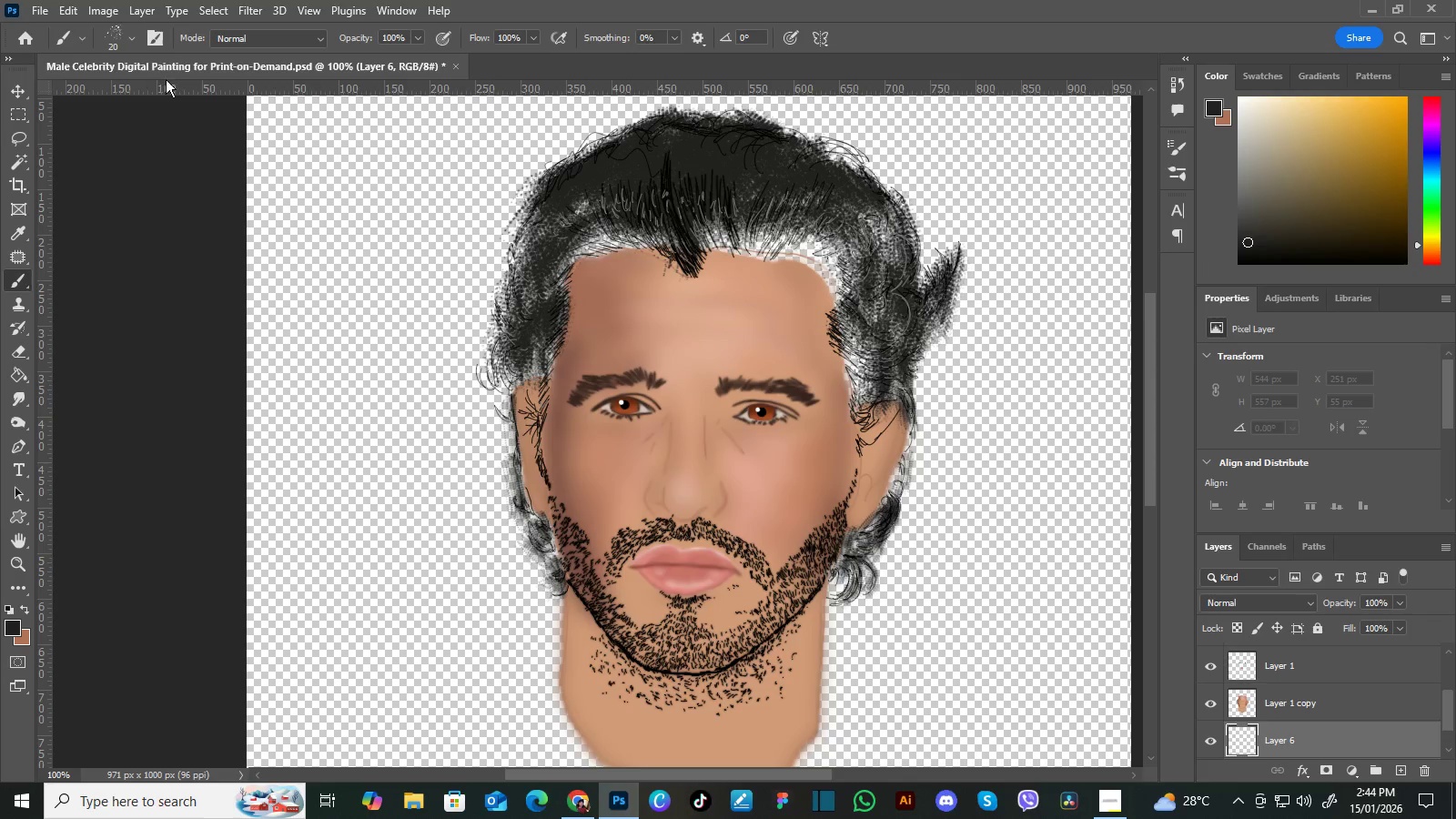 
left_click([132, 40])
 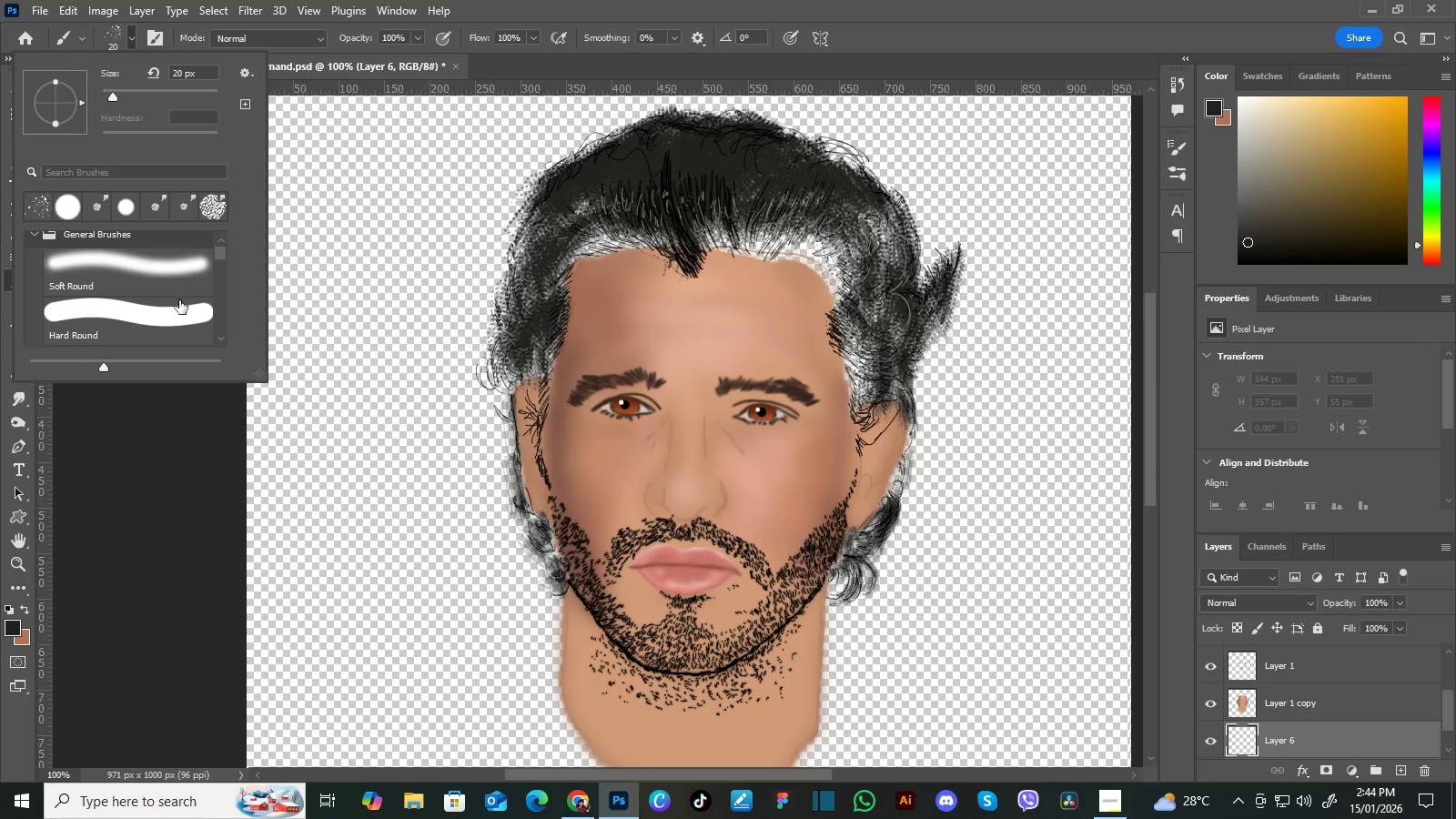 
left_click([183, 309])
 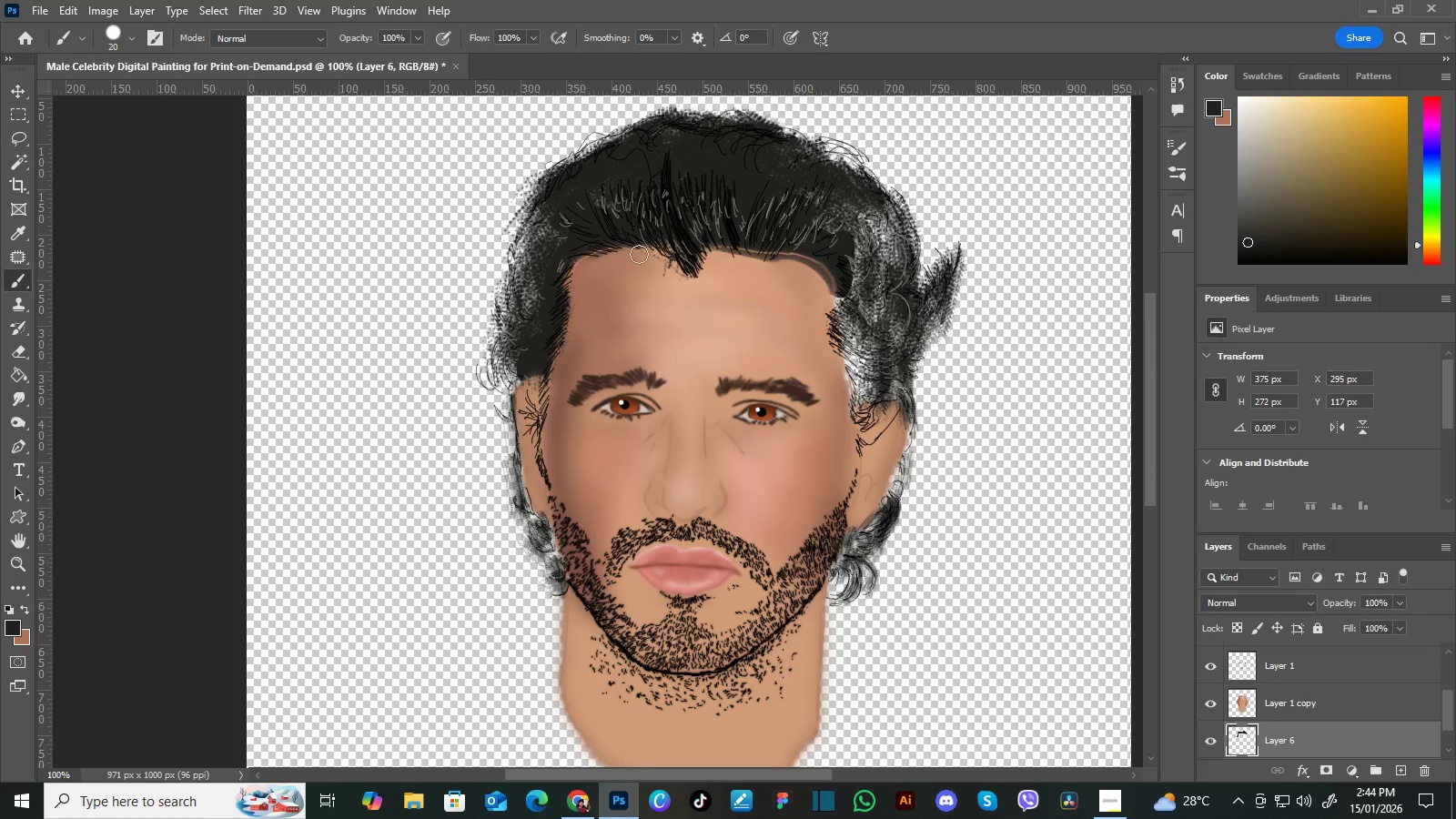 
wait(18.89)
 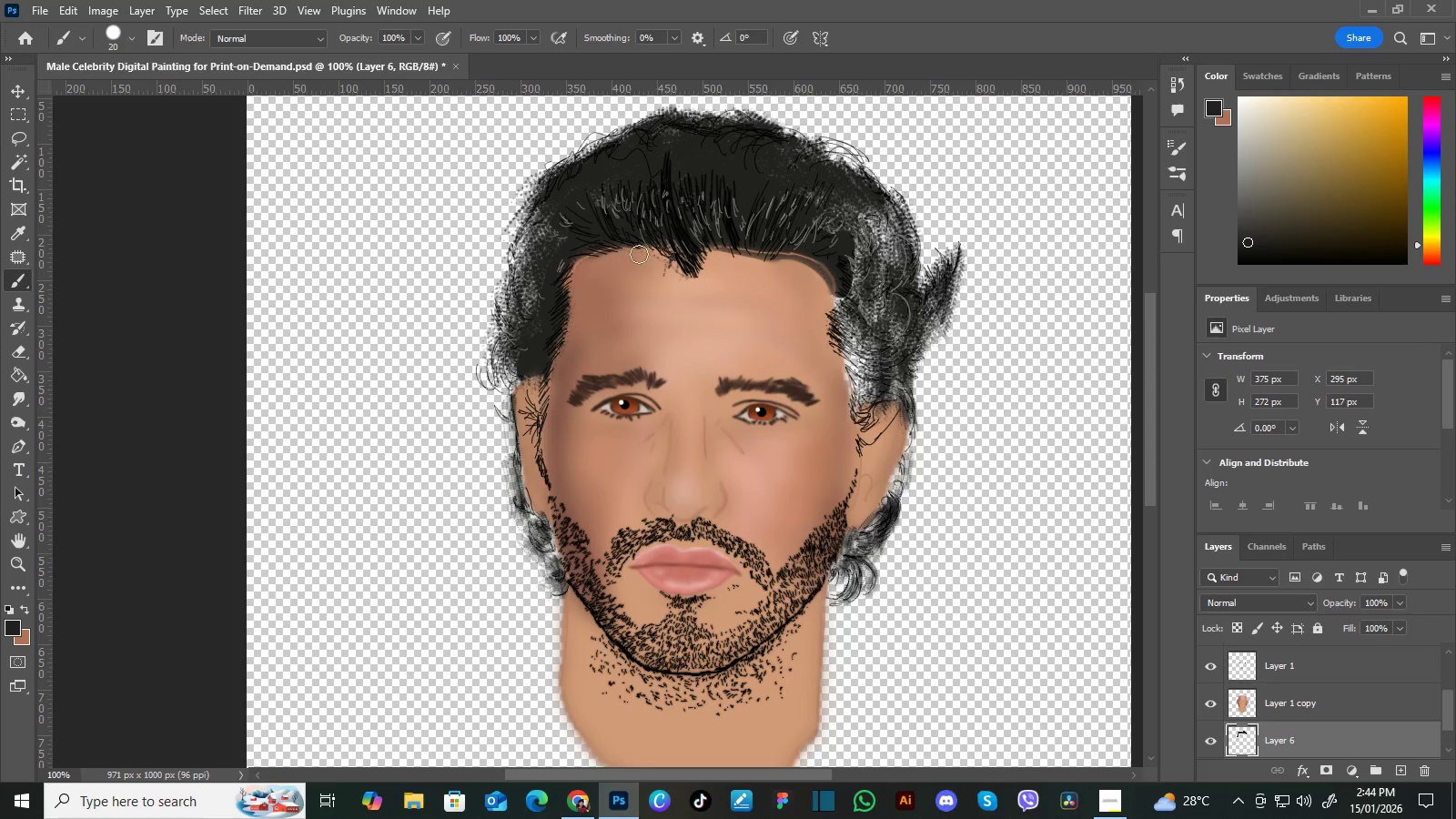 
hold_key(key=Space, duration=0.56)
 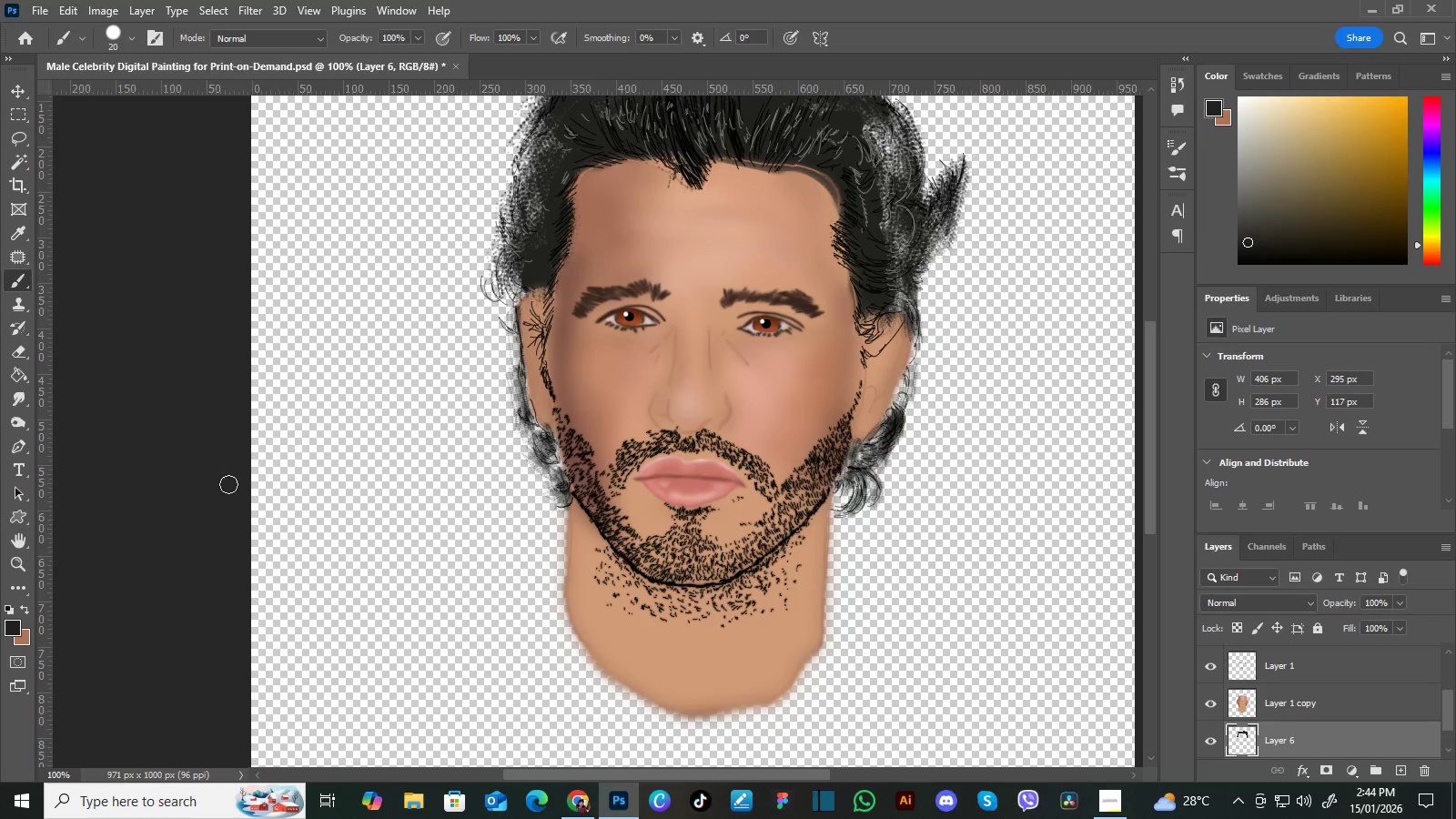 
left_click_drag(start_coordinate=[866, 341], to_coordinate=[870, 253])
 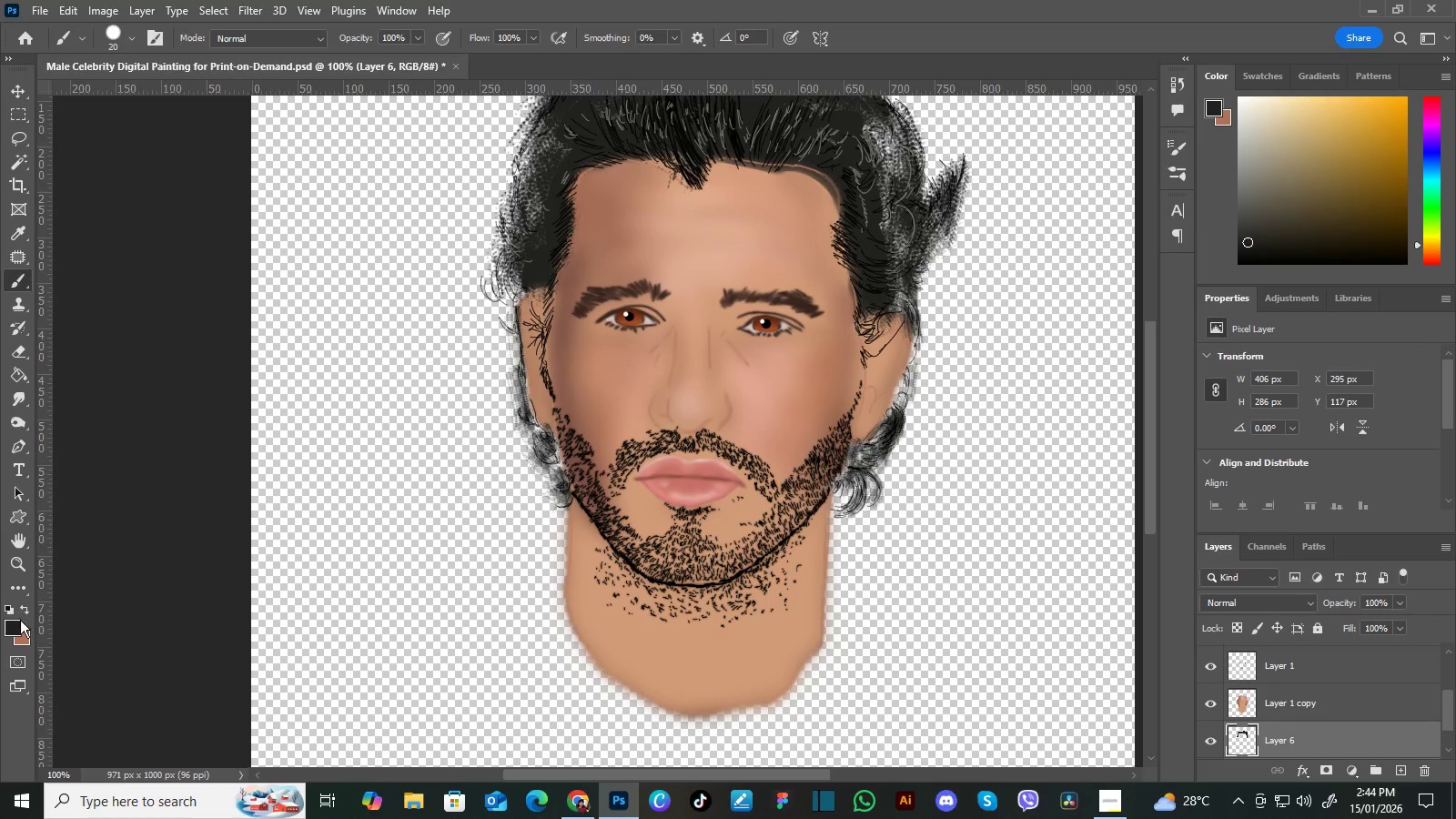 
left_click([14, 628])
 